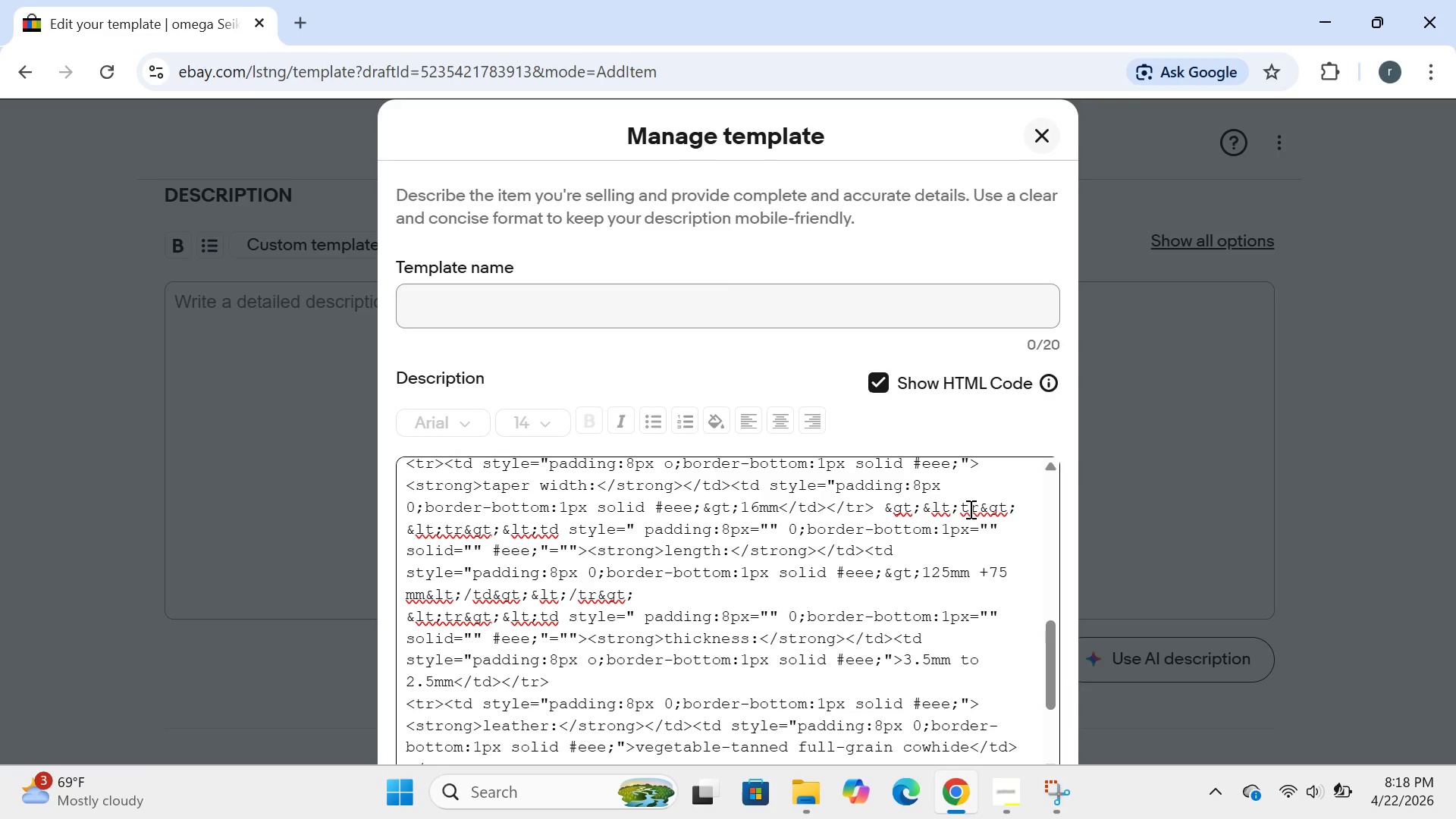 
key(Backspace)
 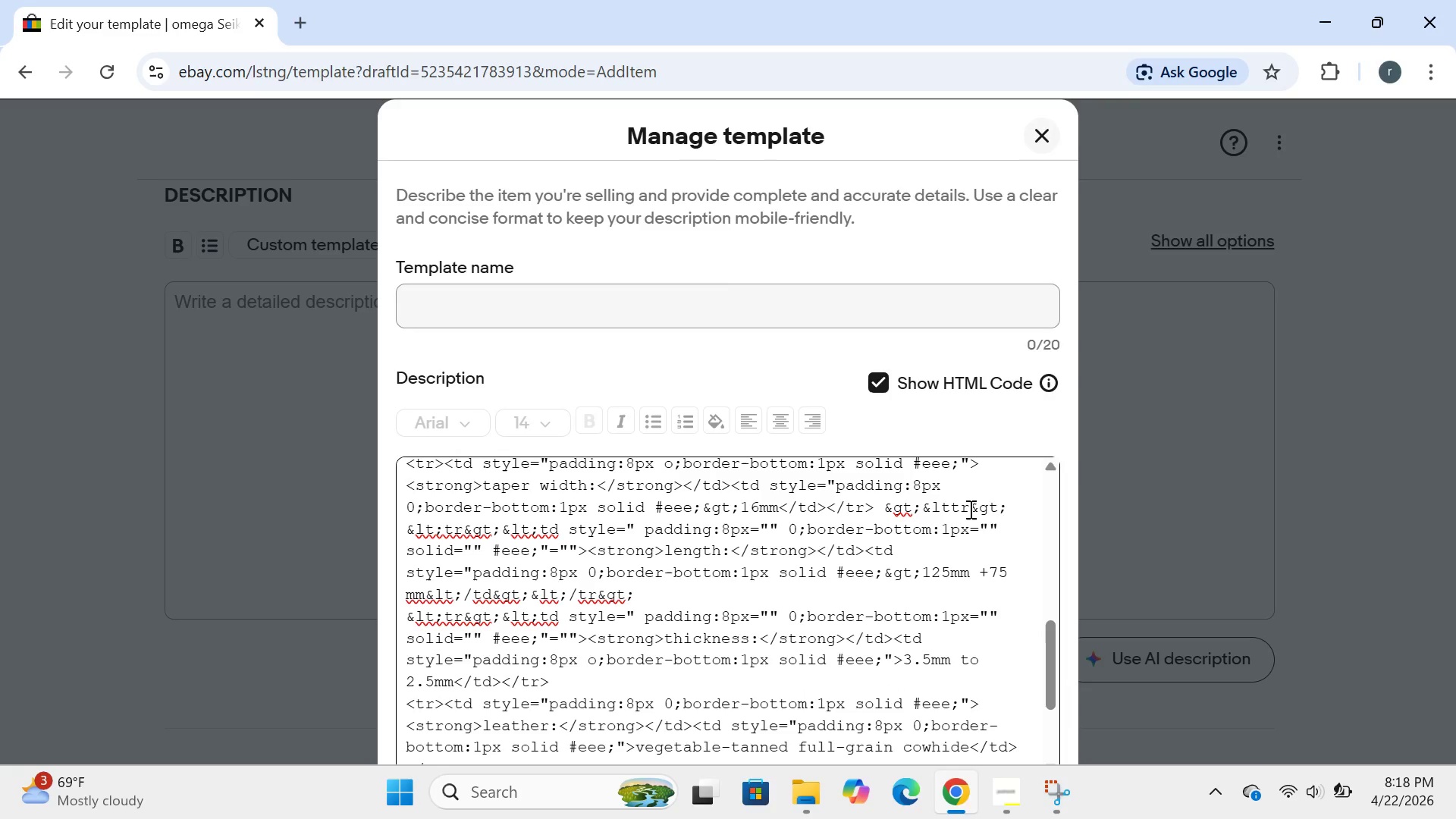 
key(Backspace)
 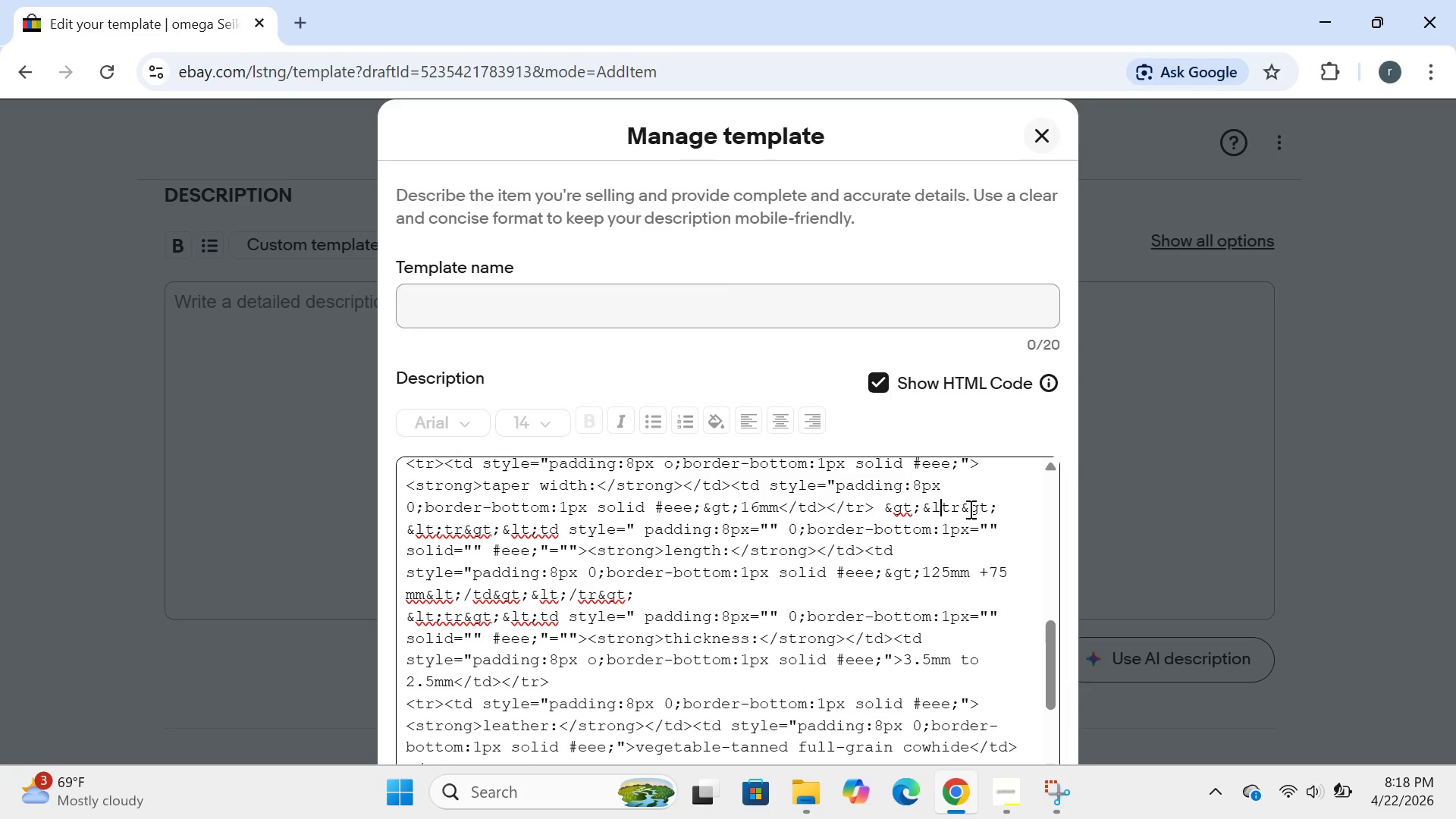 
key(Backspace)
 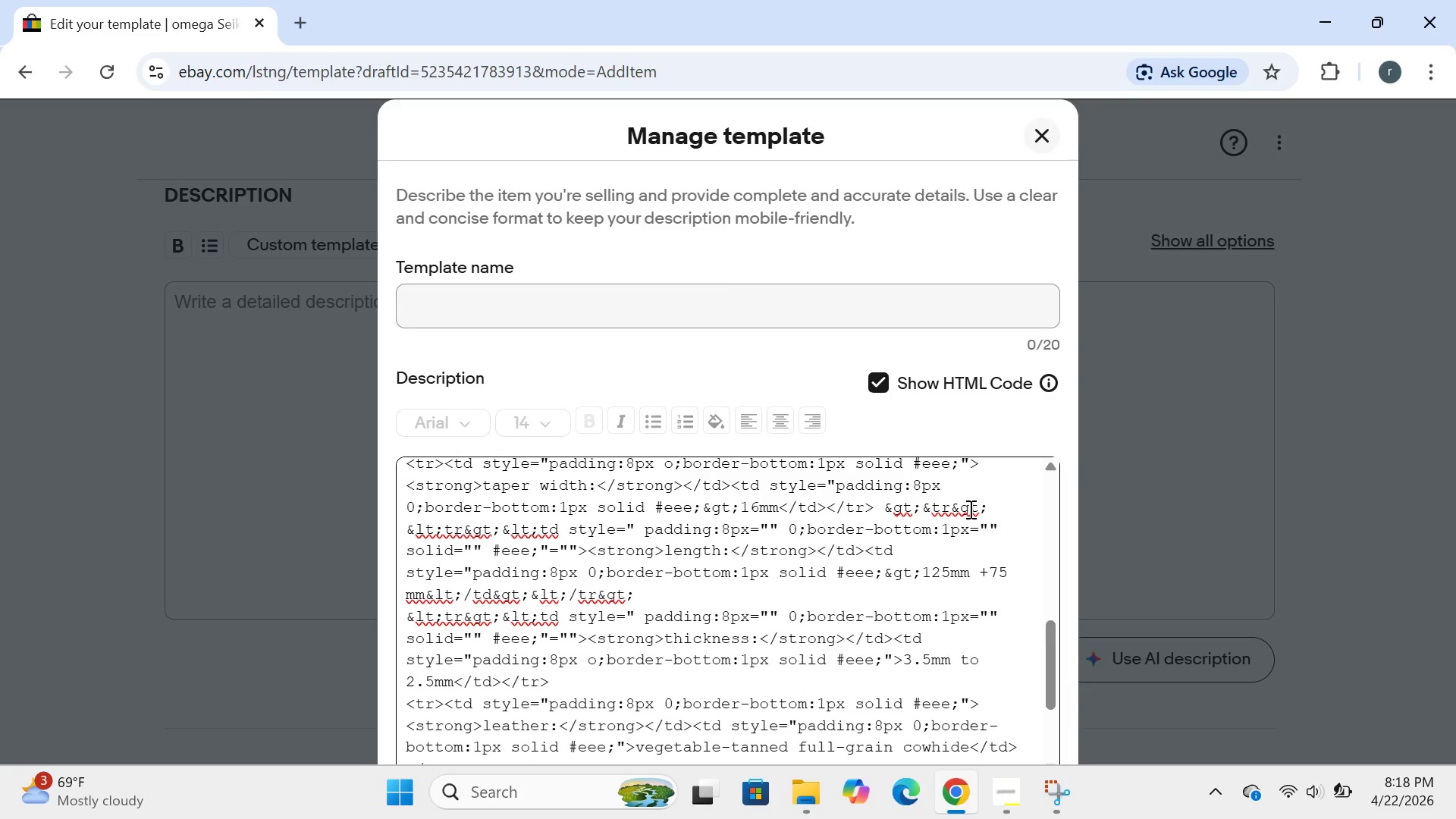 
key(Backspace)
 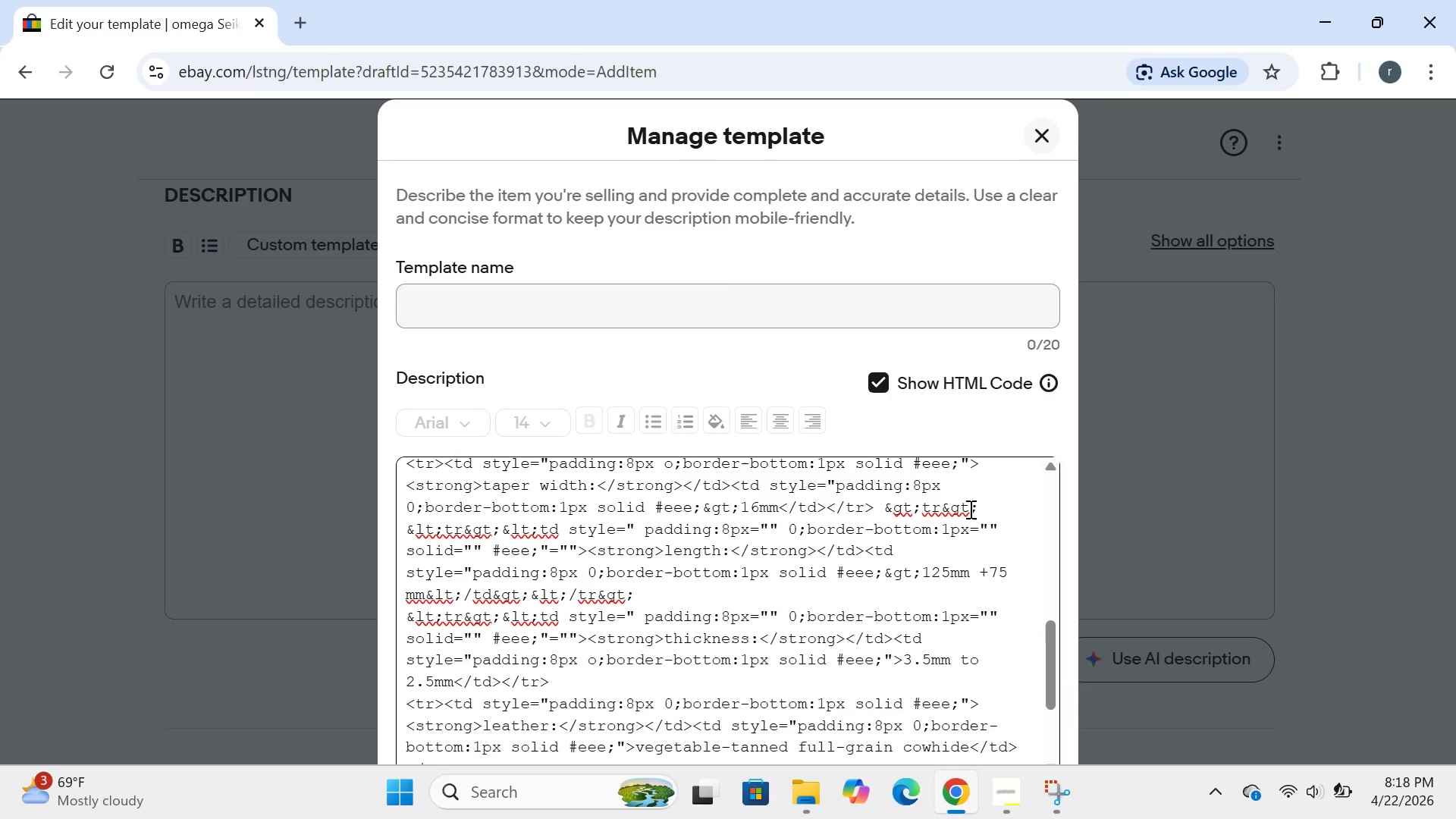 
key(Backspace)
 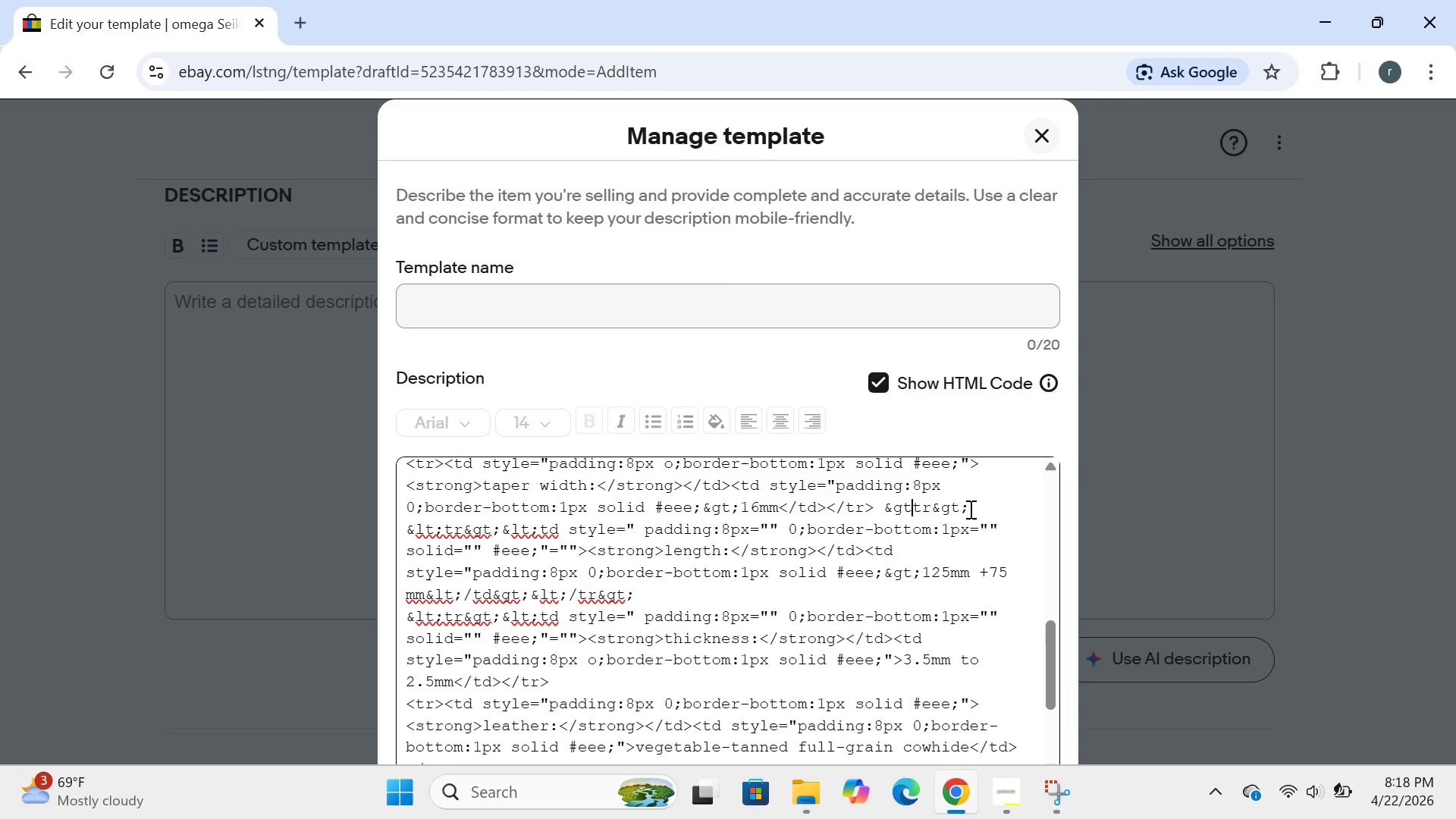 
key(Backspace)
 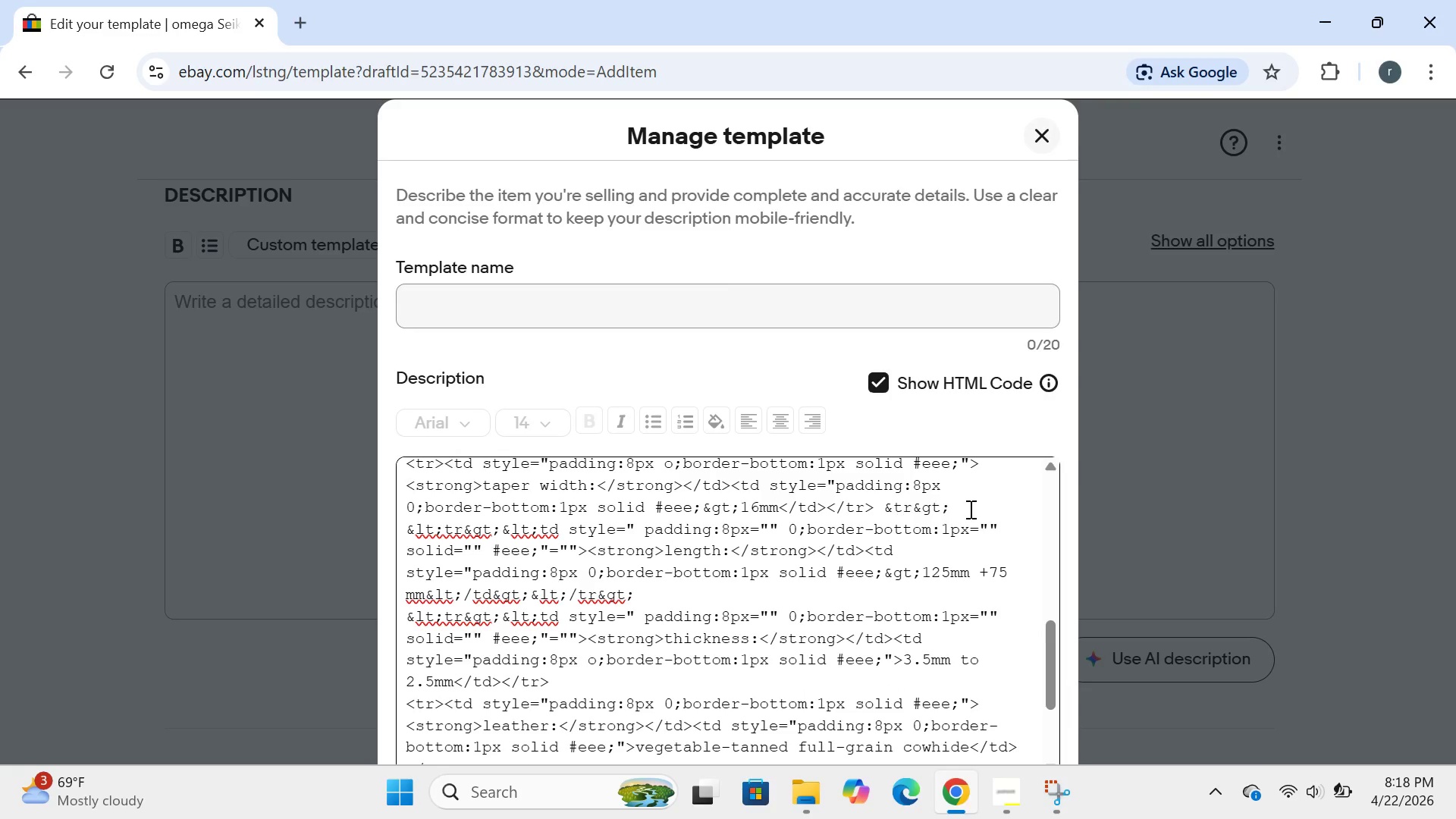 
key(Backspace)
 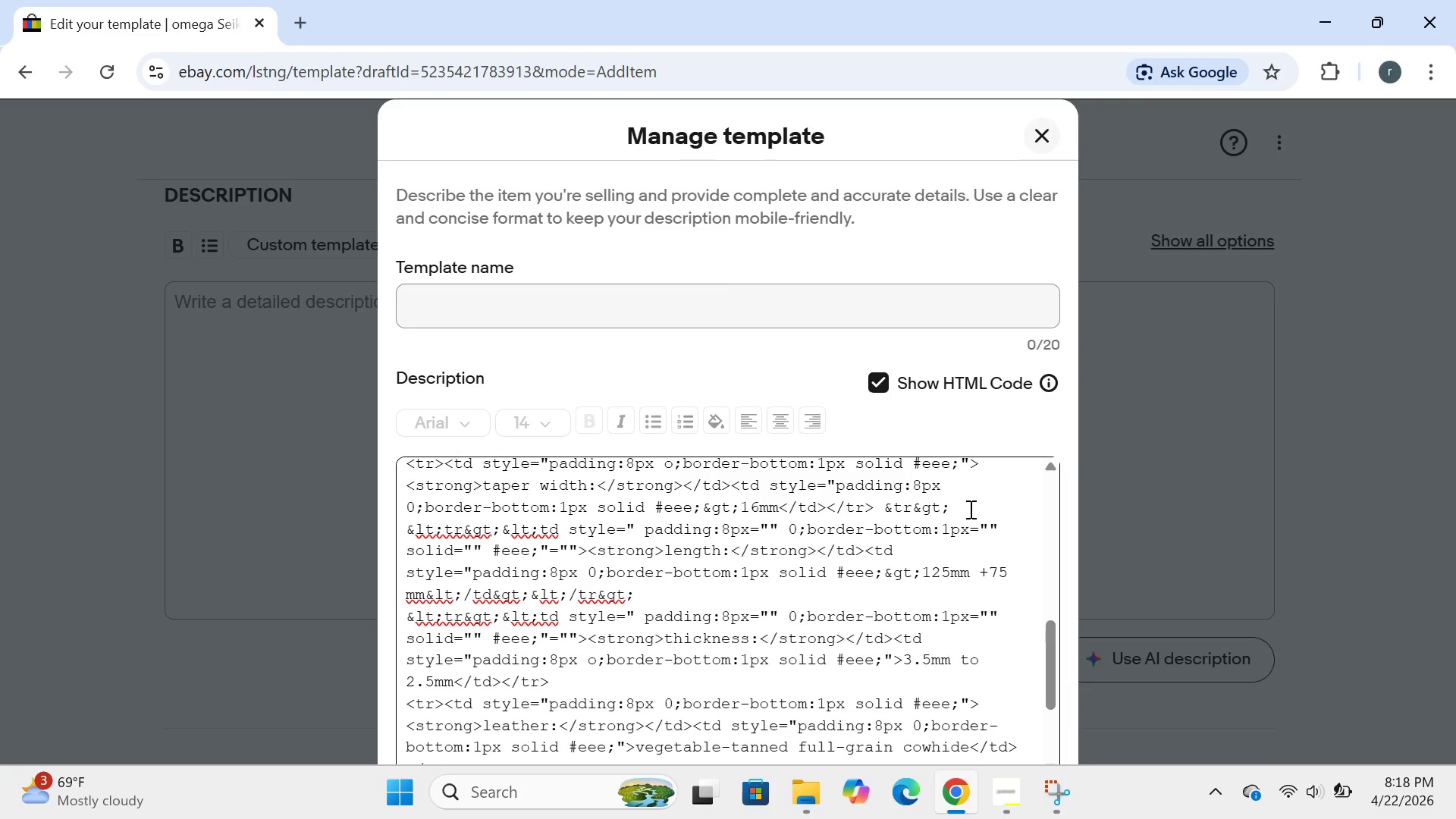 
key(Backspace)
 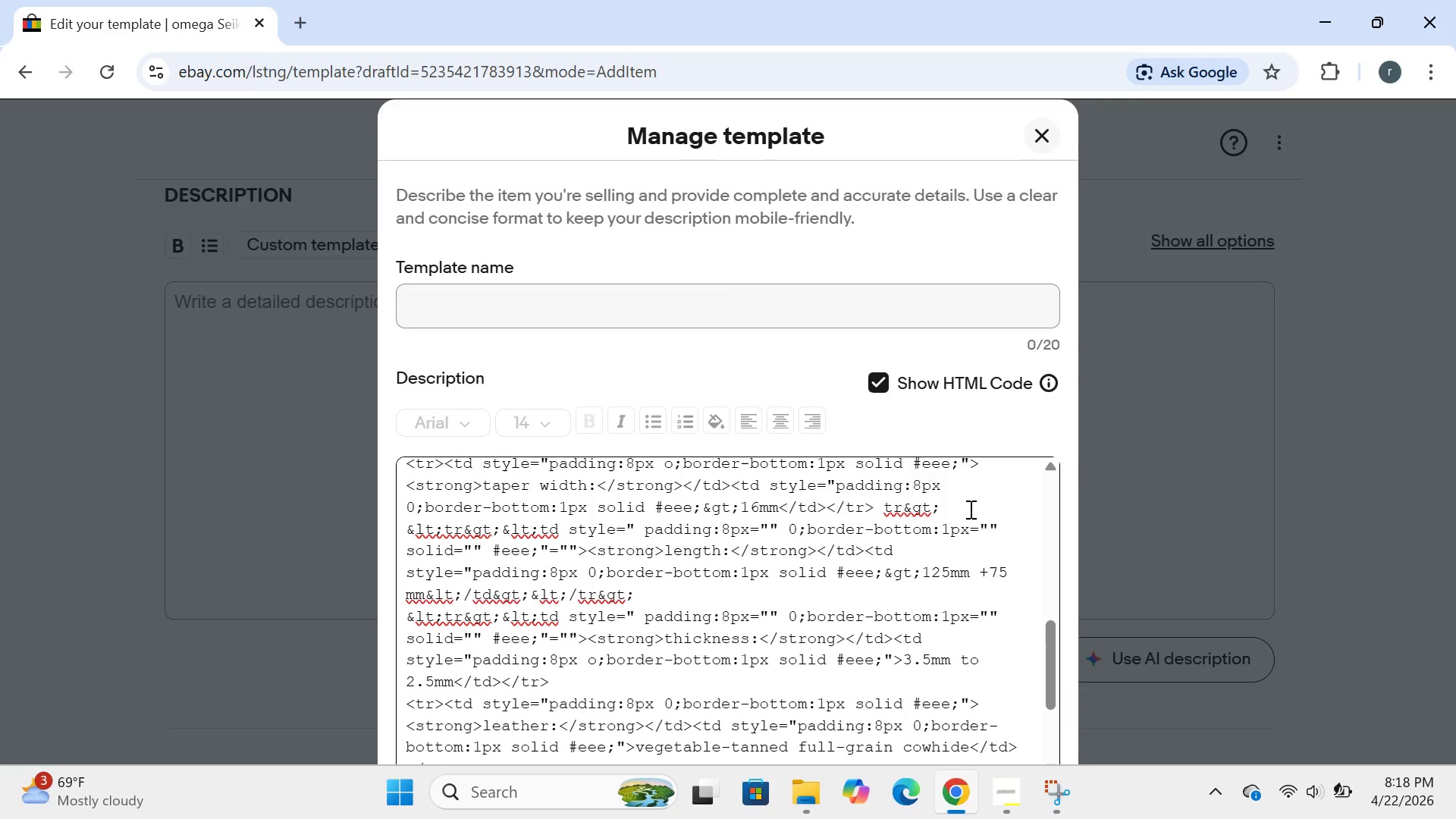 
key(Enter)
 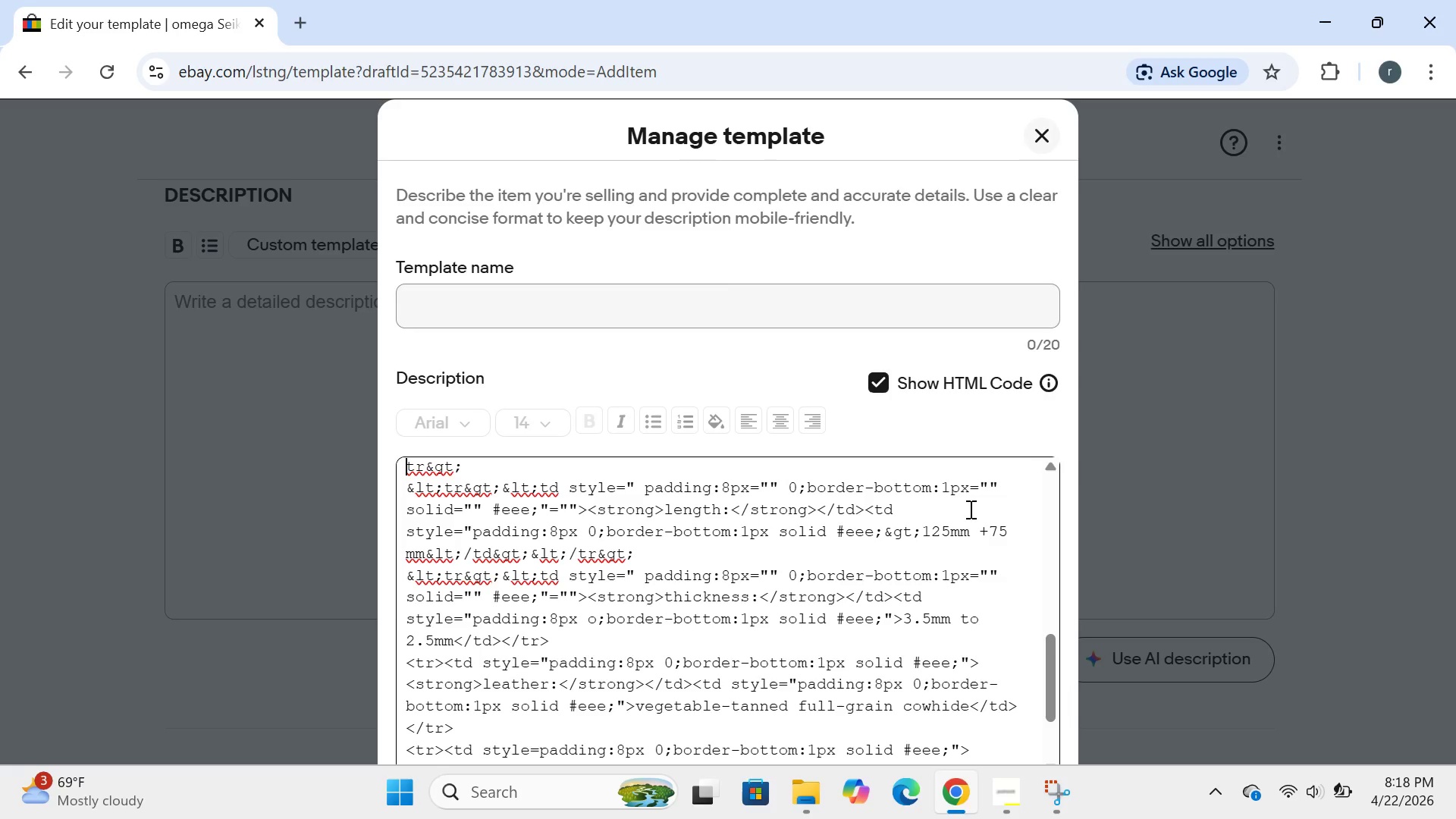 
key(Shift+Comma)
 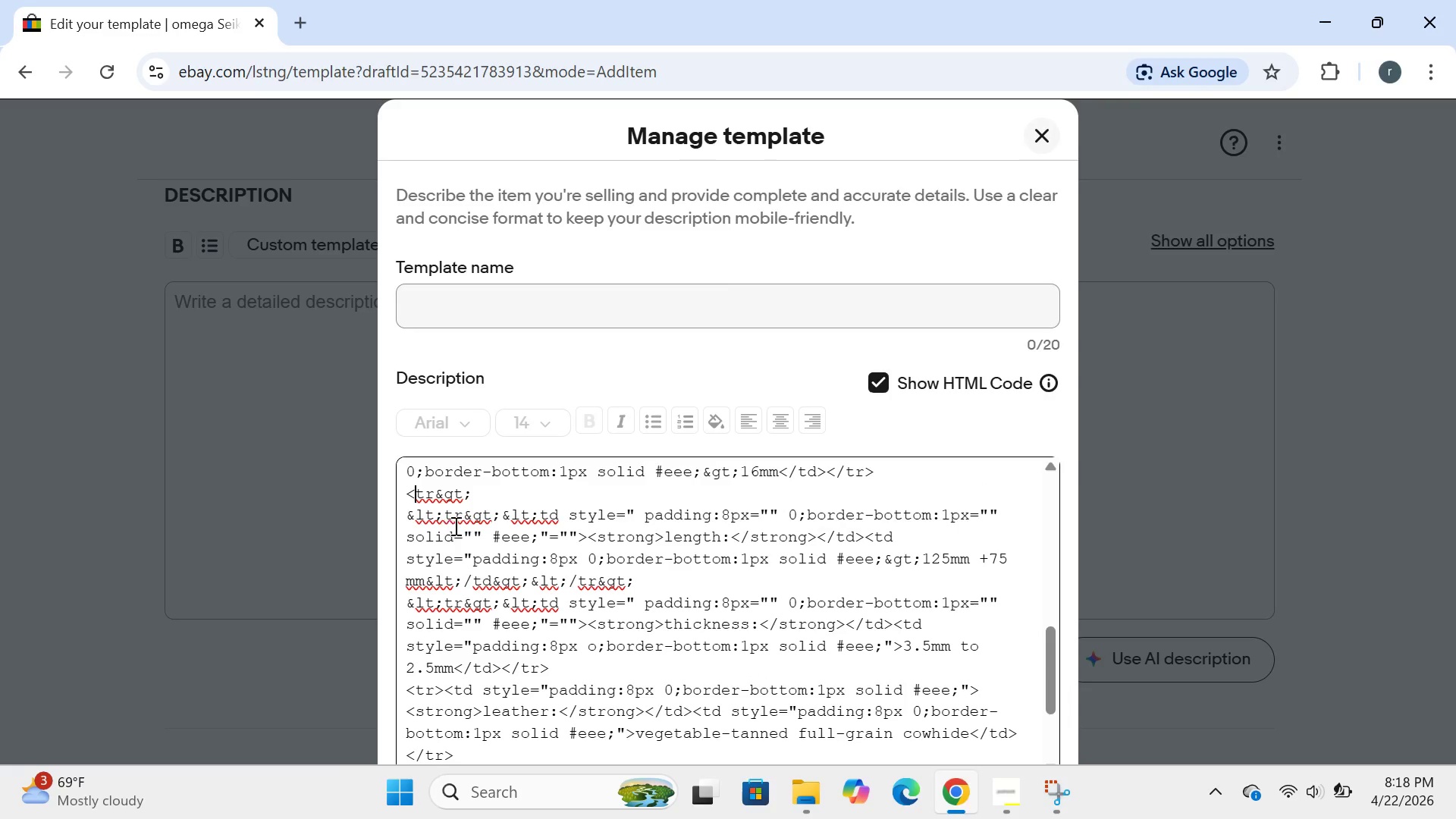 
wait(8.5)
 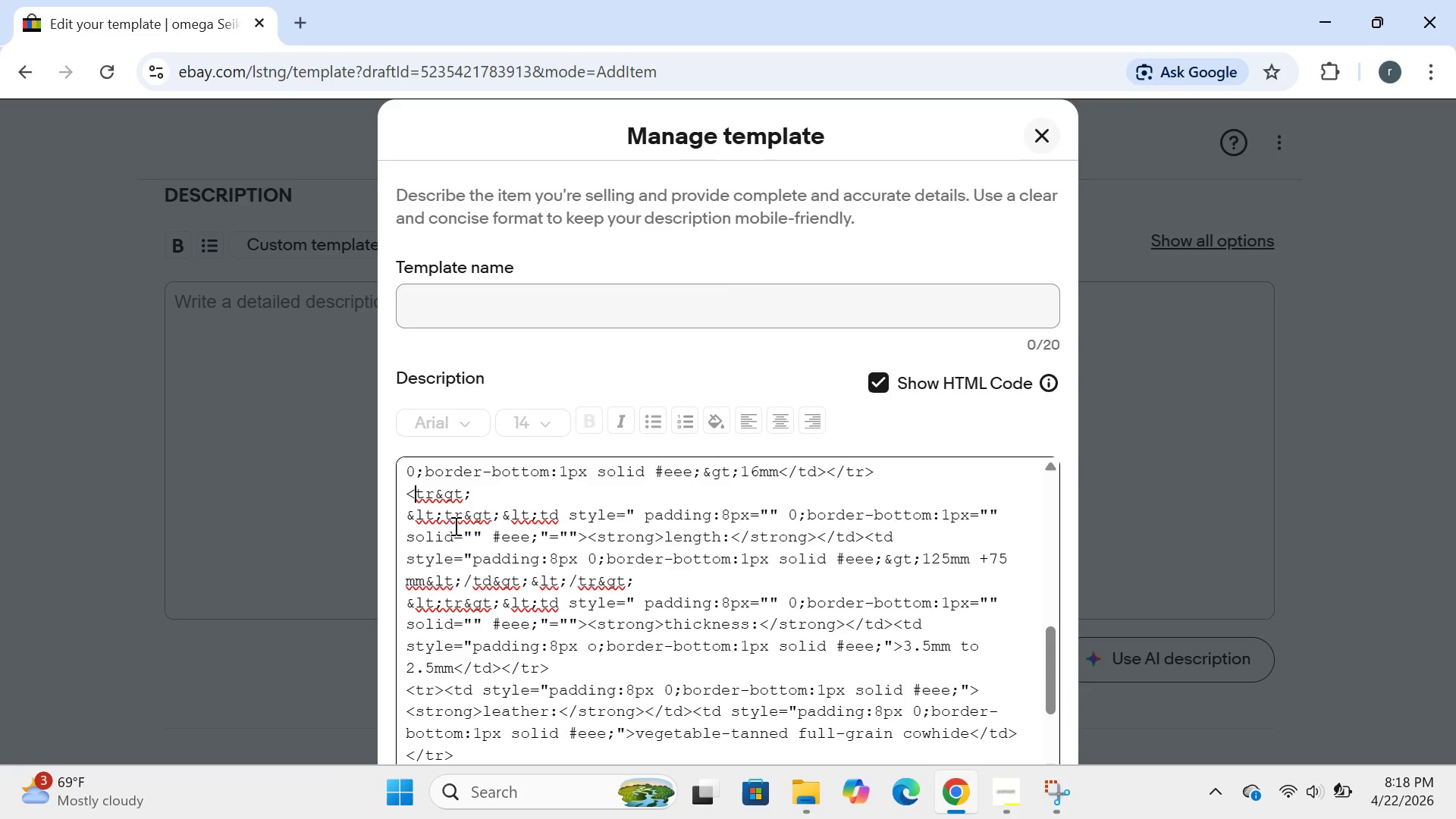 
left_click([563, 519])
 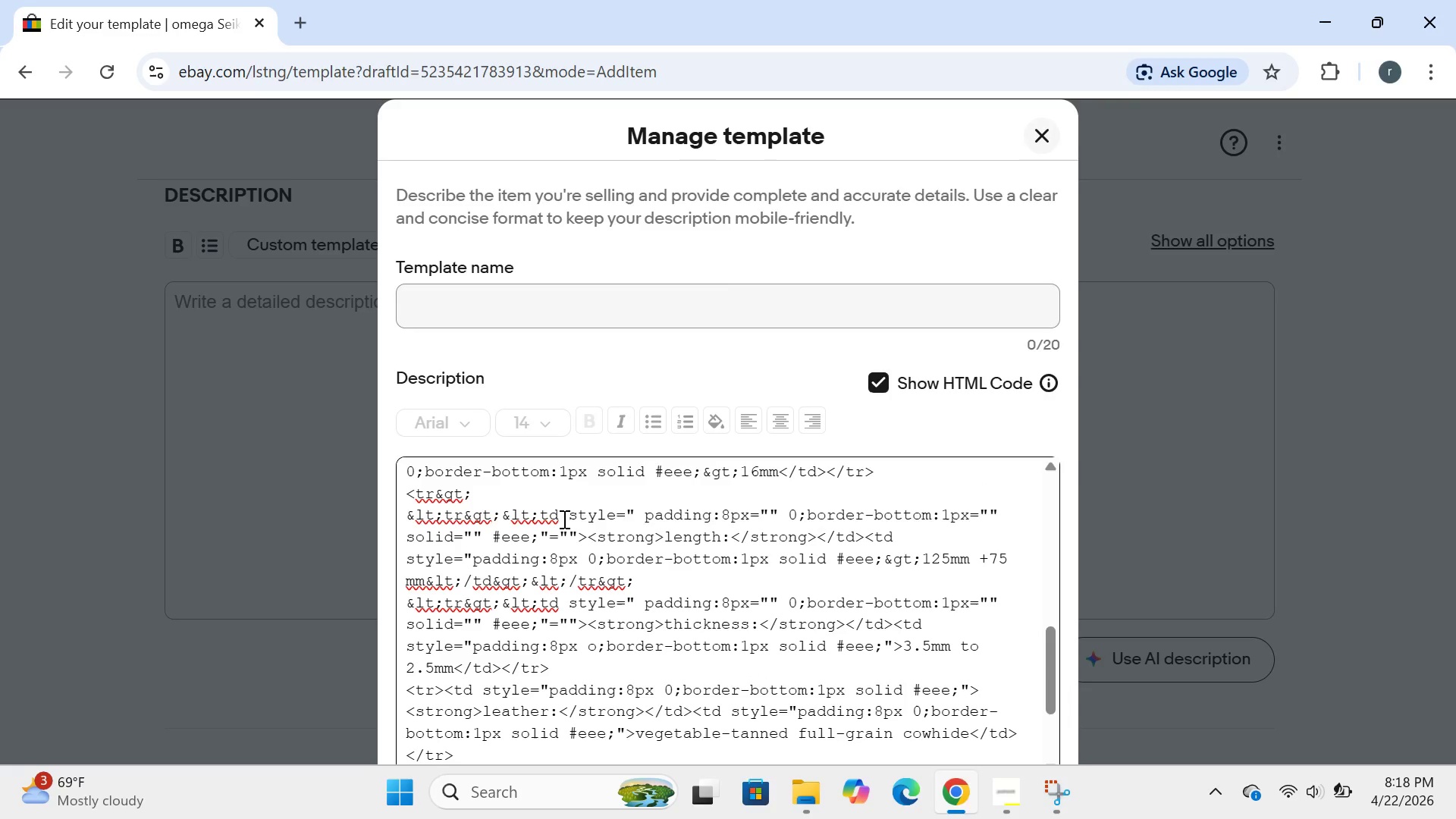 
key(Backspace)
key(Backspace)
key(Backspace)
key(Backspace)
key(Backspace)
key(Backspace)
key(Backspace)
key(Backspace)
key(Backspace)
key(Backspace)
key(Backspace)
key(Backspace)
key(Backspace)
key(Backspace)
key(Backspace)
key(Backspace)
key(Backspace)
key(Backspace)
key(Backspace)
key(Backspace)
key(Backspace)
type(><td)
 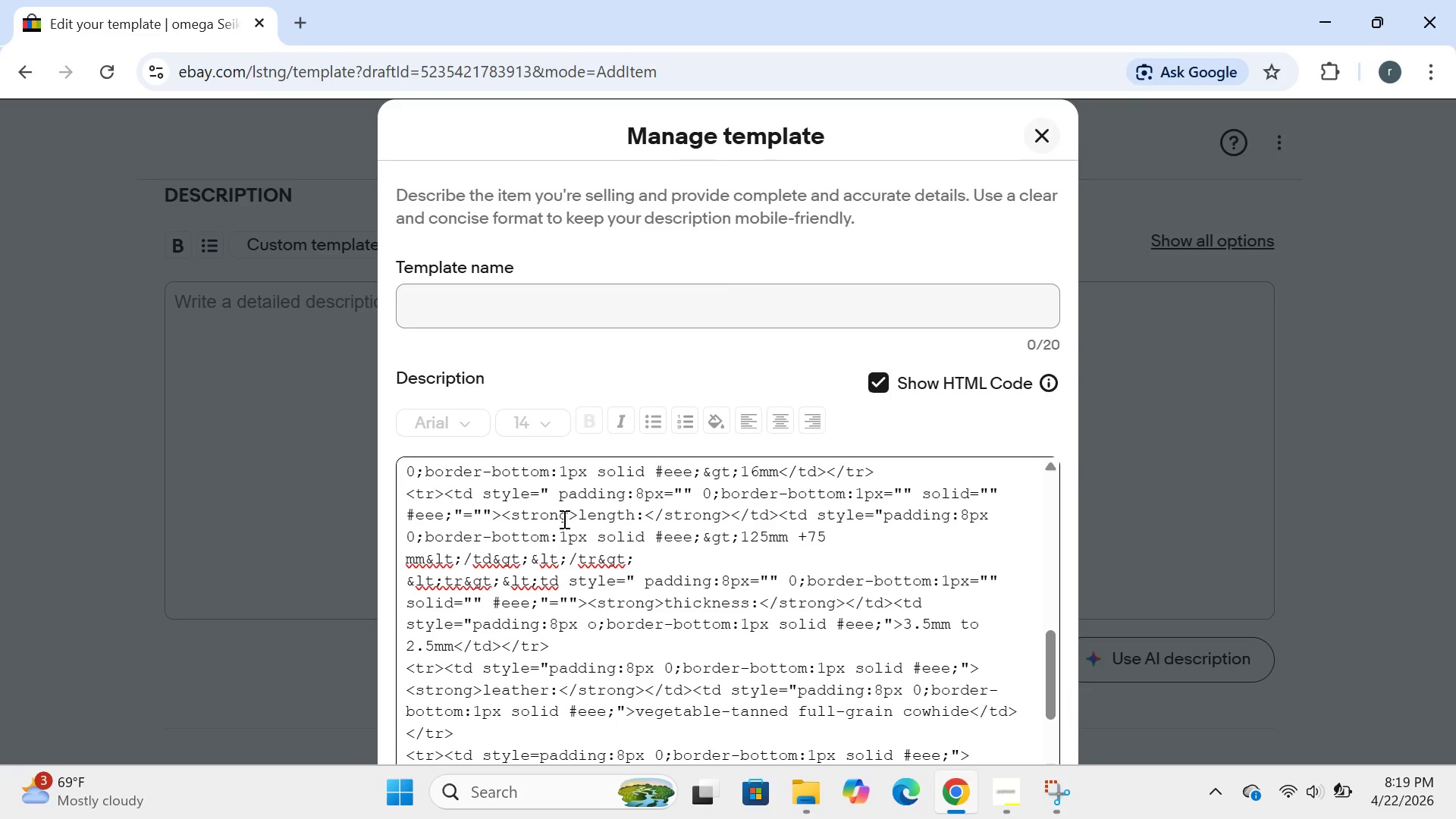 
right_click([563, 519])
 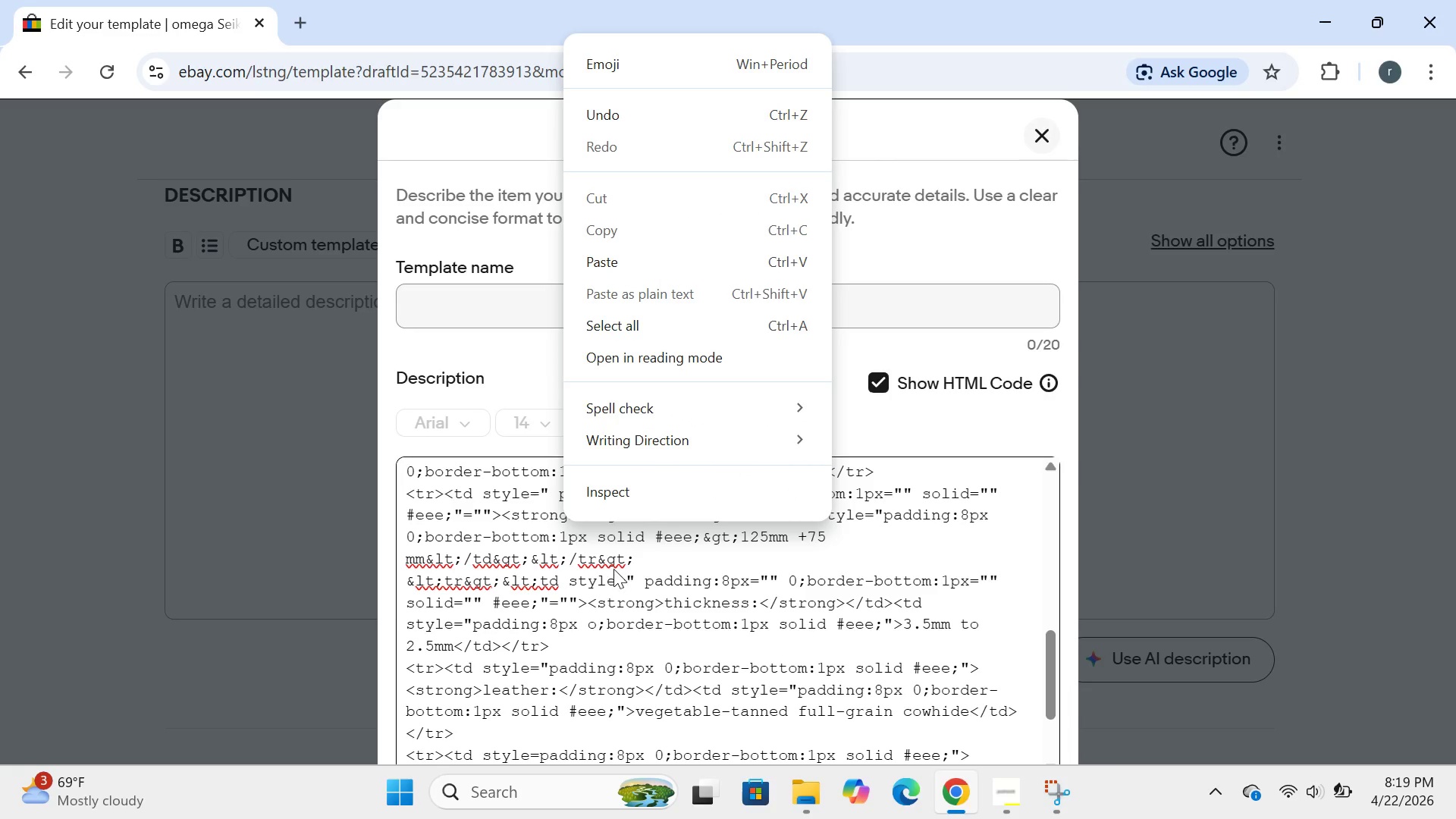 
left_click([613, 568])
 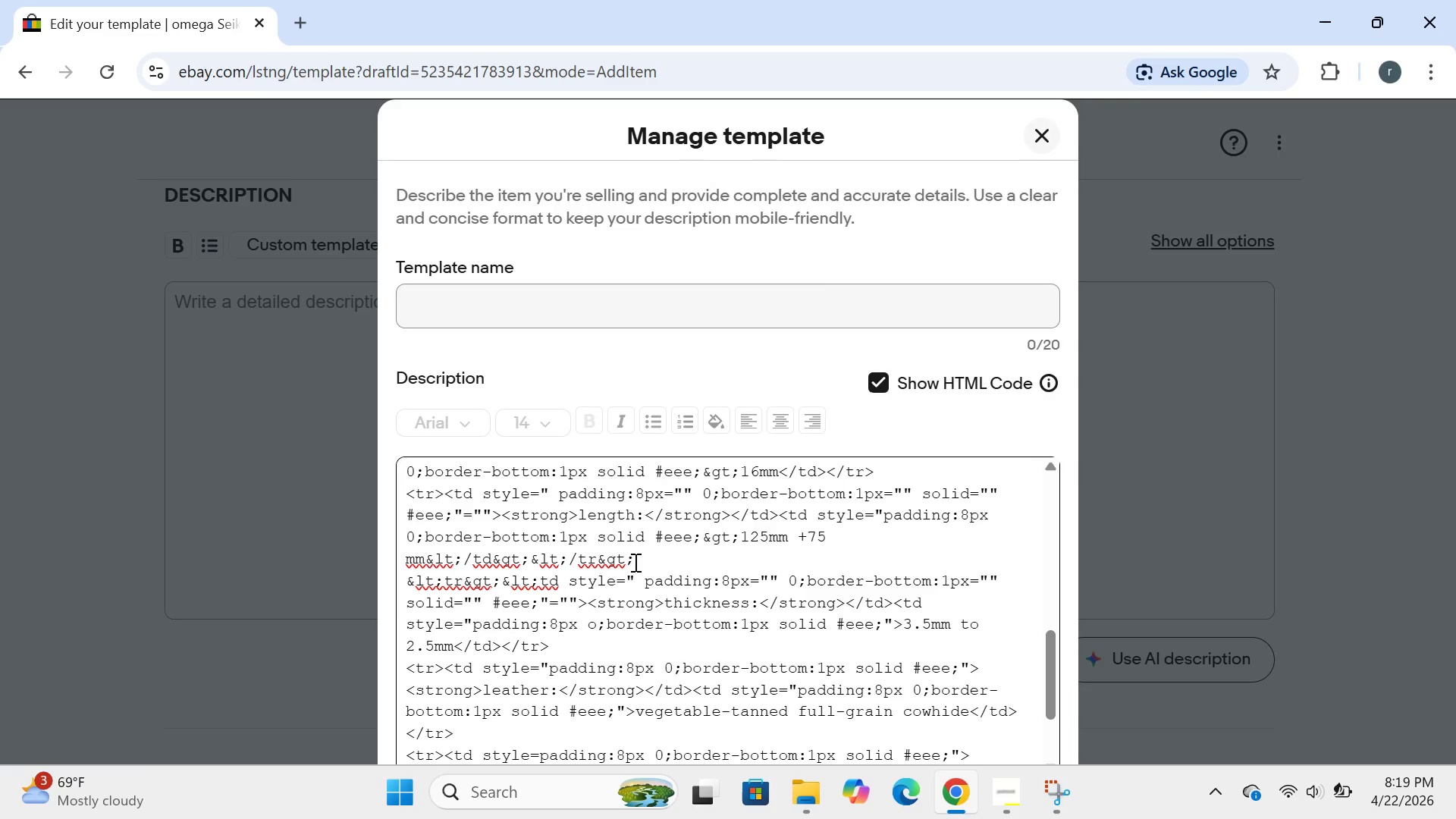 
left_click([634, 562])
 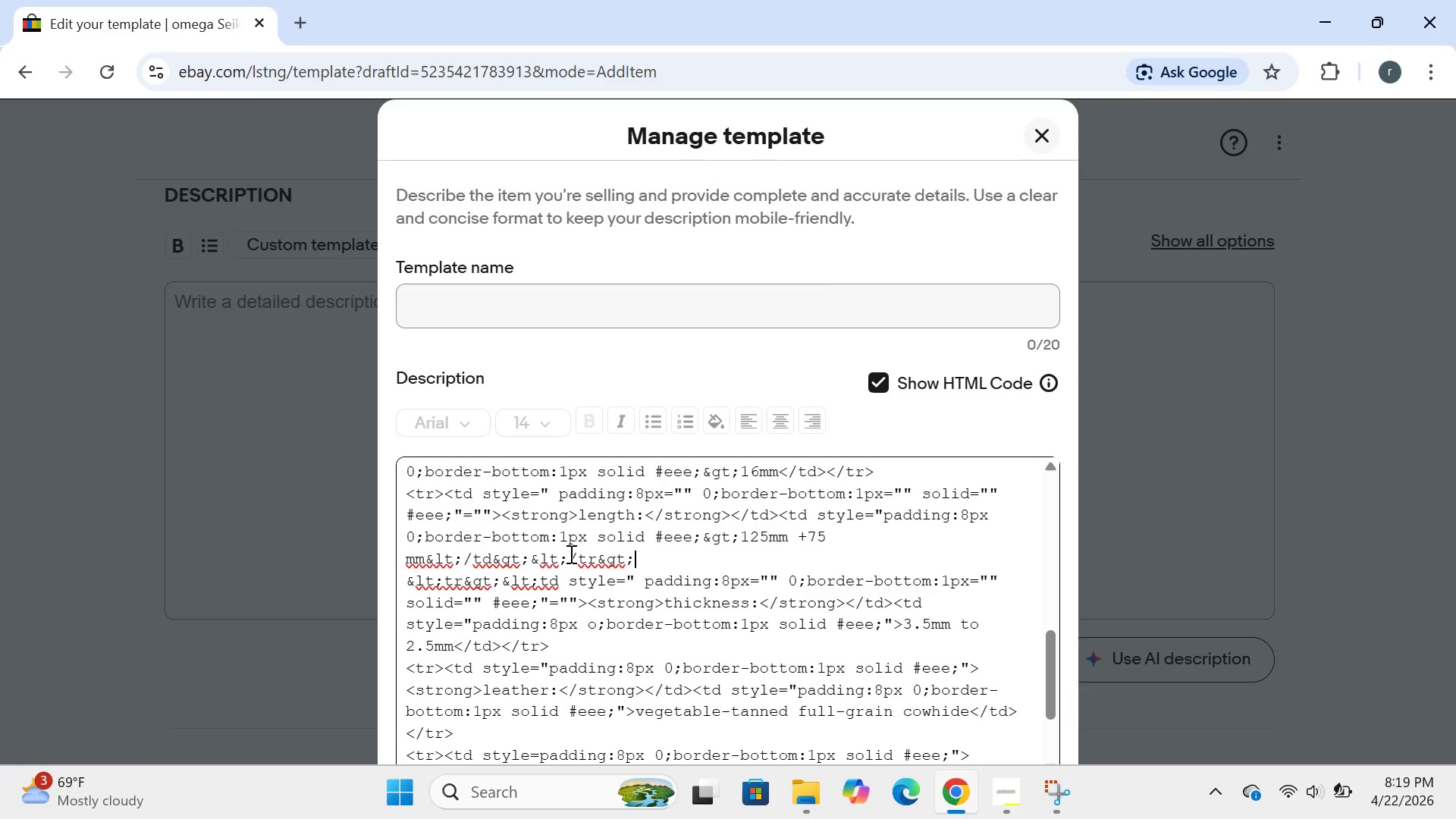 
wait(8.09)
 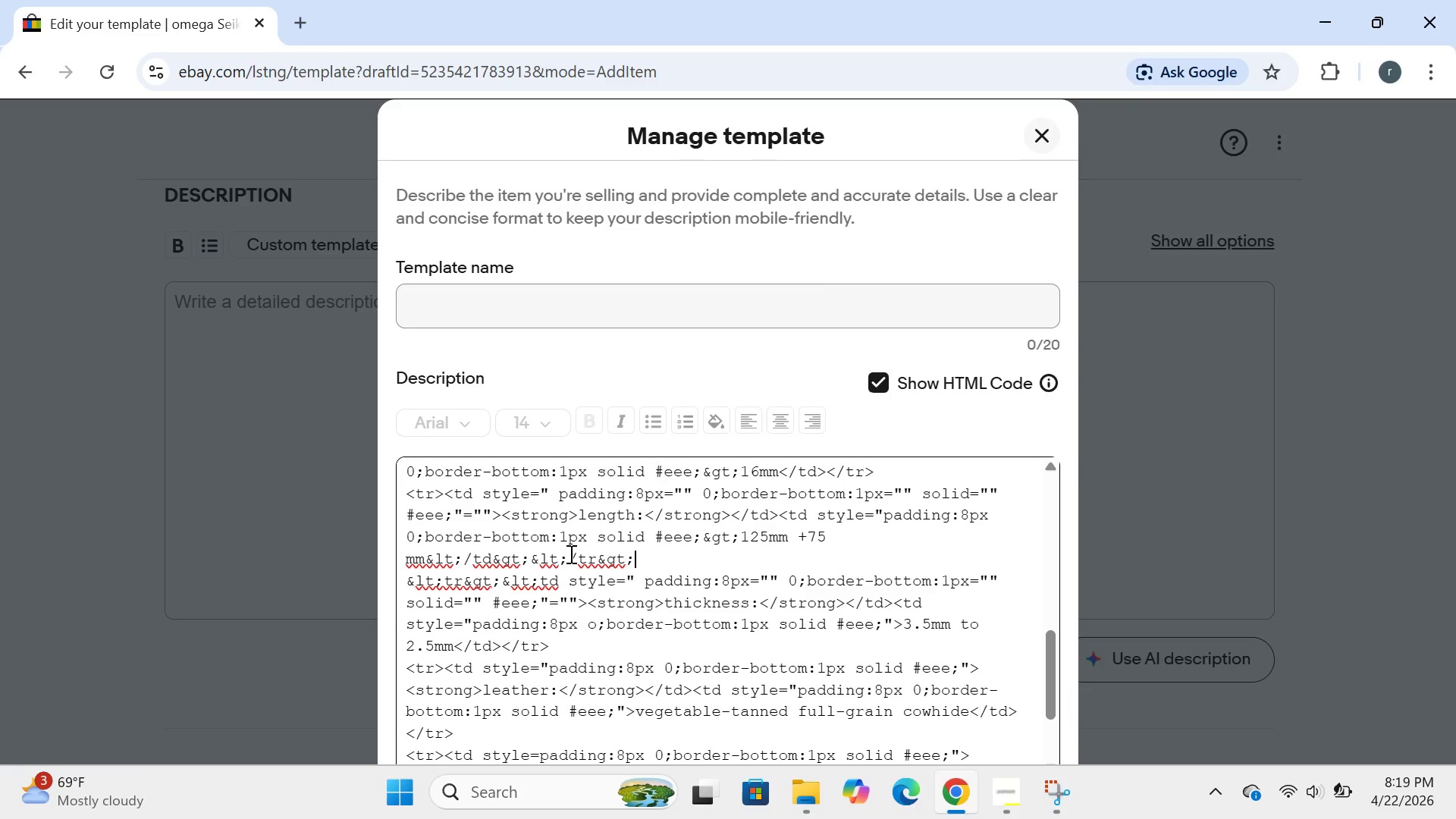 
hold_key(key=Backspace, duration=0.88)
 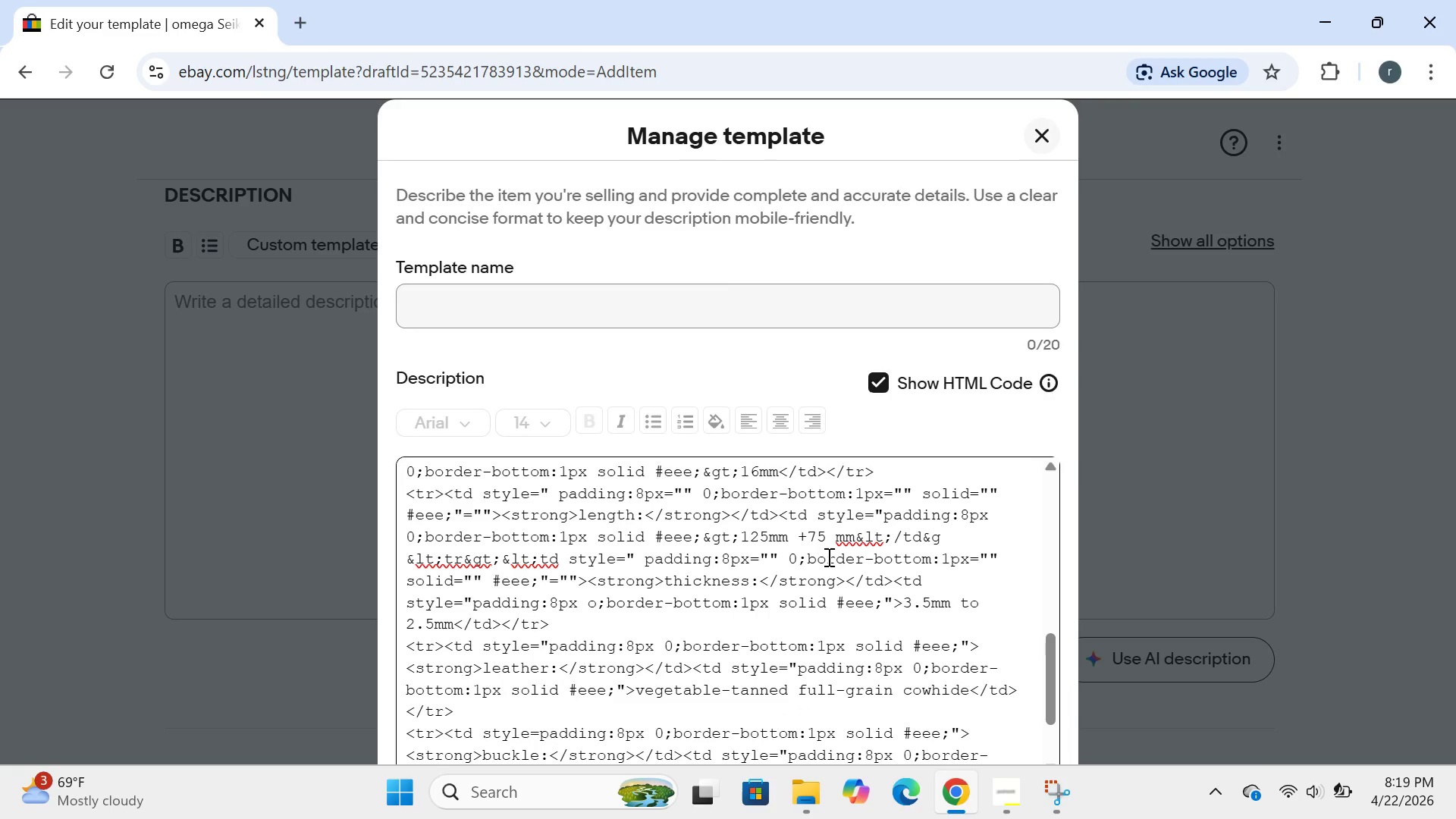 
key(Backspace)
 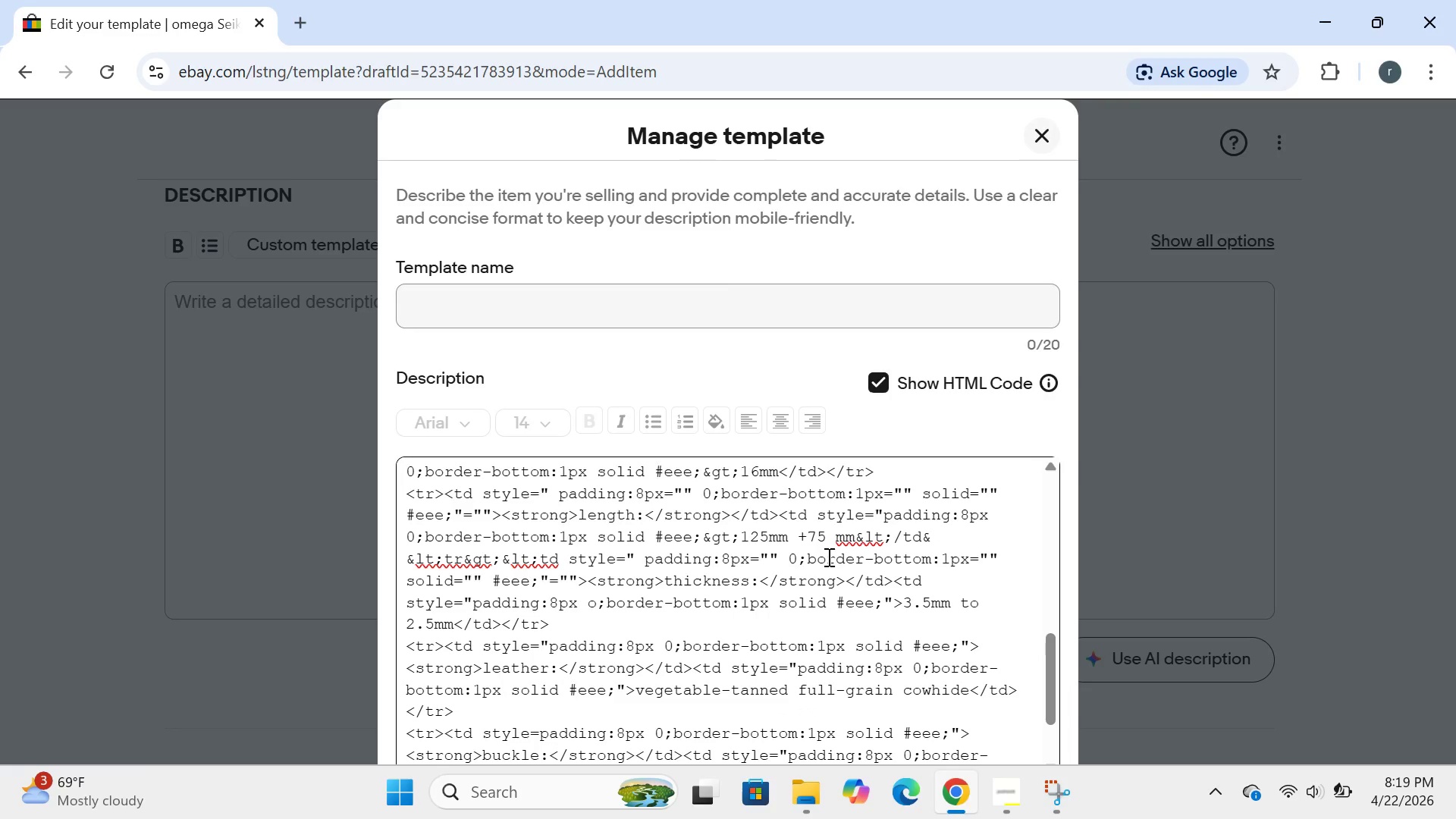 
key(Backspace)
 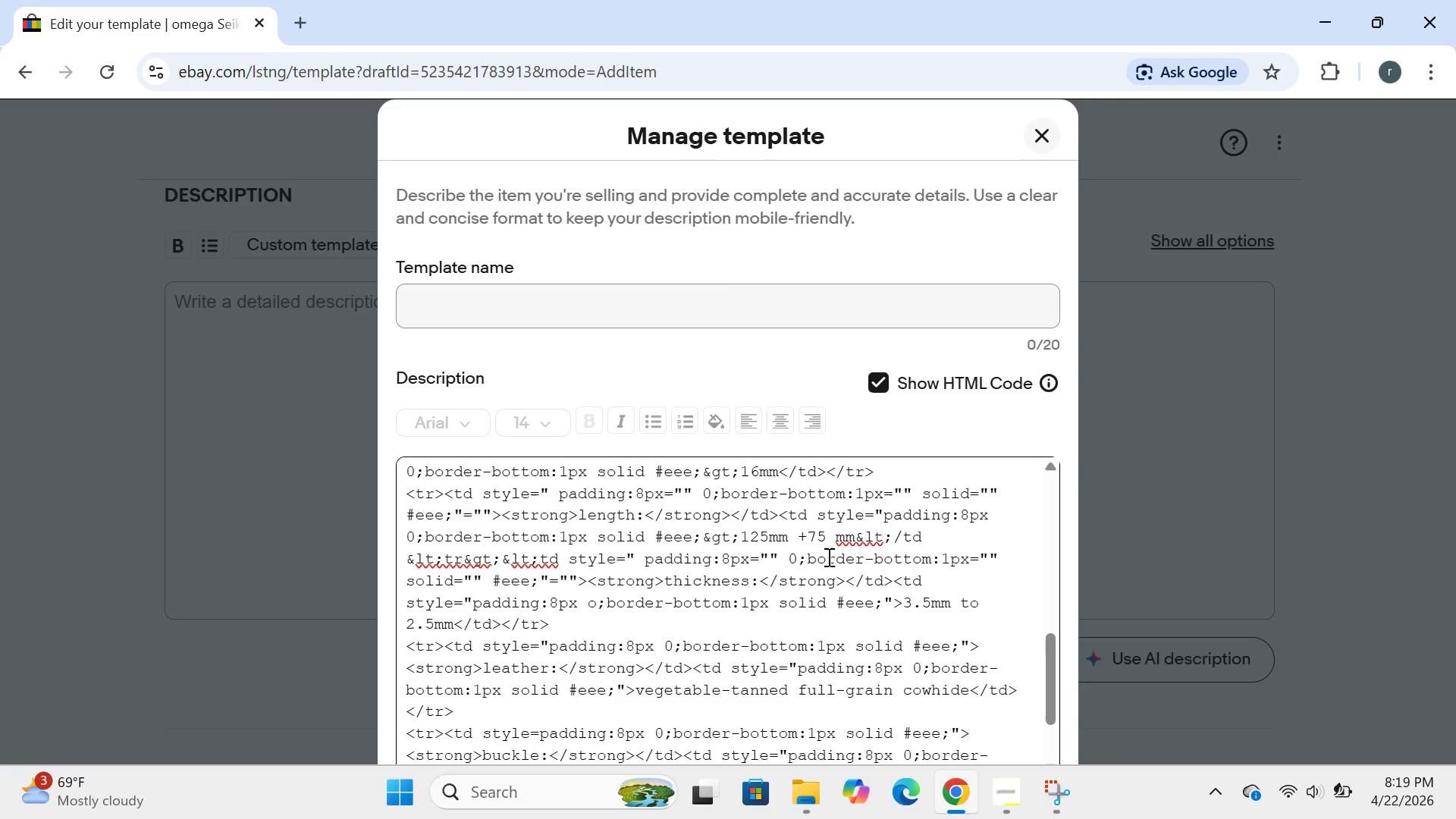 
key(Backspace)
 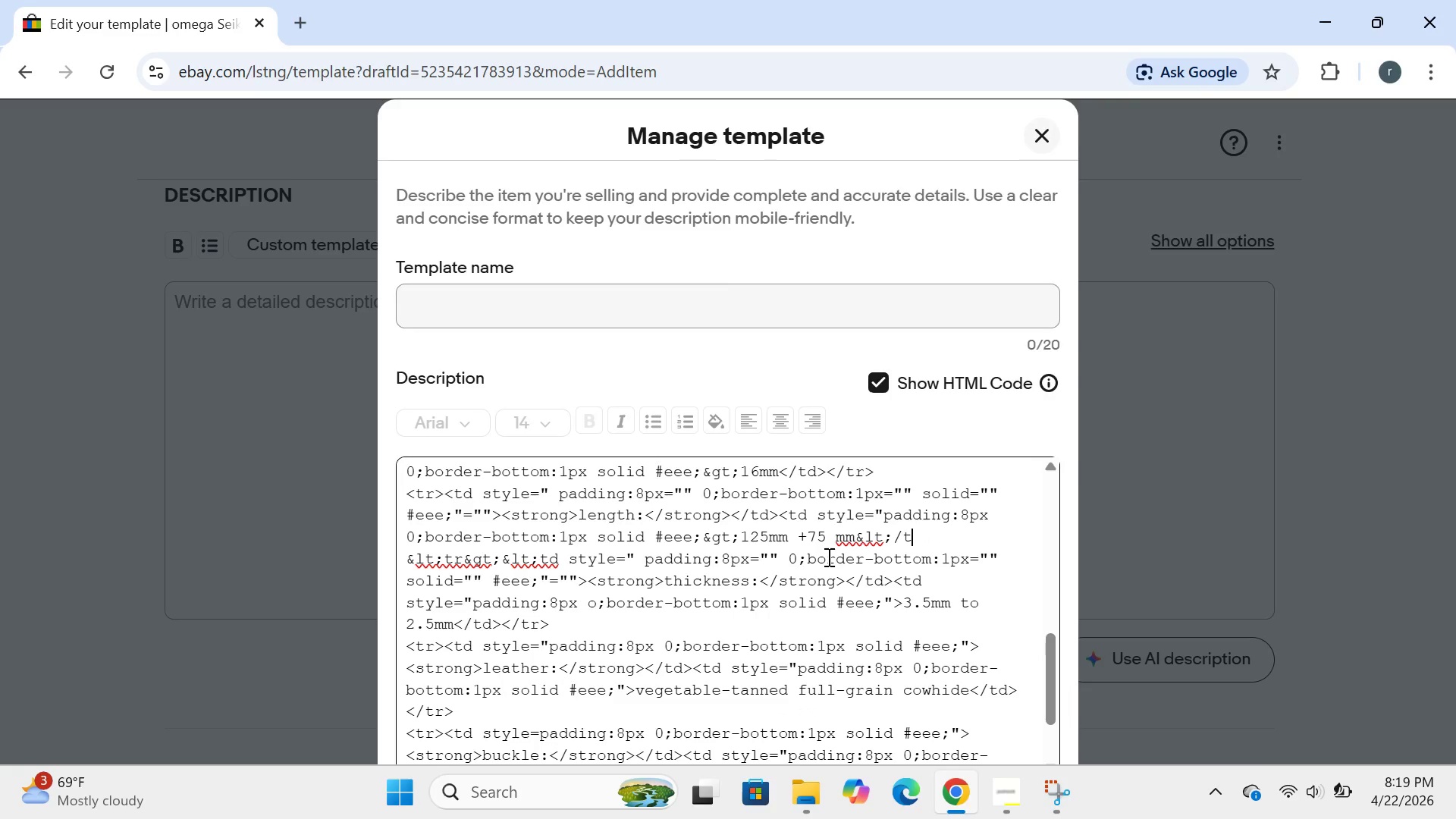 
key(Backspace)
 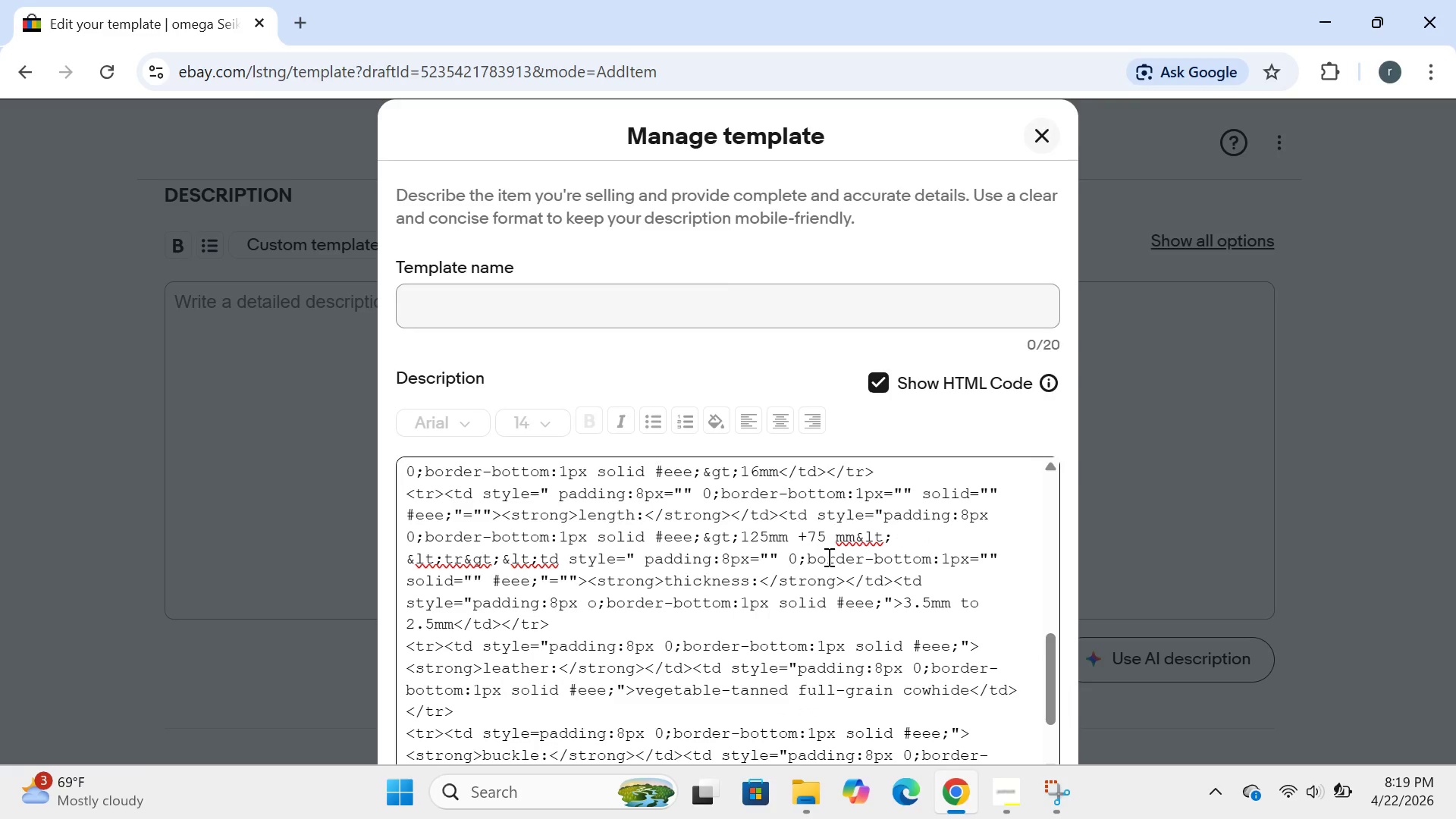 
key(Backspace)
 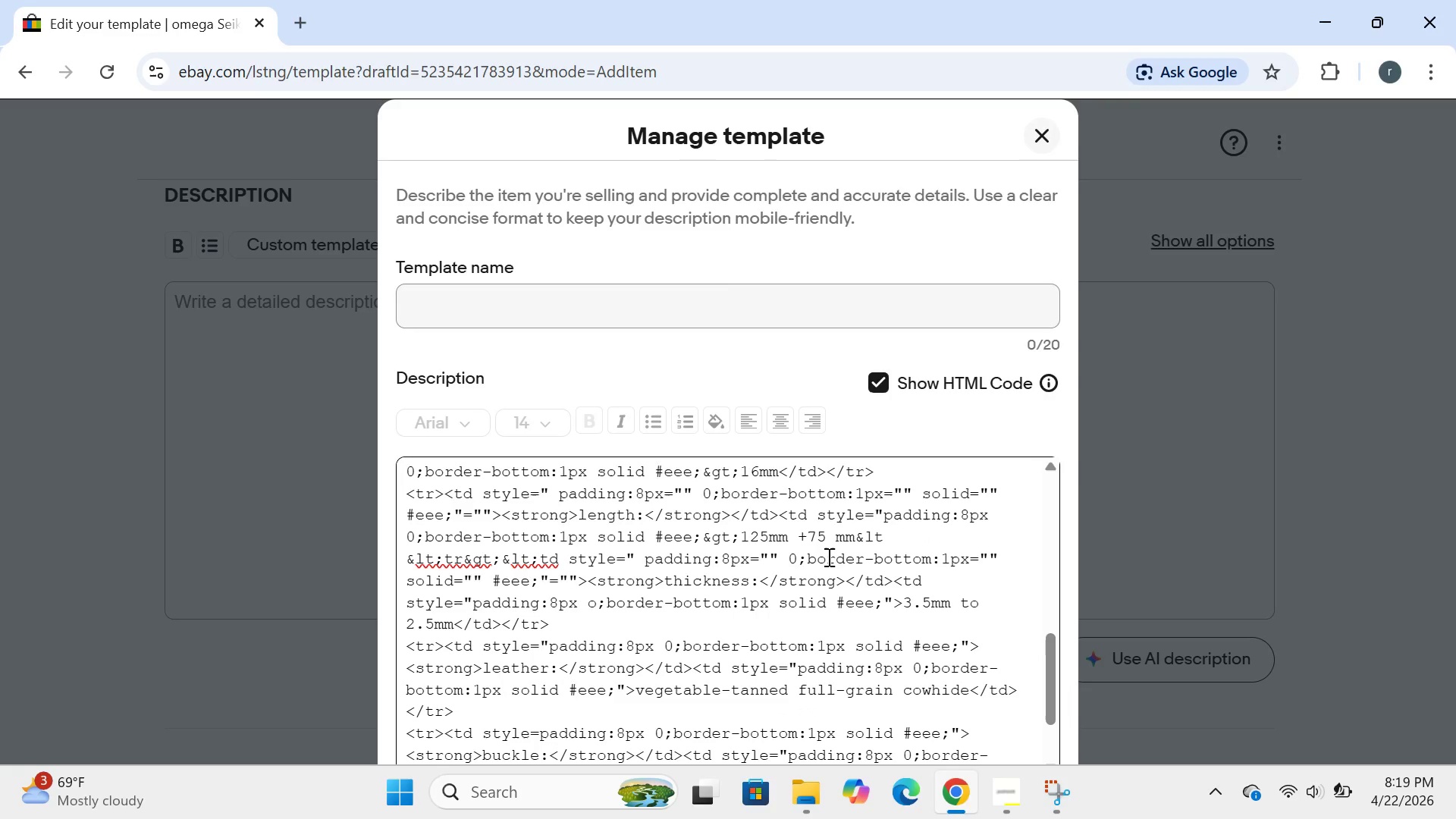 
key(Backspace)
 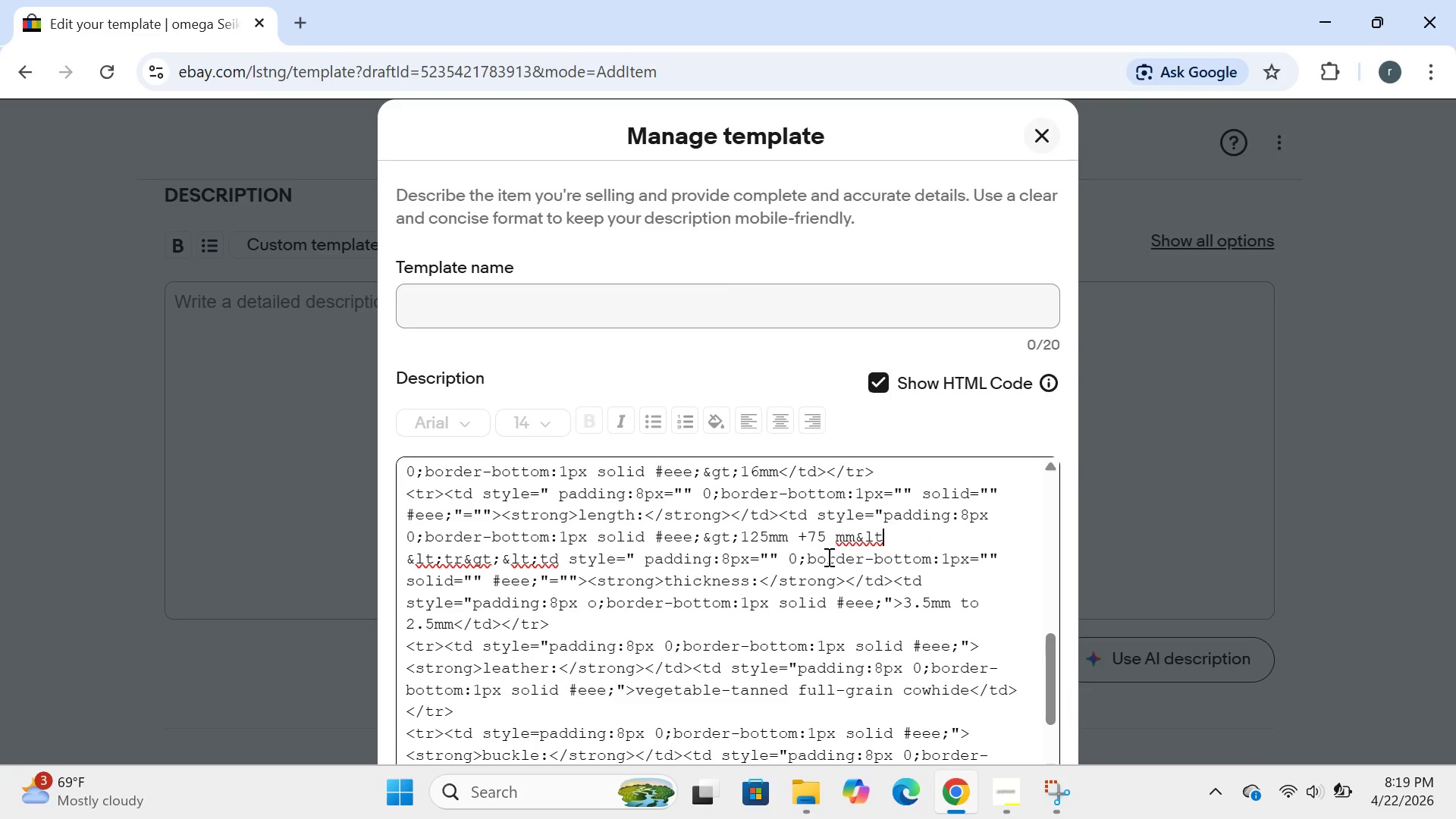 
key(Backspace)
 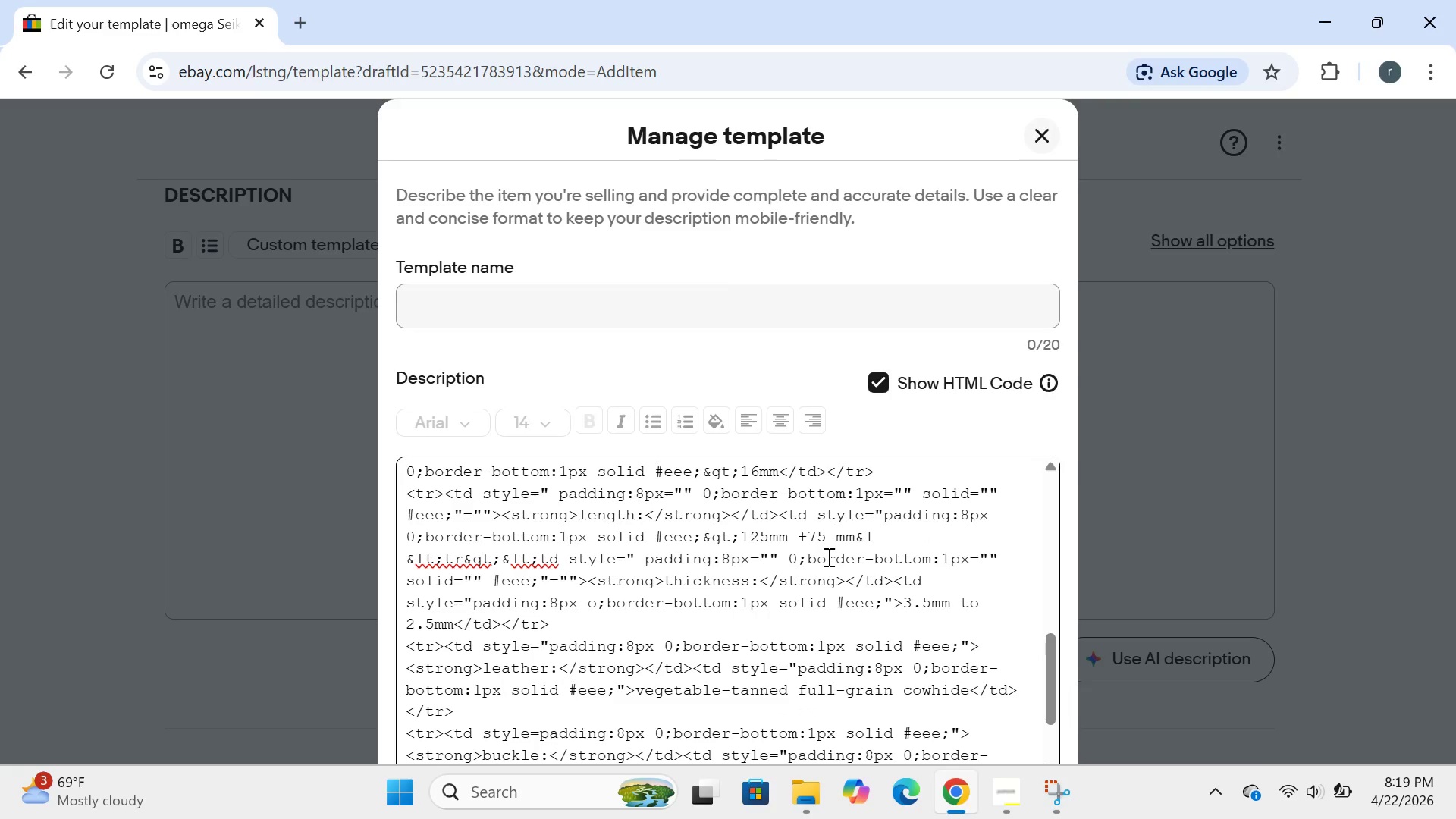 
key(Backspace)
 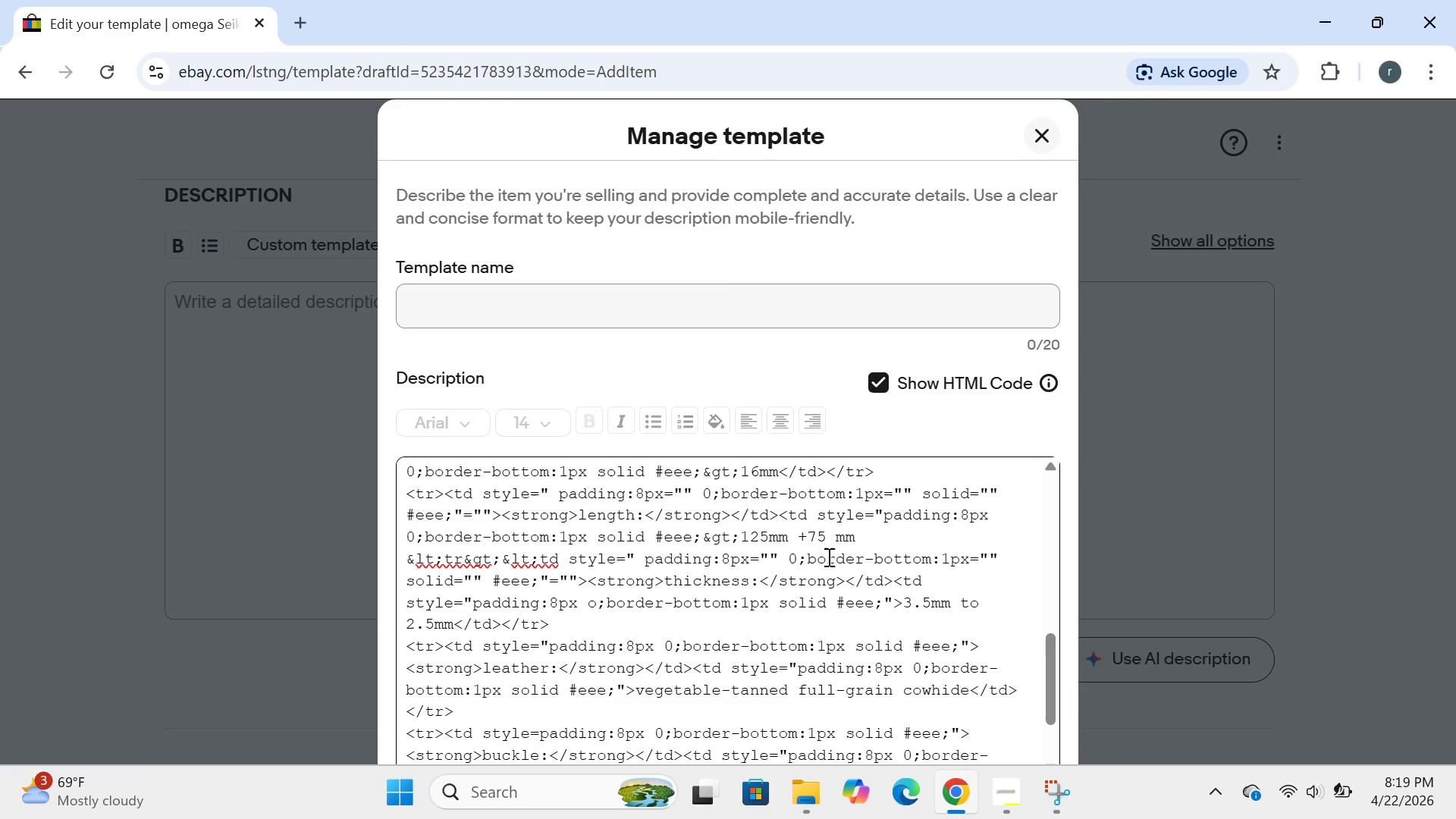 
key(Backspace)
 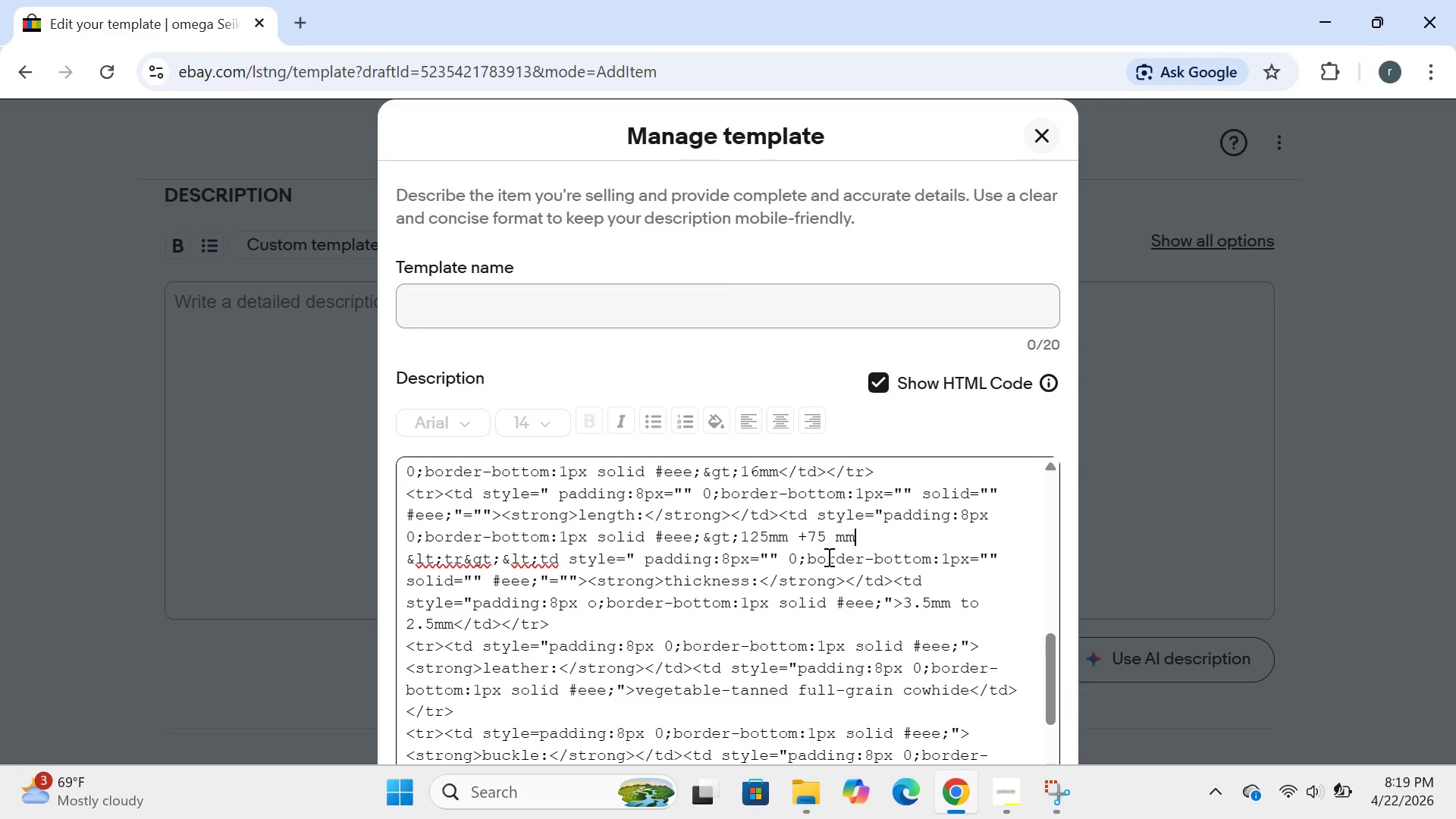 
key(Shift+ShiftRight)
 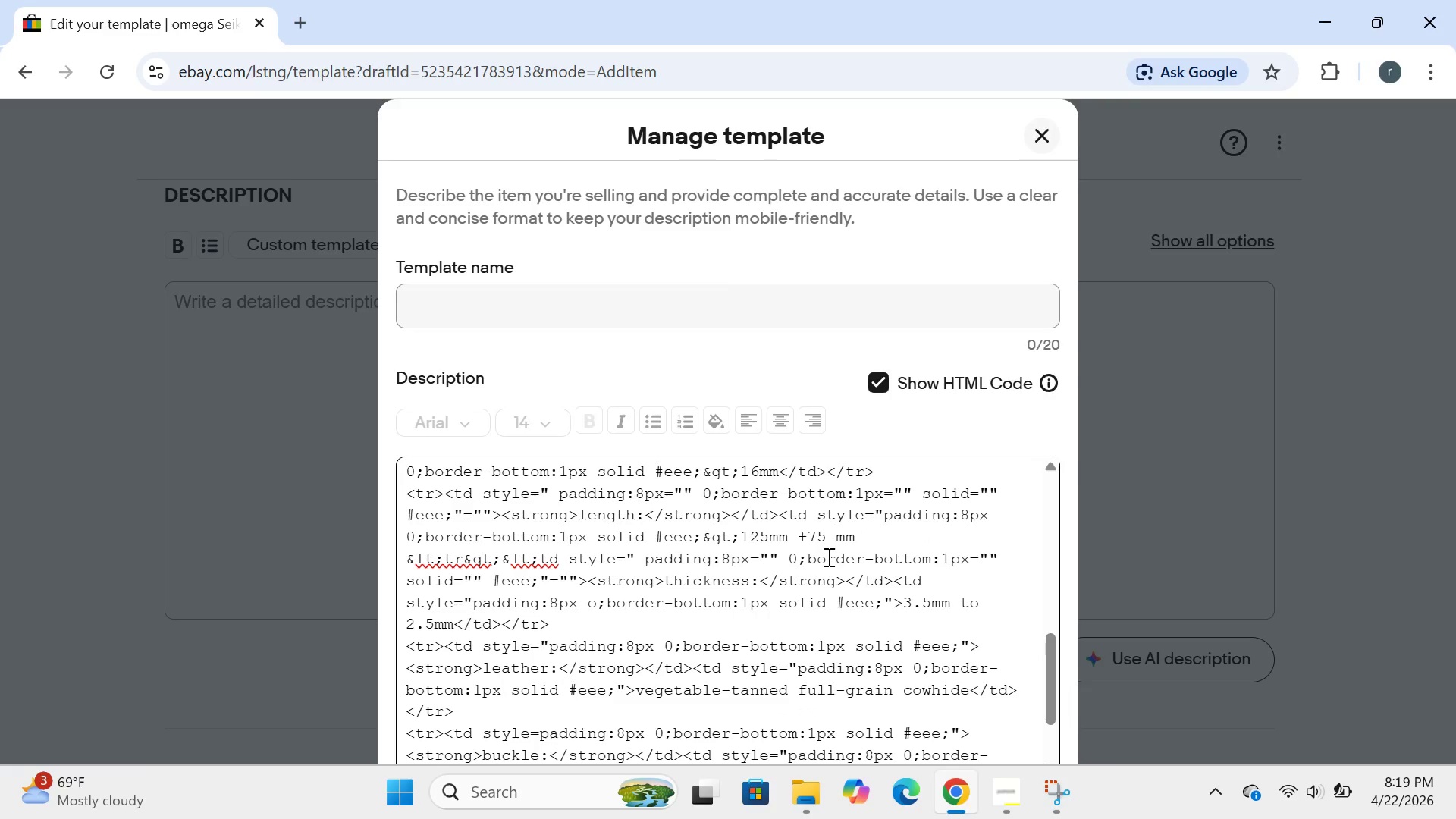 
key(Shift+Comma)
 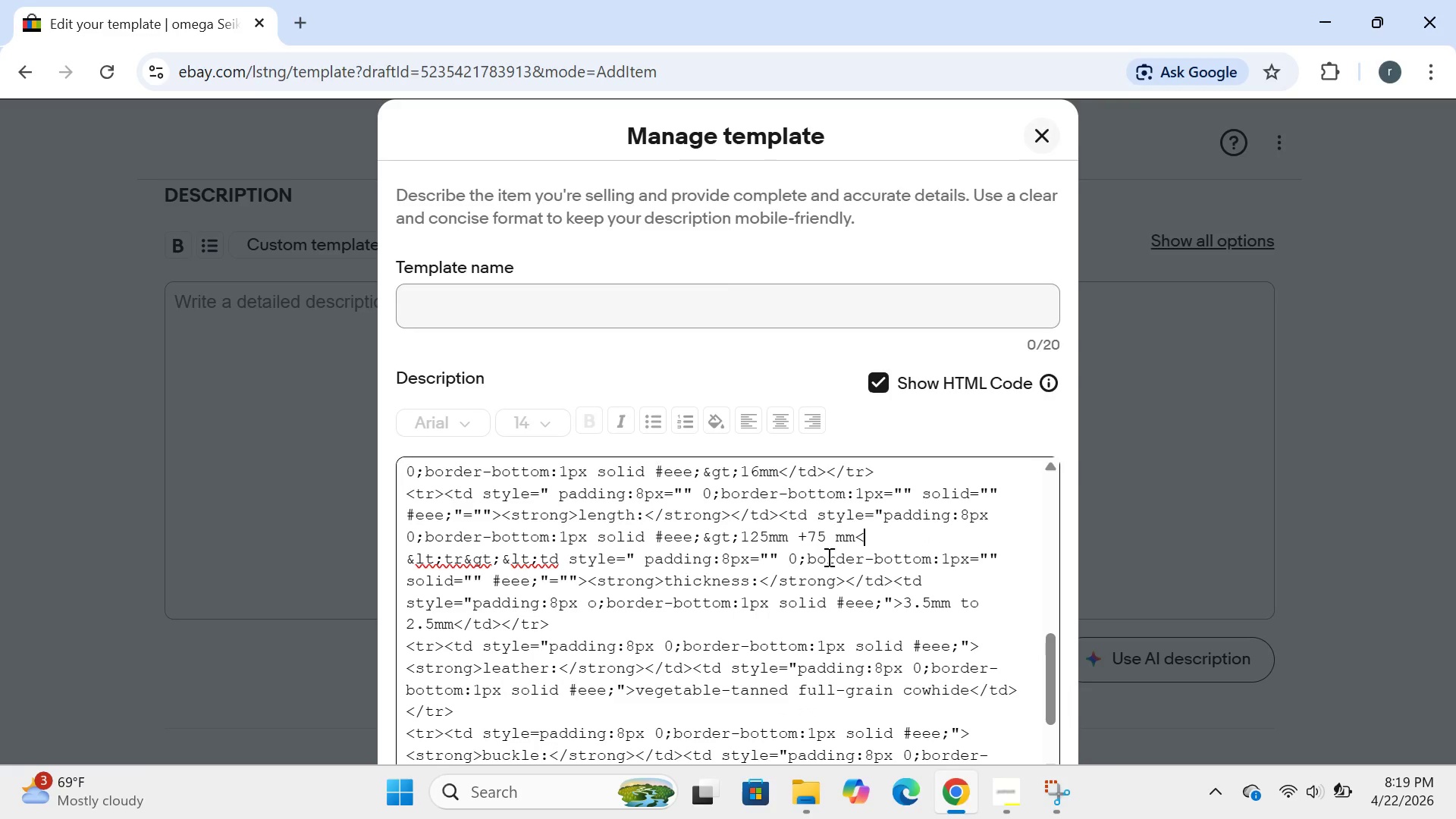 
type(.)
key(Backspace)
type(/td><tr>)
 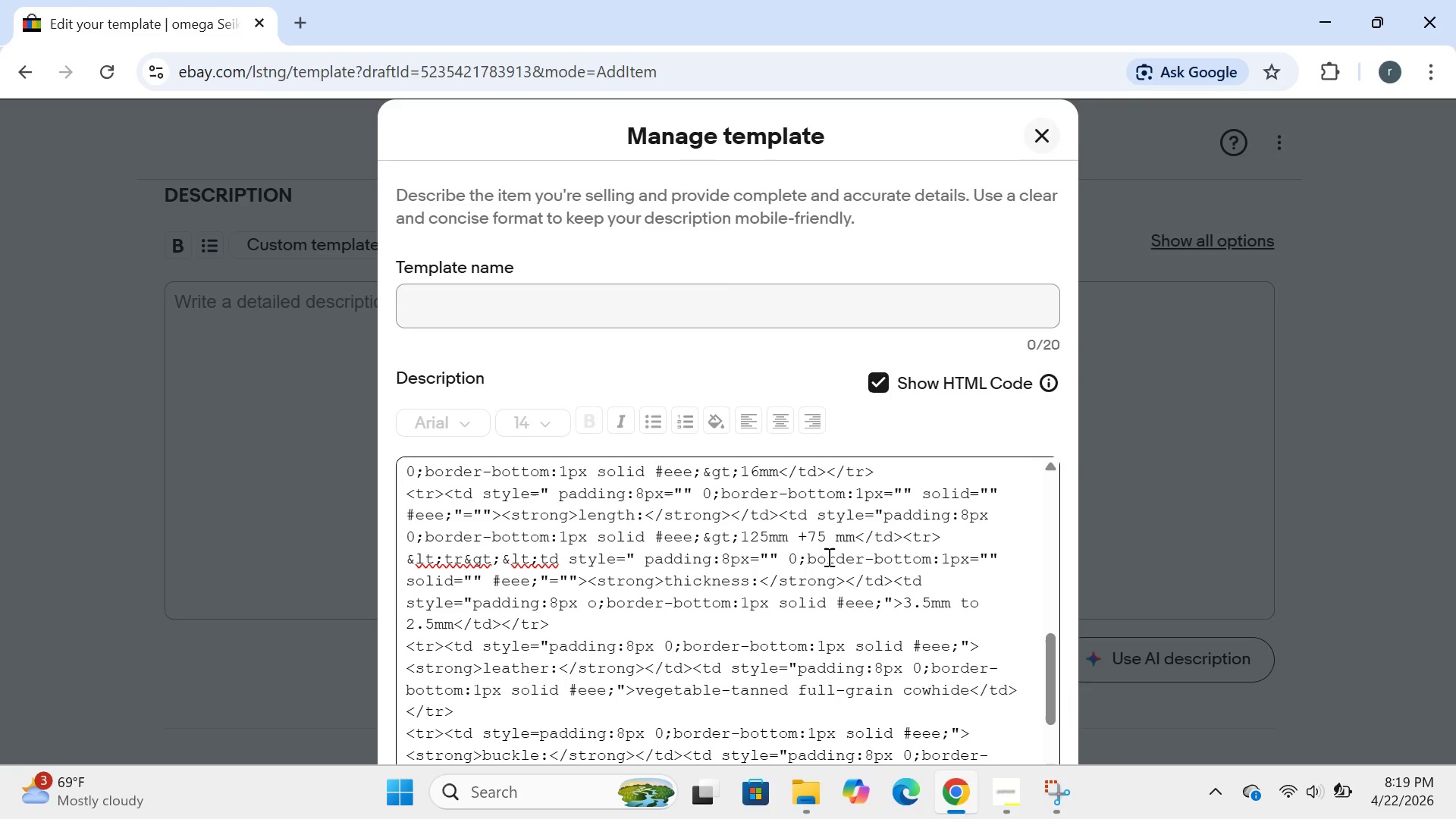 
left_click([566, 557])
 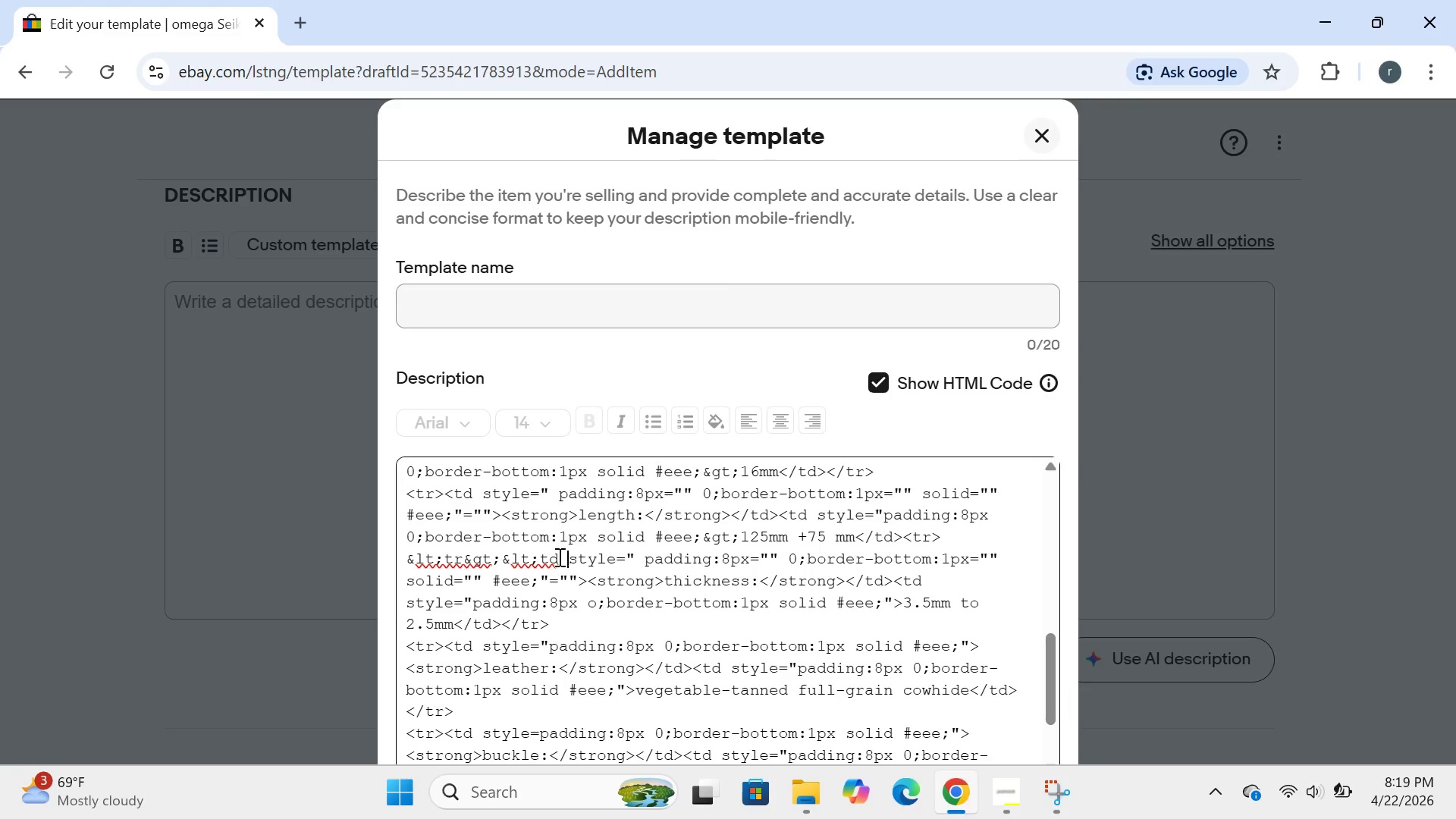 
left_click([557, 557])
 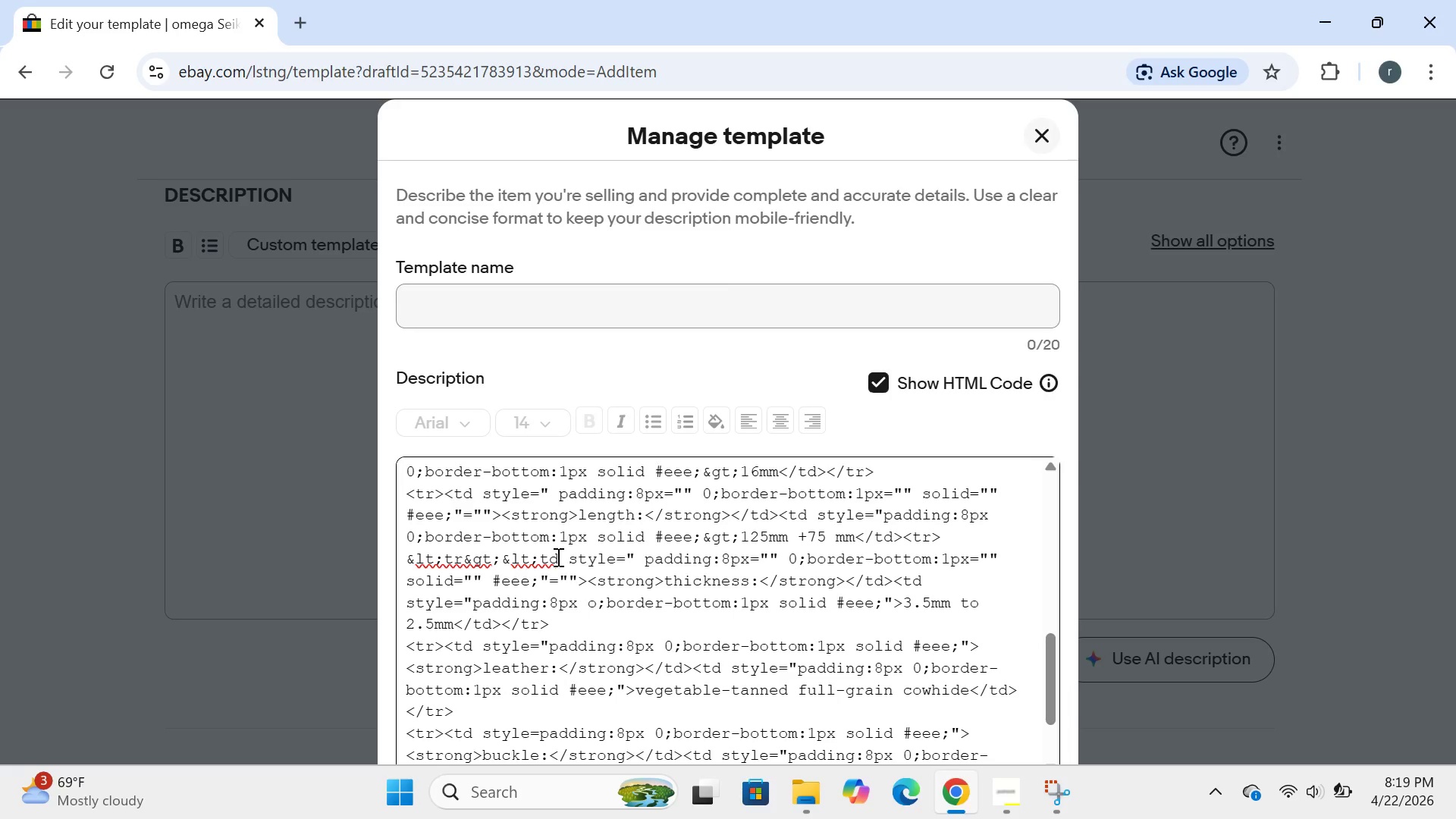 
hold_key(key=Backspace, duration=0.69)
 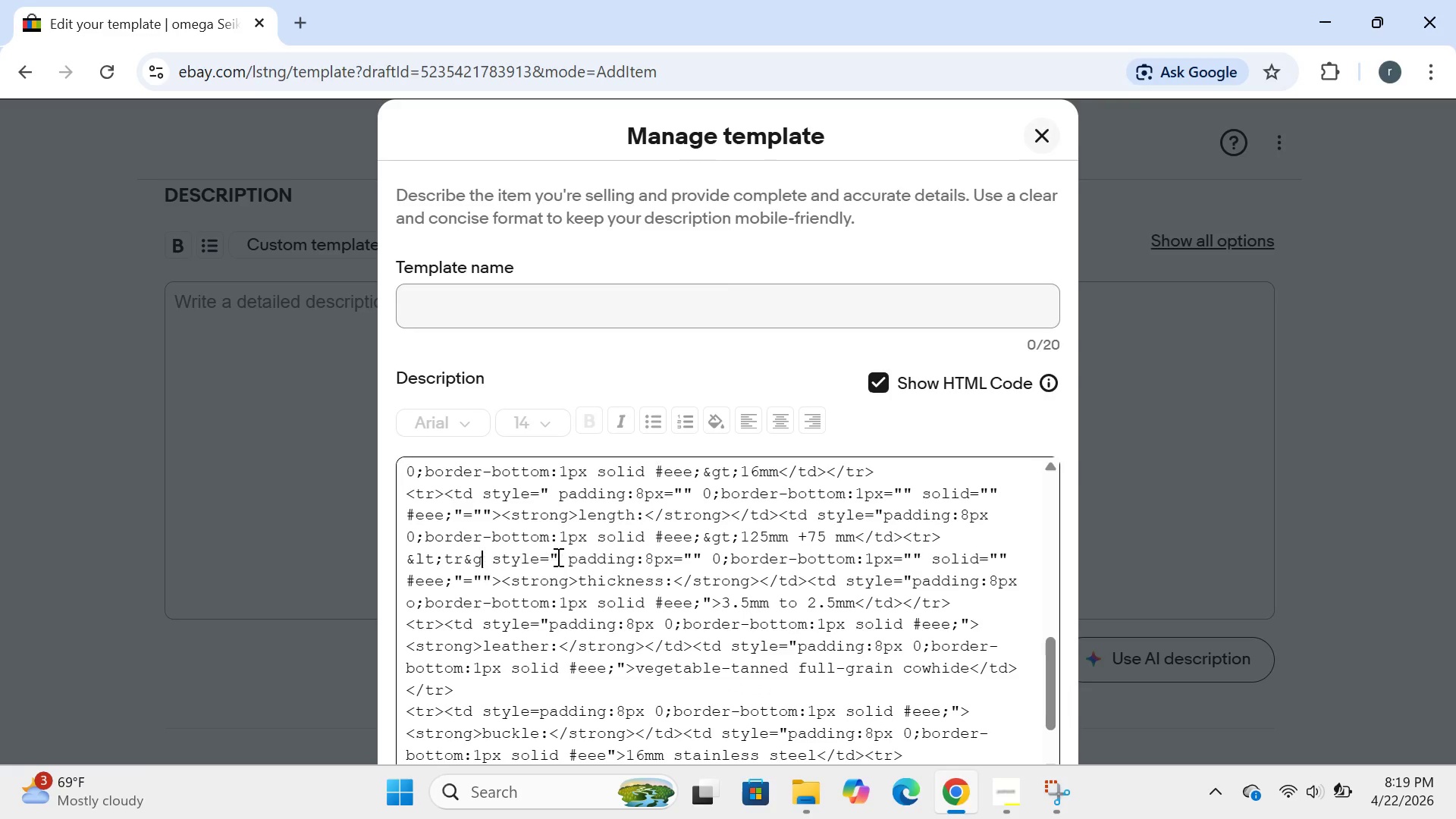 
key(Backspace)
 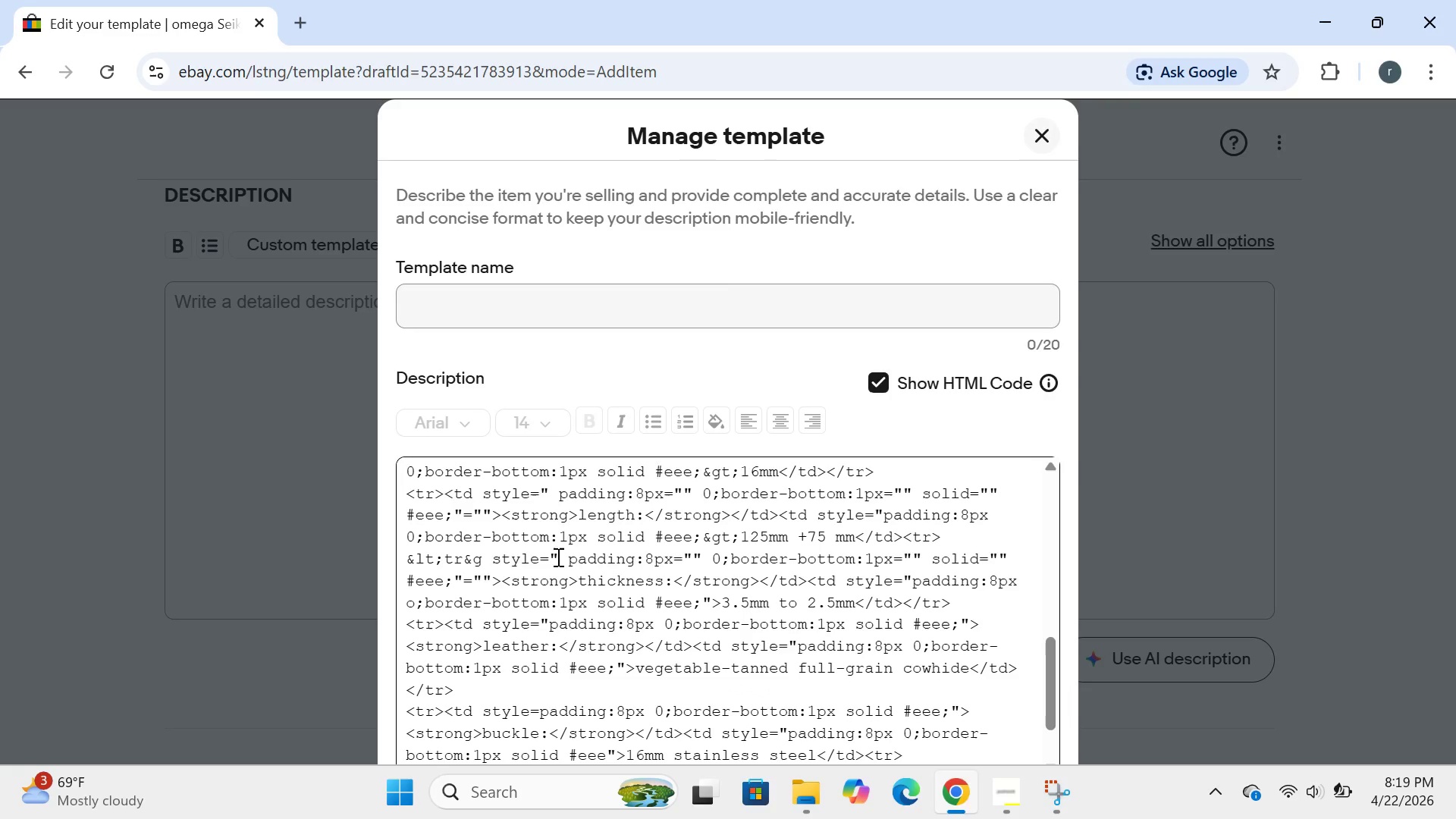 
key(Backspace)
 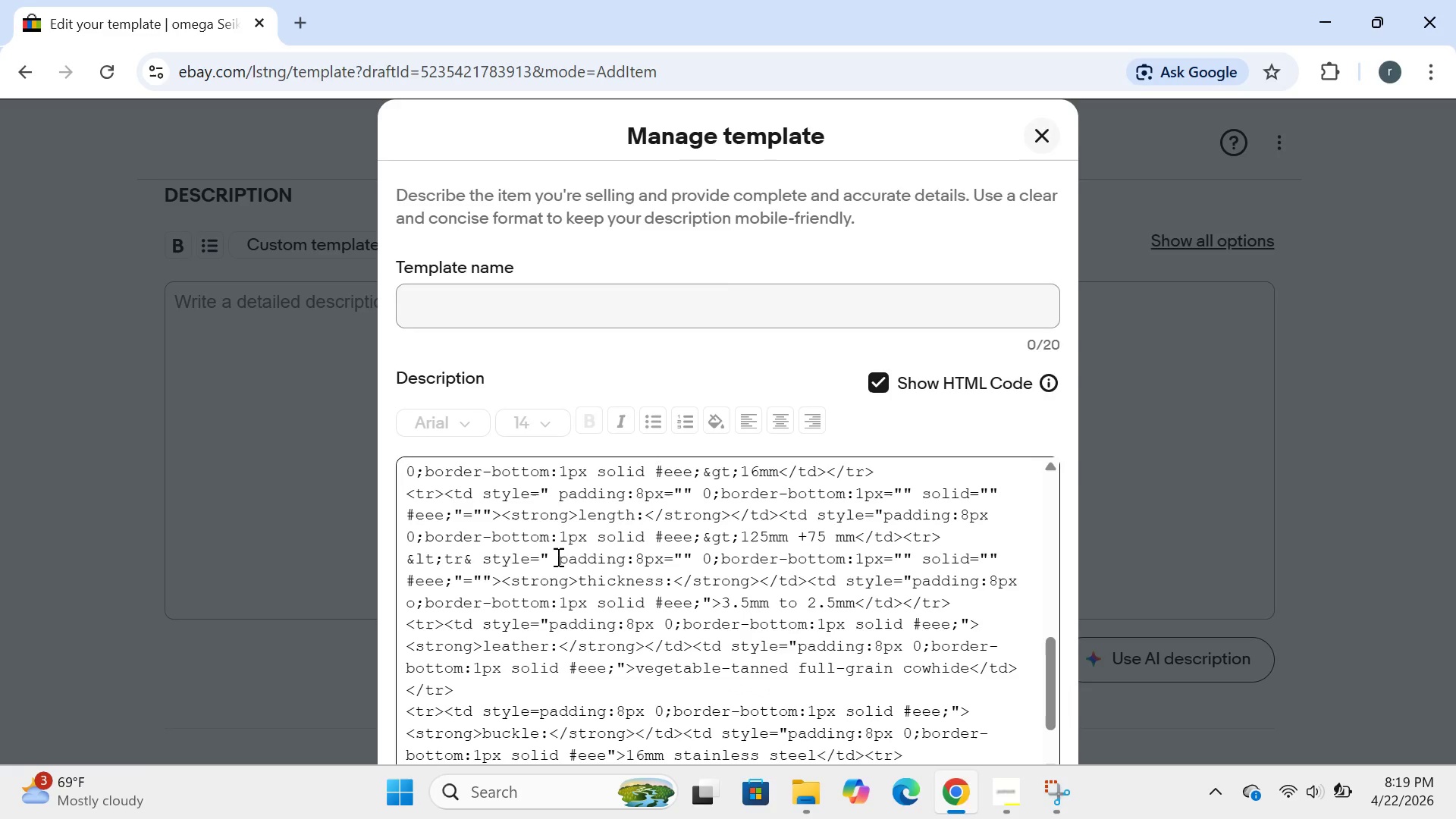 
key(Backspace)
 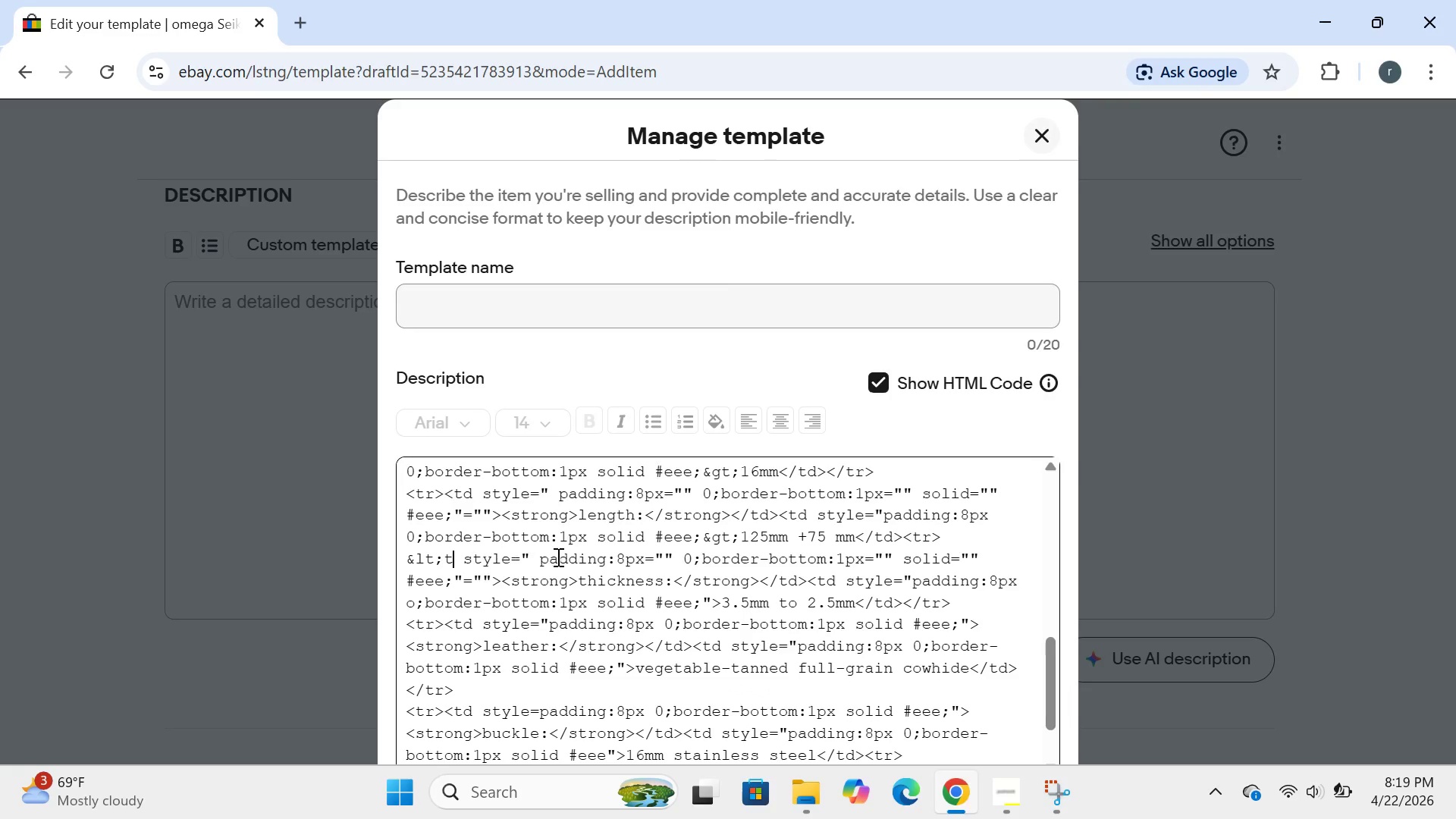 
key(Backspace)
 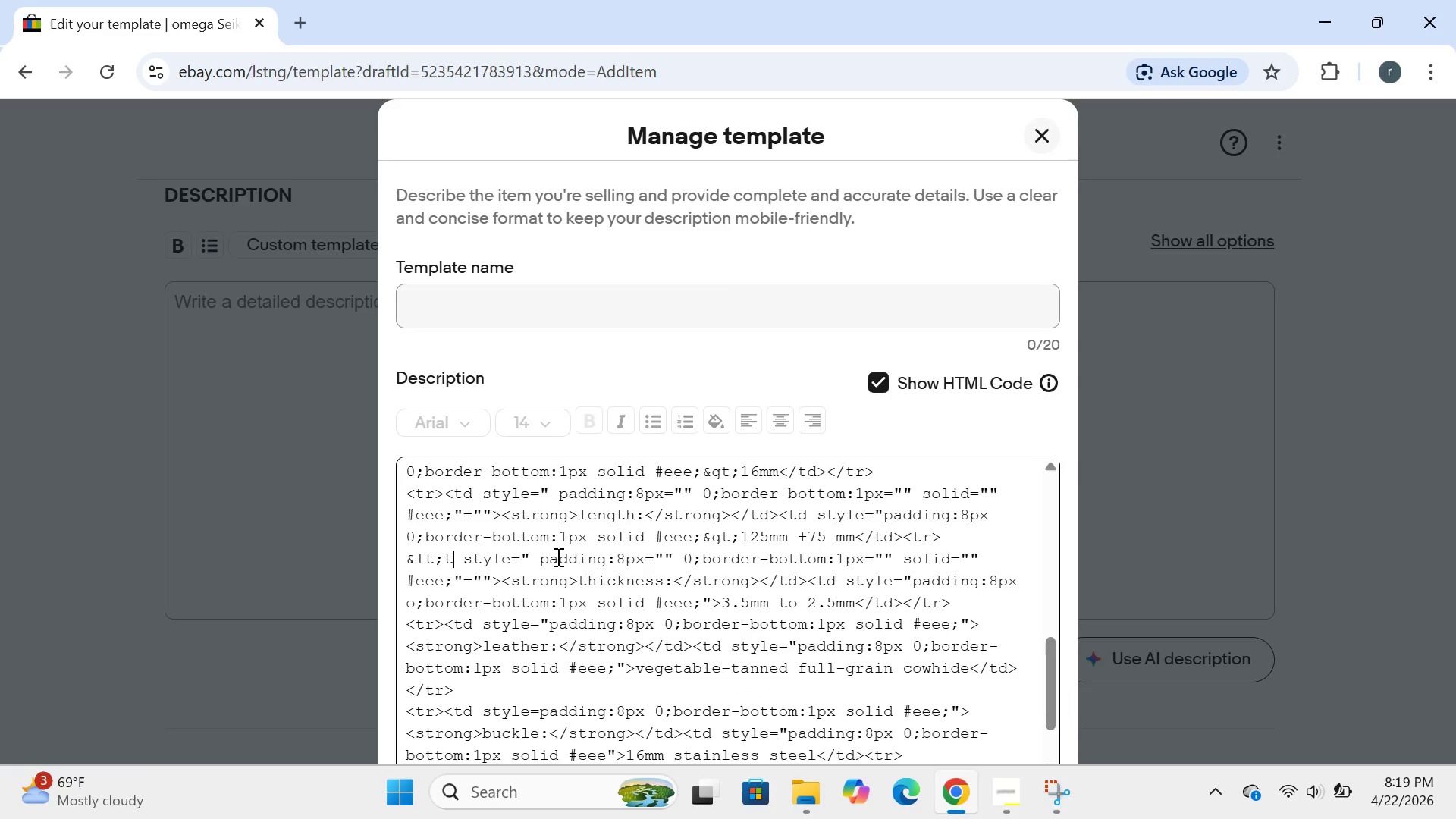 
key(Backspace)
 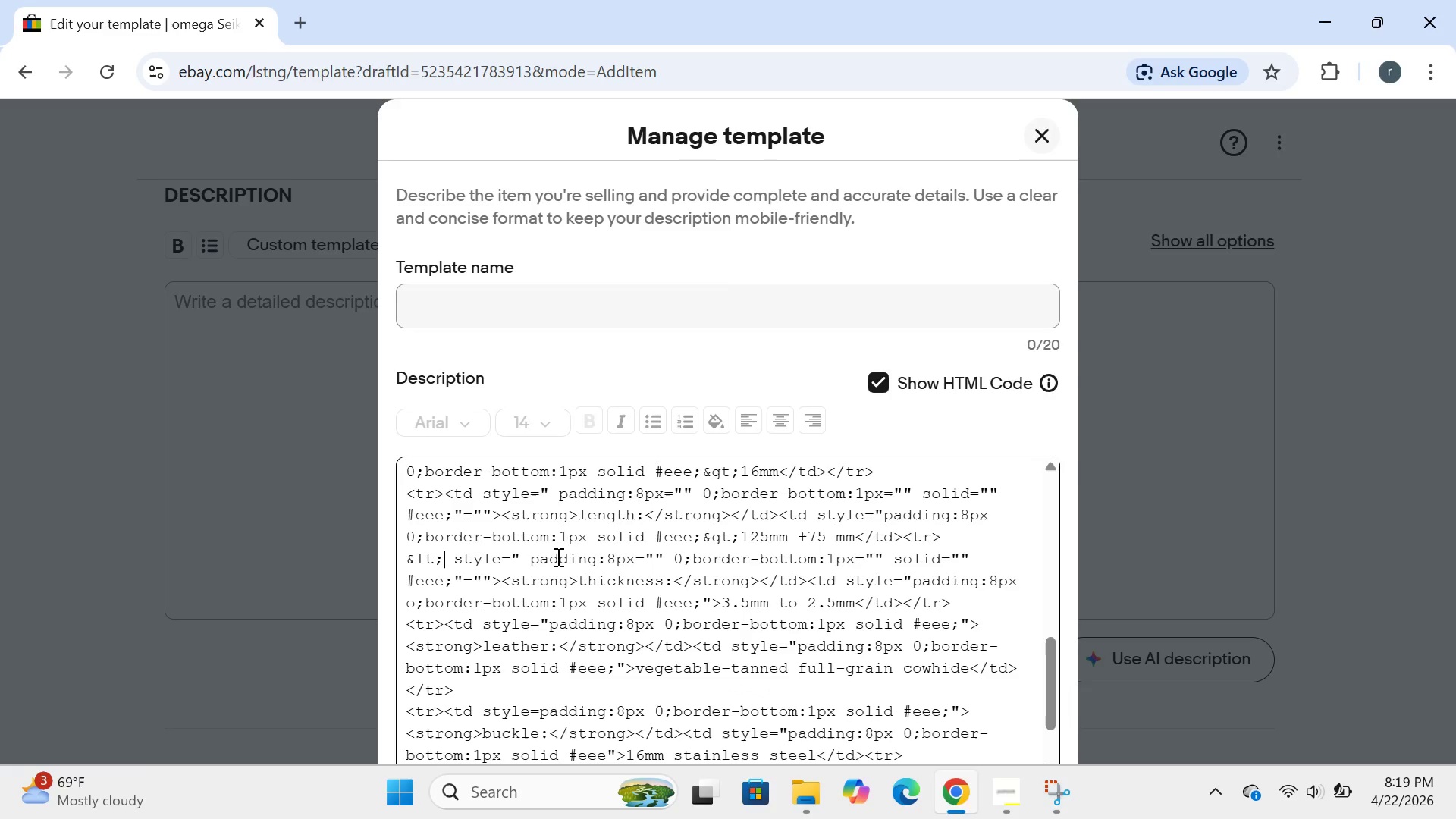 
key(Backspace)
 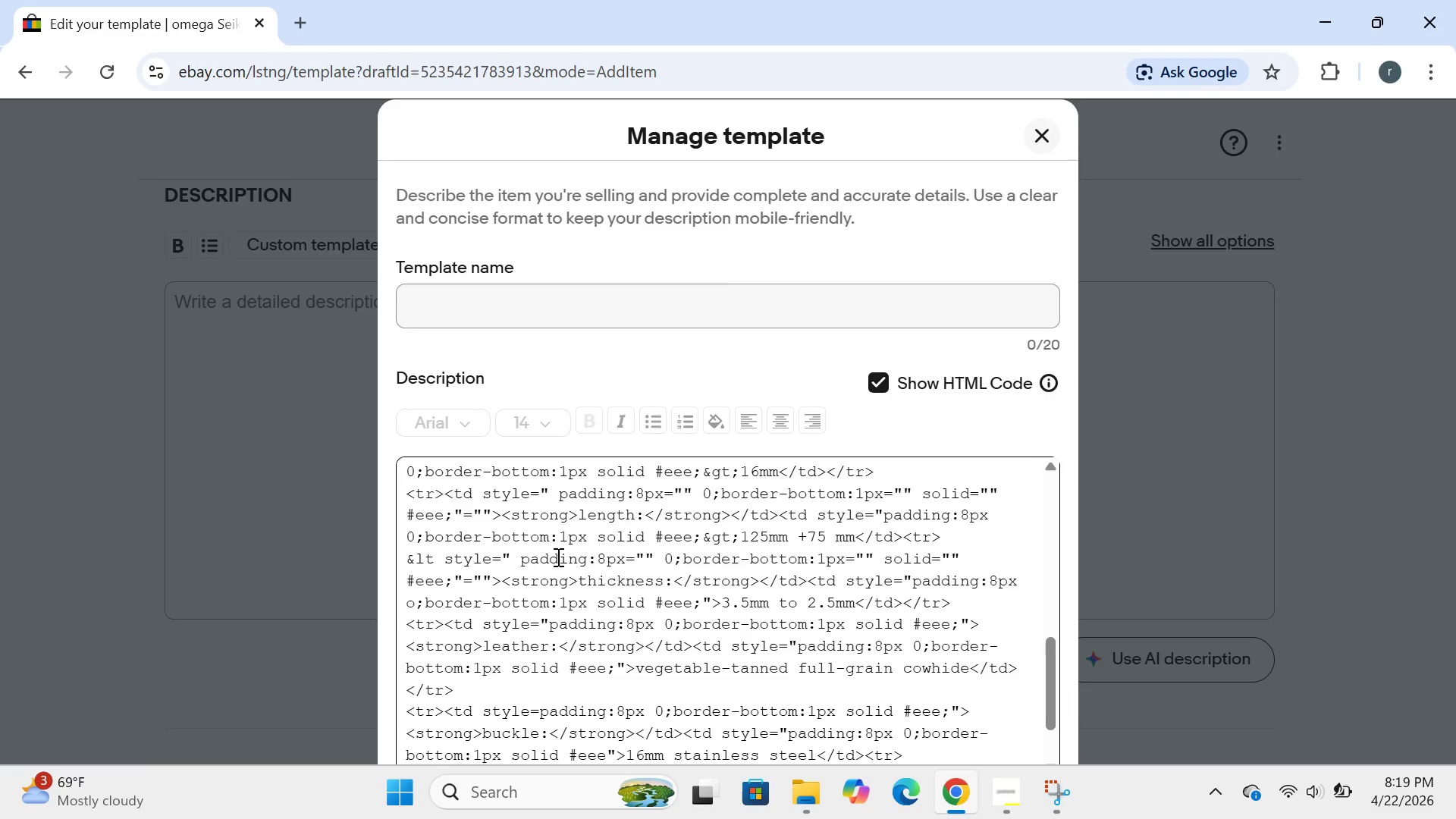 
key(Backspace)
 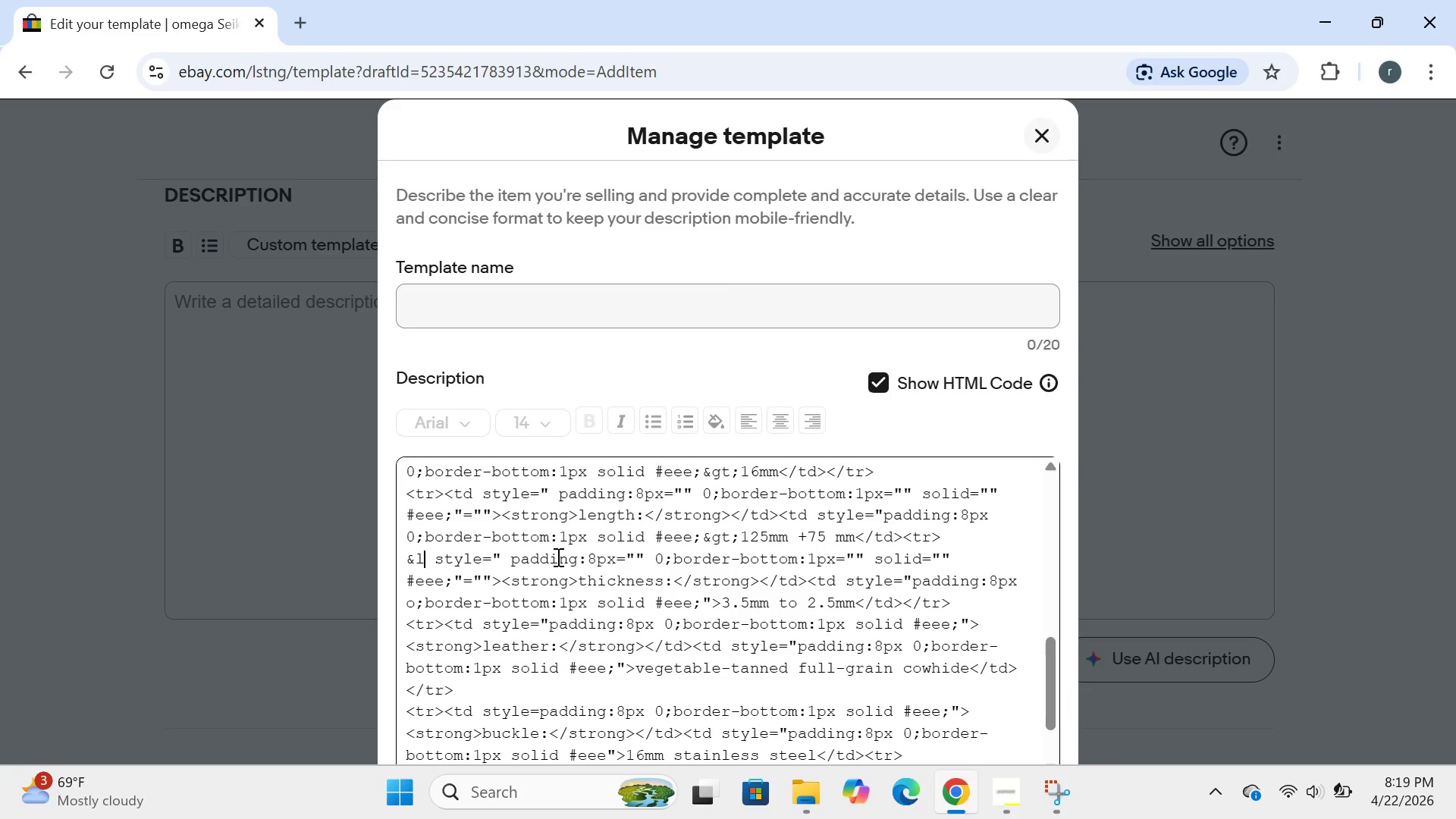 
key(Backspace)
 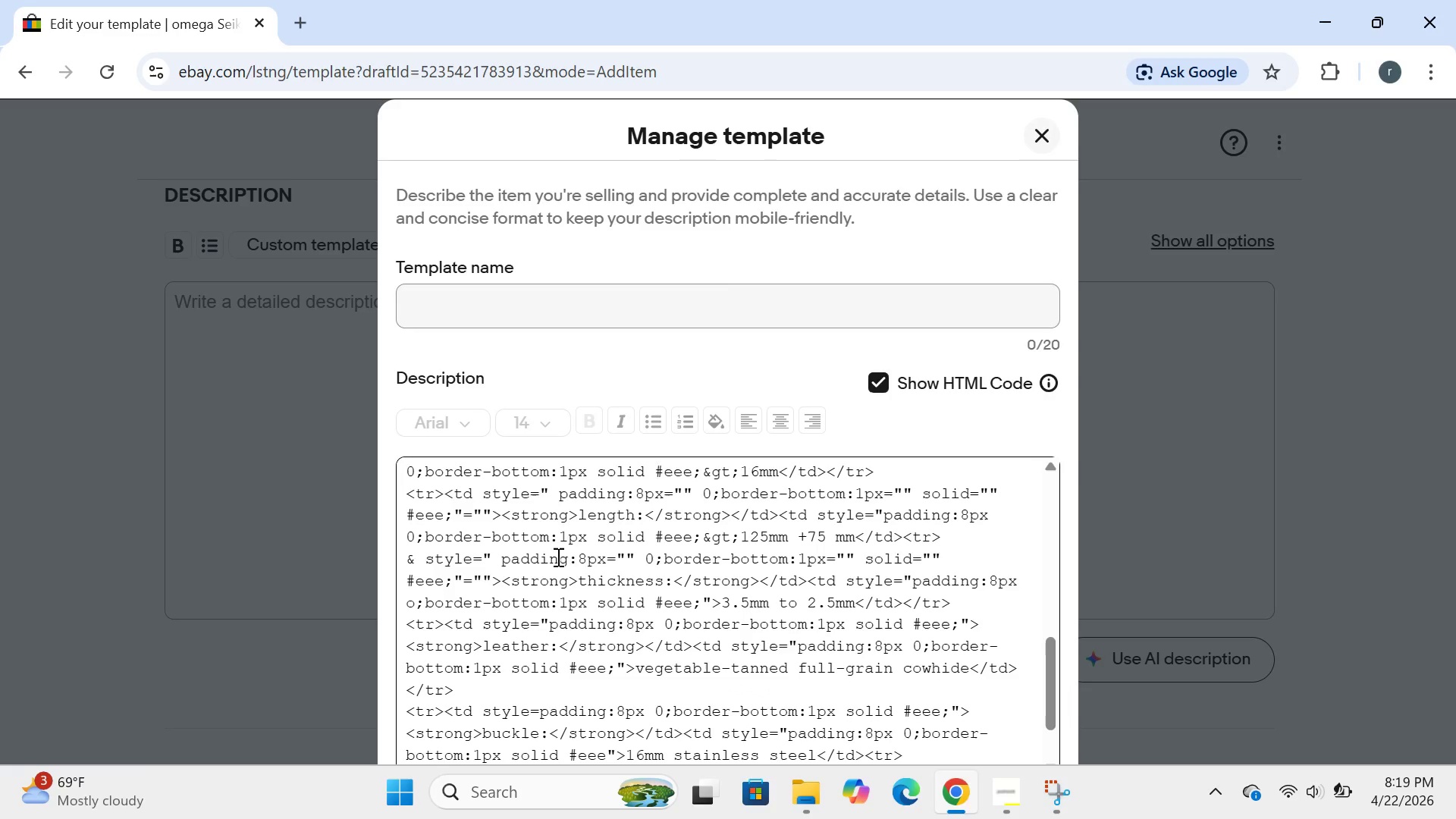 
key(Backspace)
 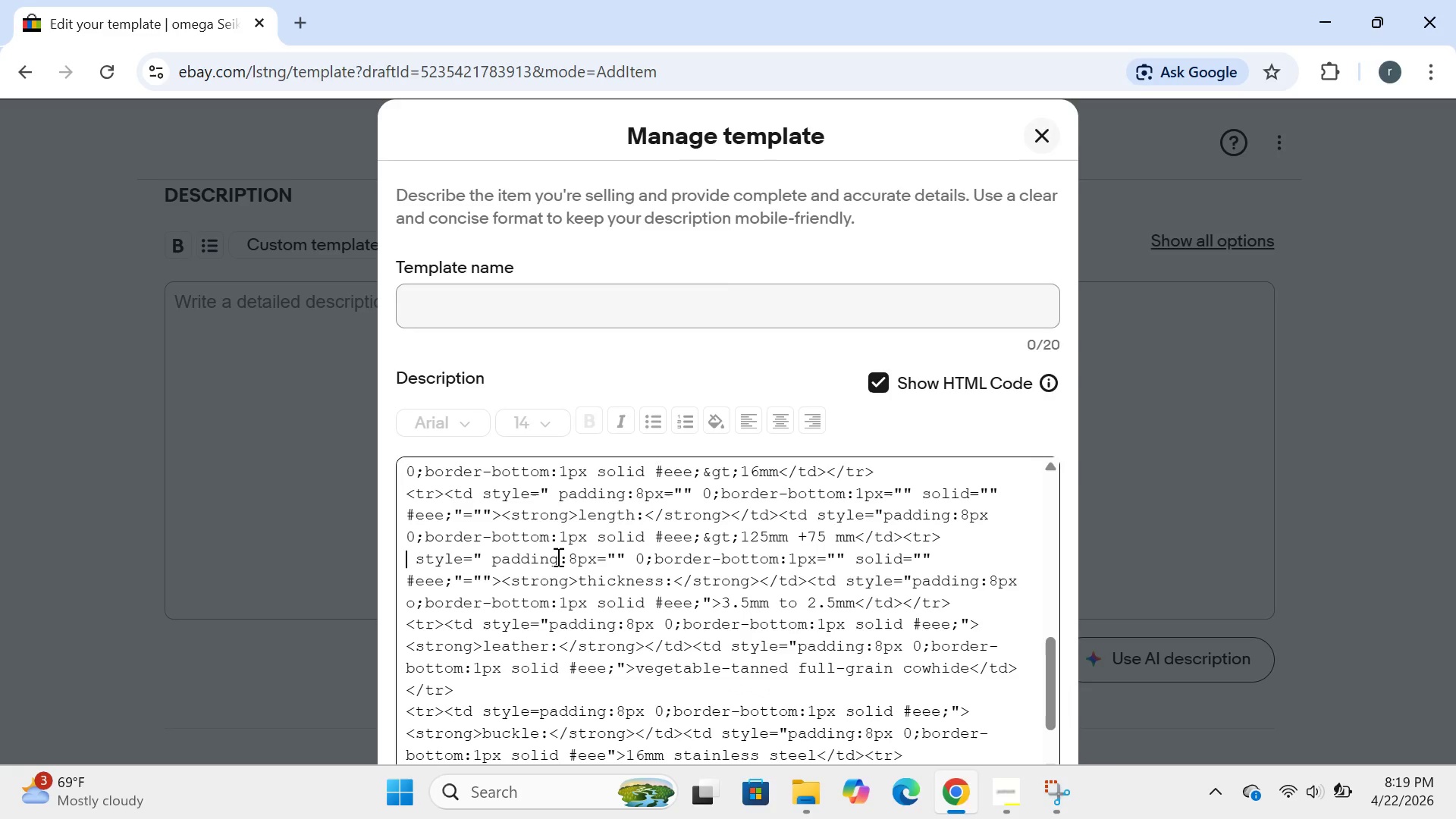 
type(<tr><td)
 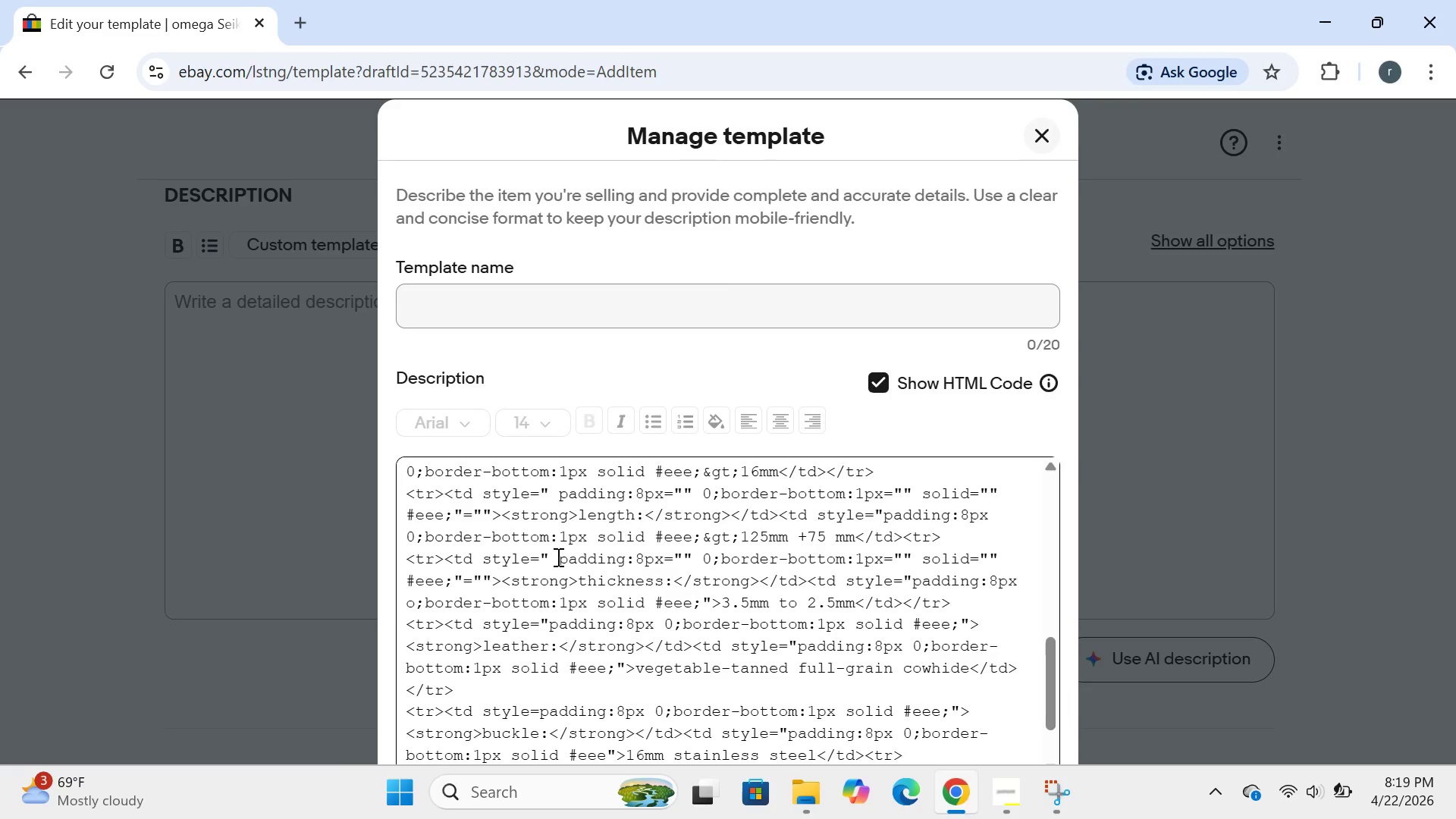 
wait(7.84)
 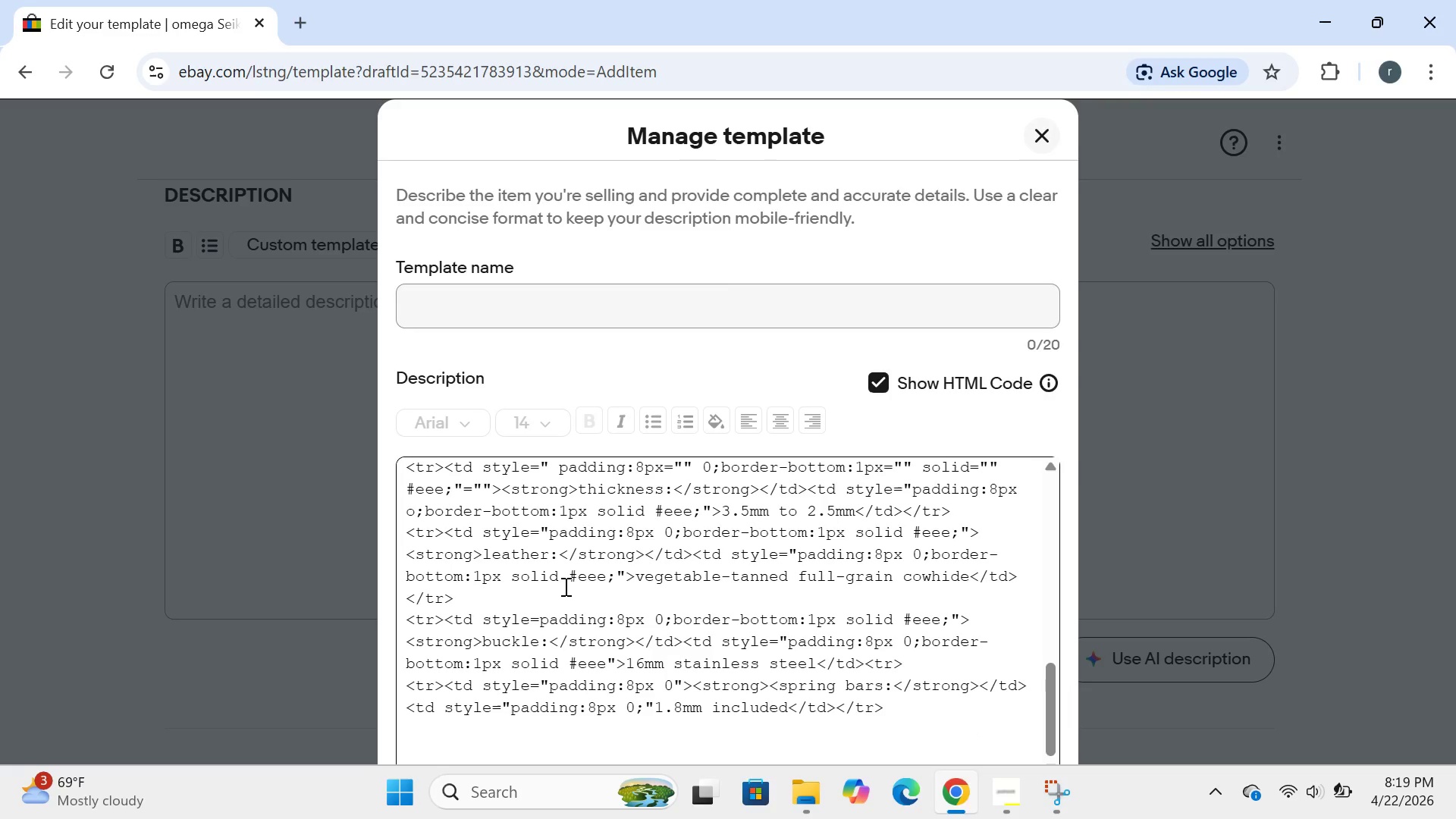 
left_click([491, 299])
 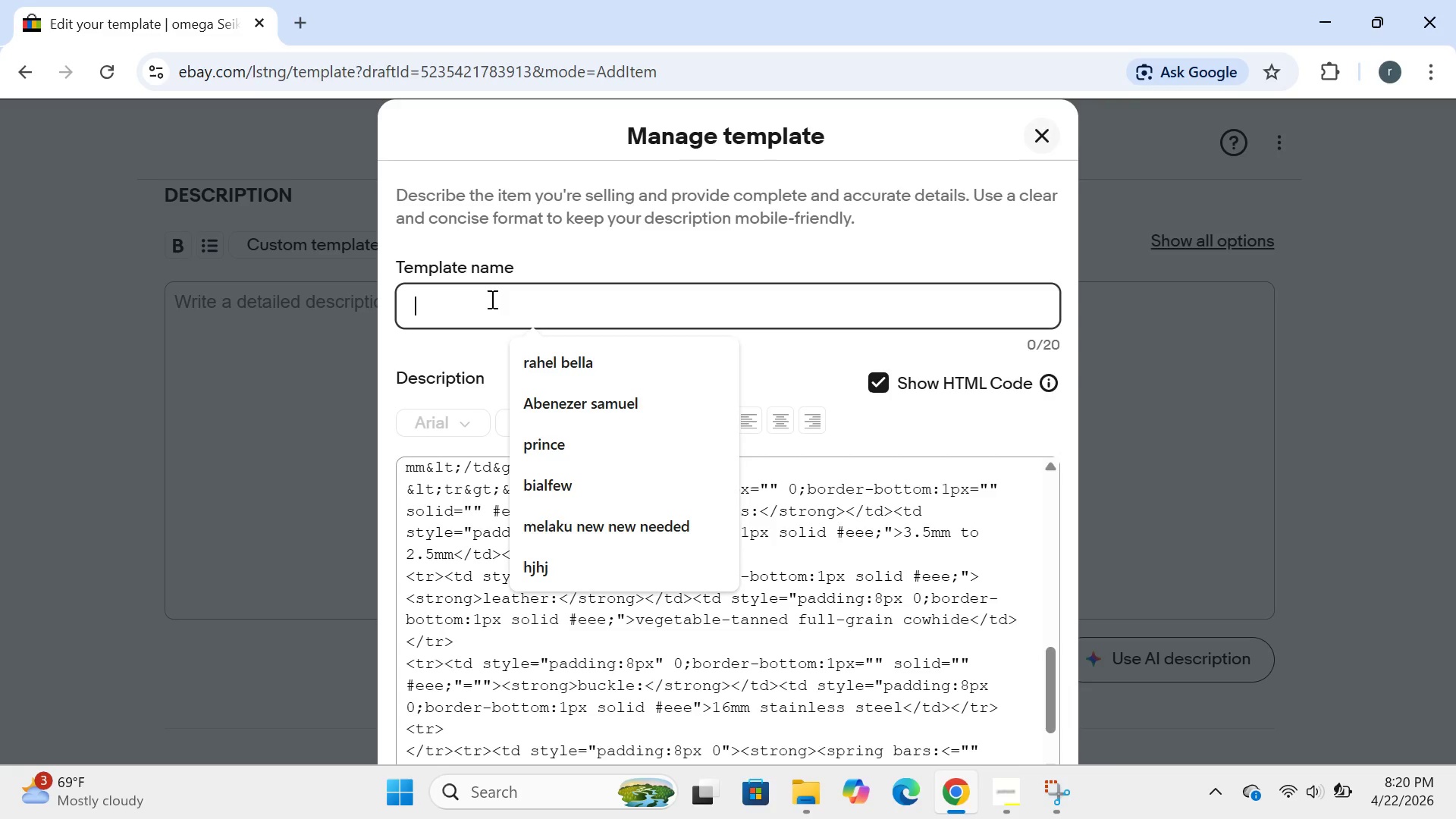 
wait(10.64)
 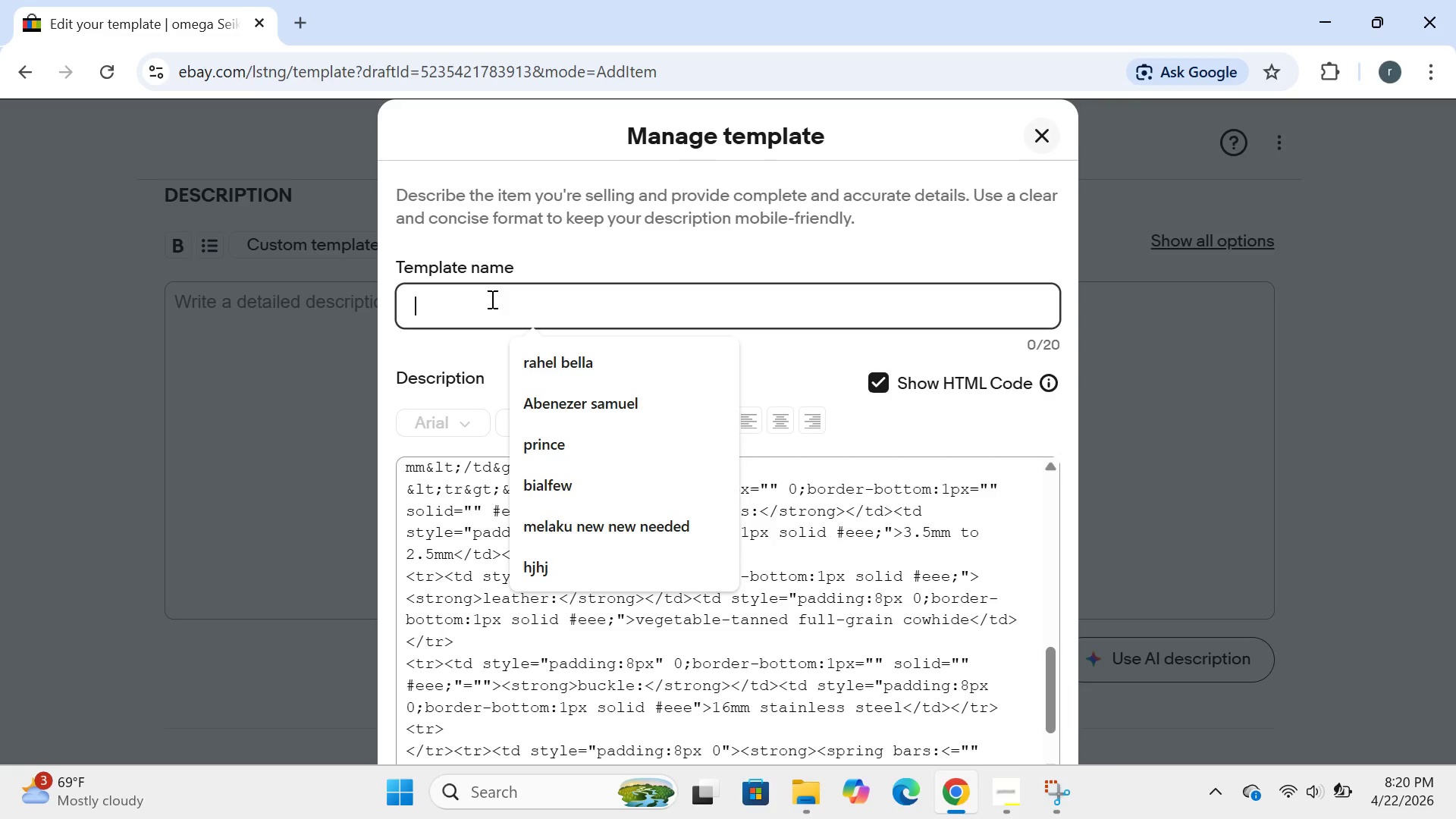 
left_click([785, 346])
 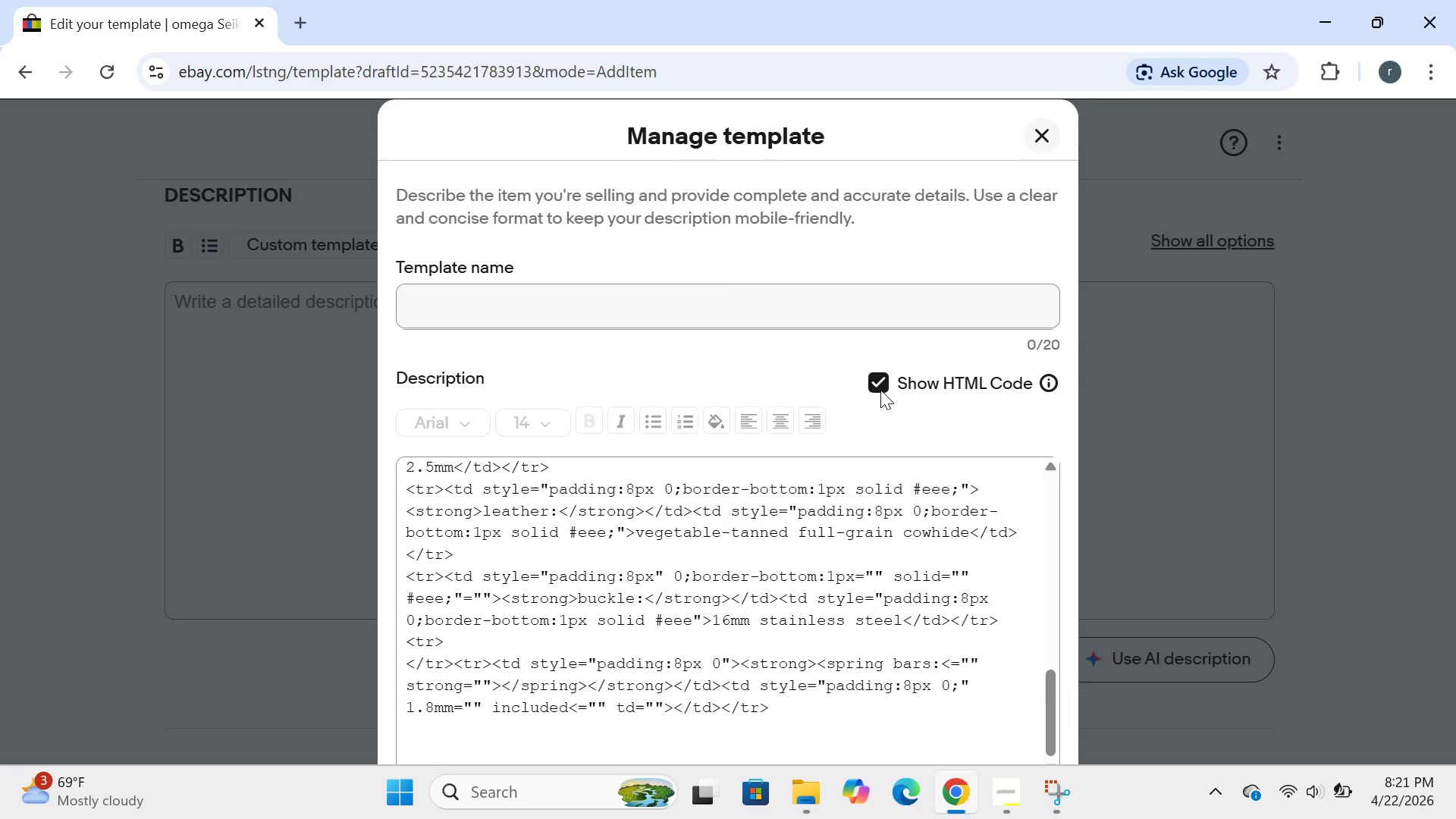 
wait(84.59)
 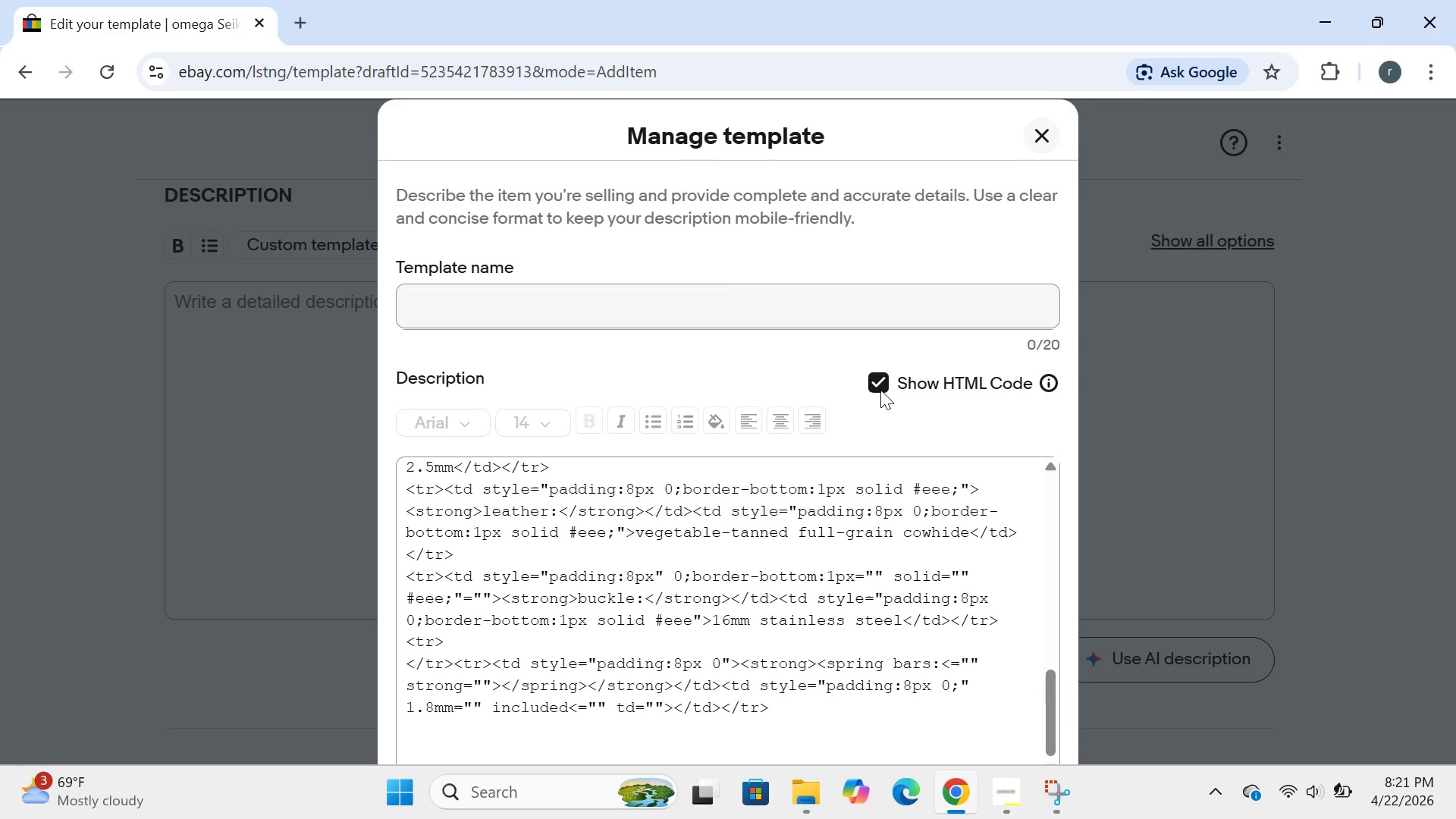 
left_click([880, 379])
 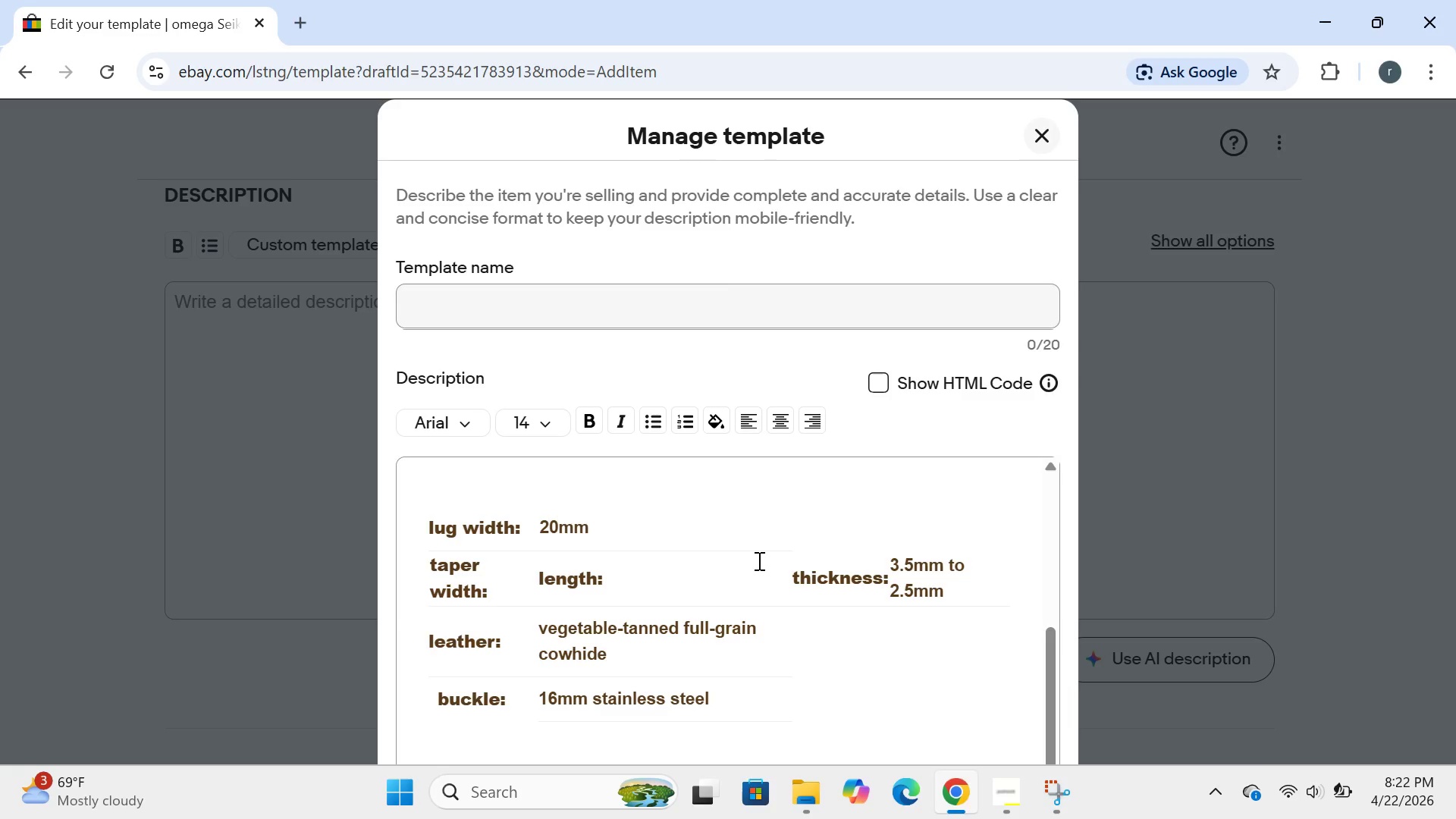 
wait(36.67)
 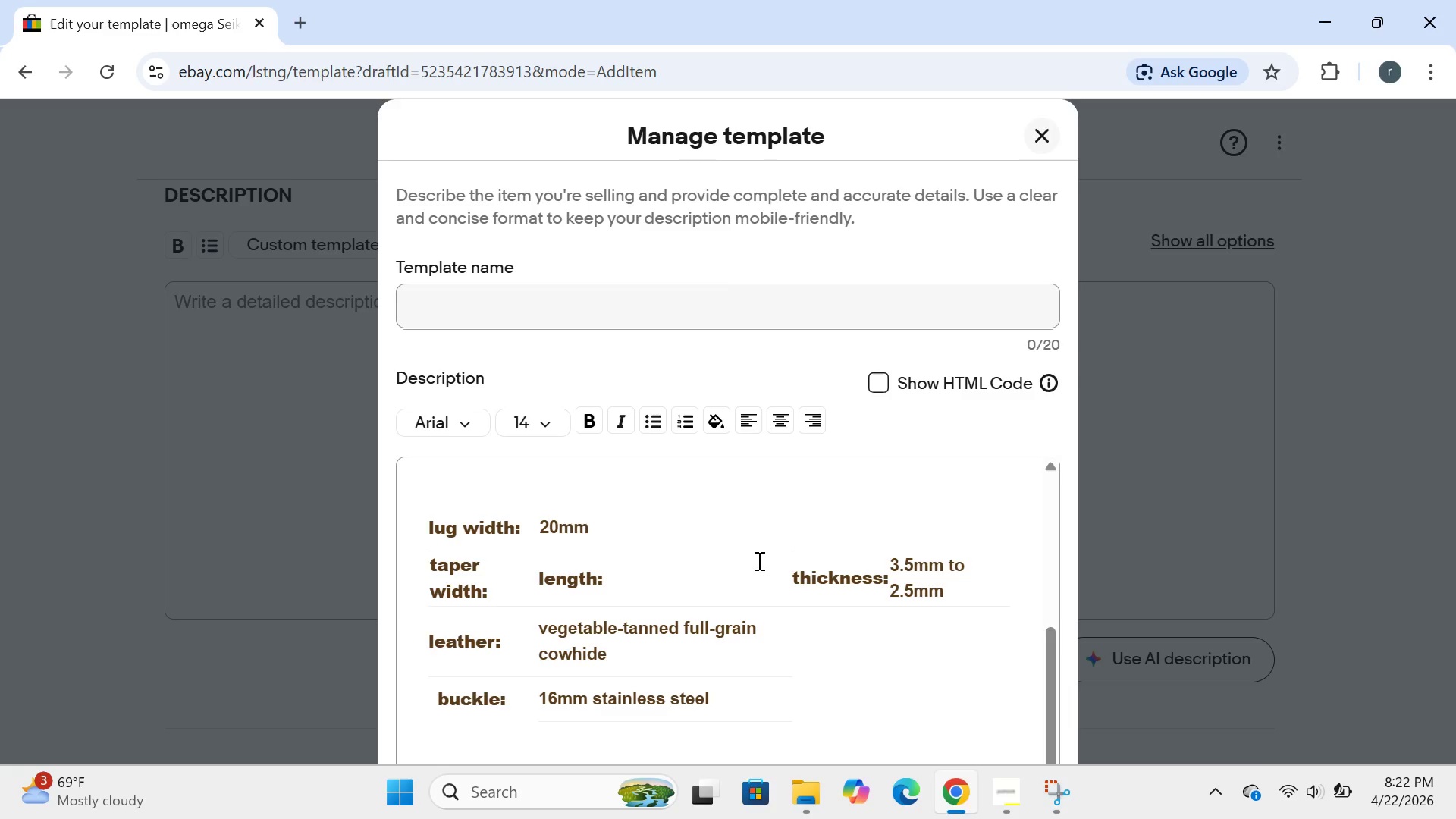 
left_click([565, 322])
 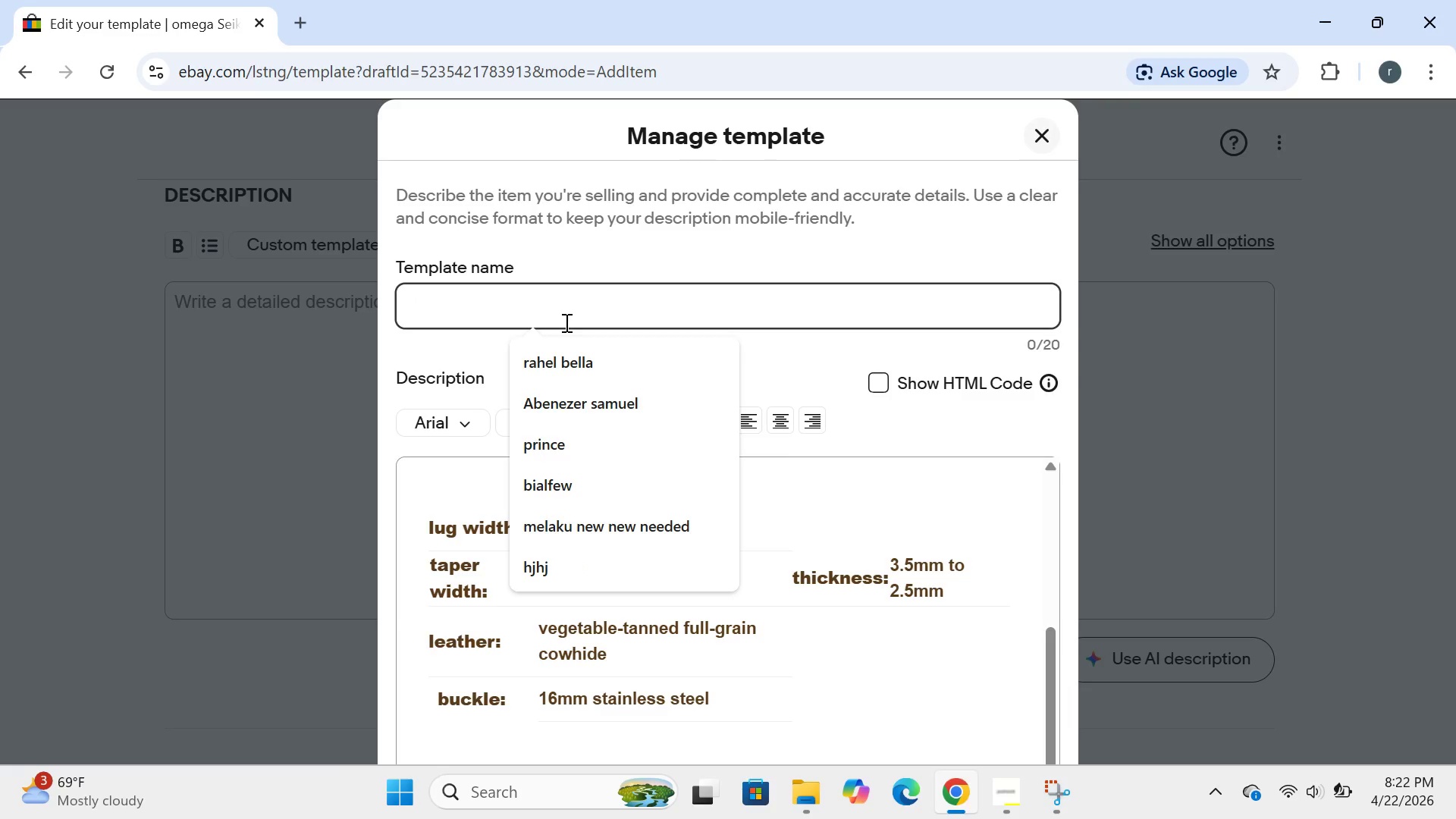 
type(vintage watch strao)
key(Backspace)
type(p-20)
 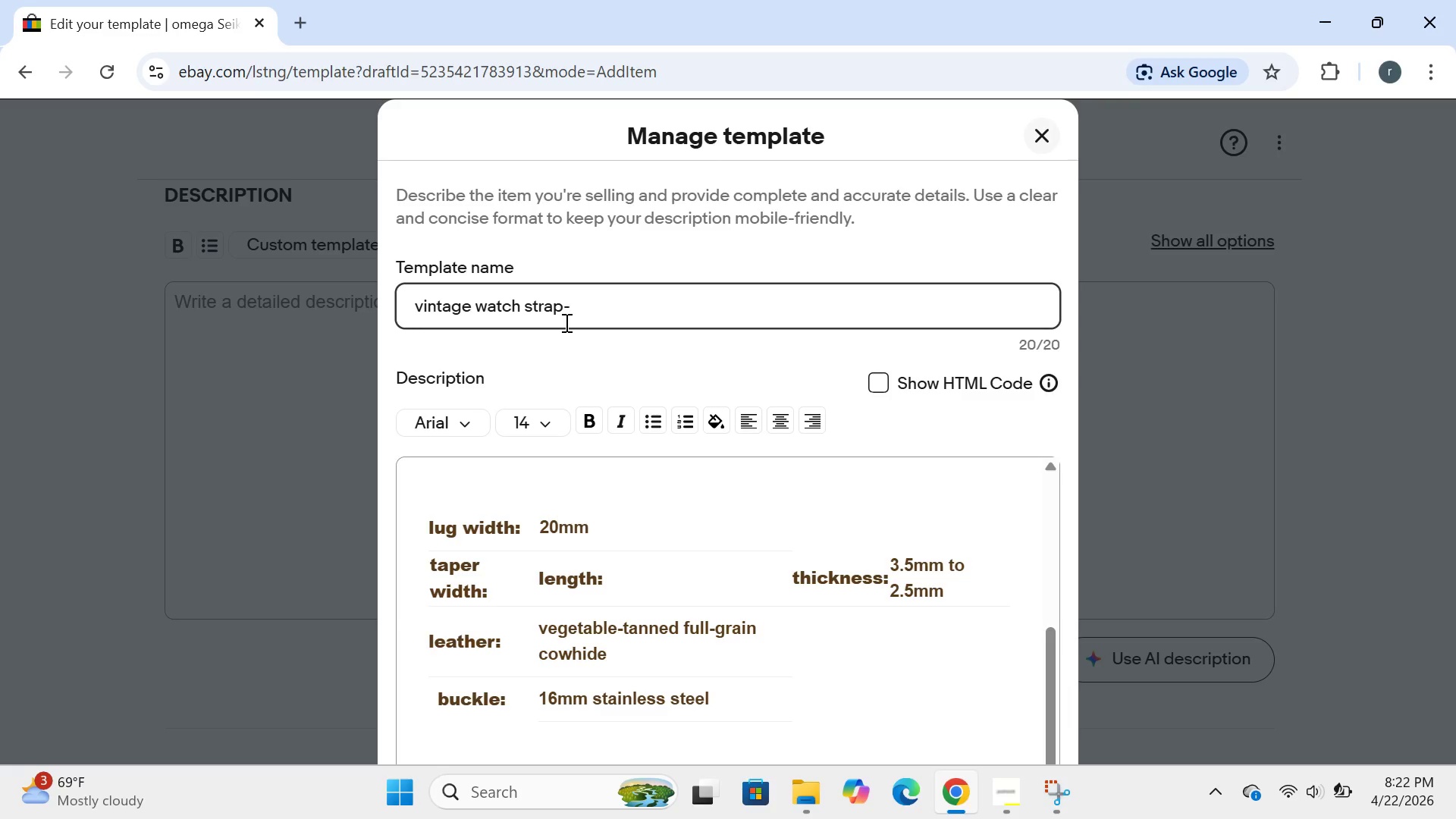 
hold_key(key=Backspace, duration=1.17)
 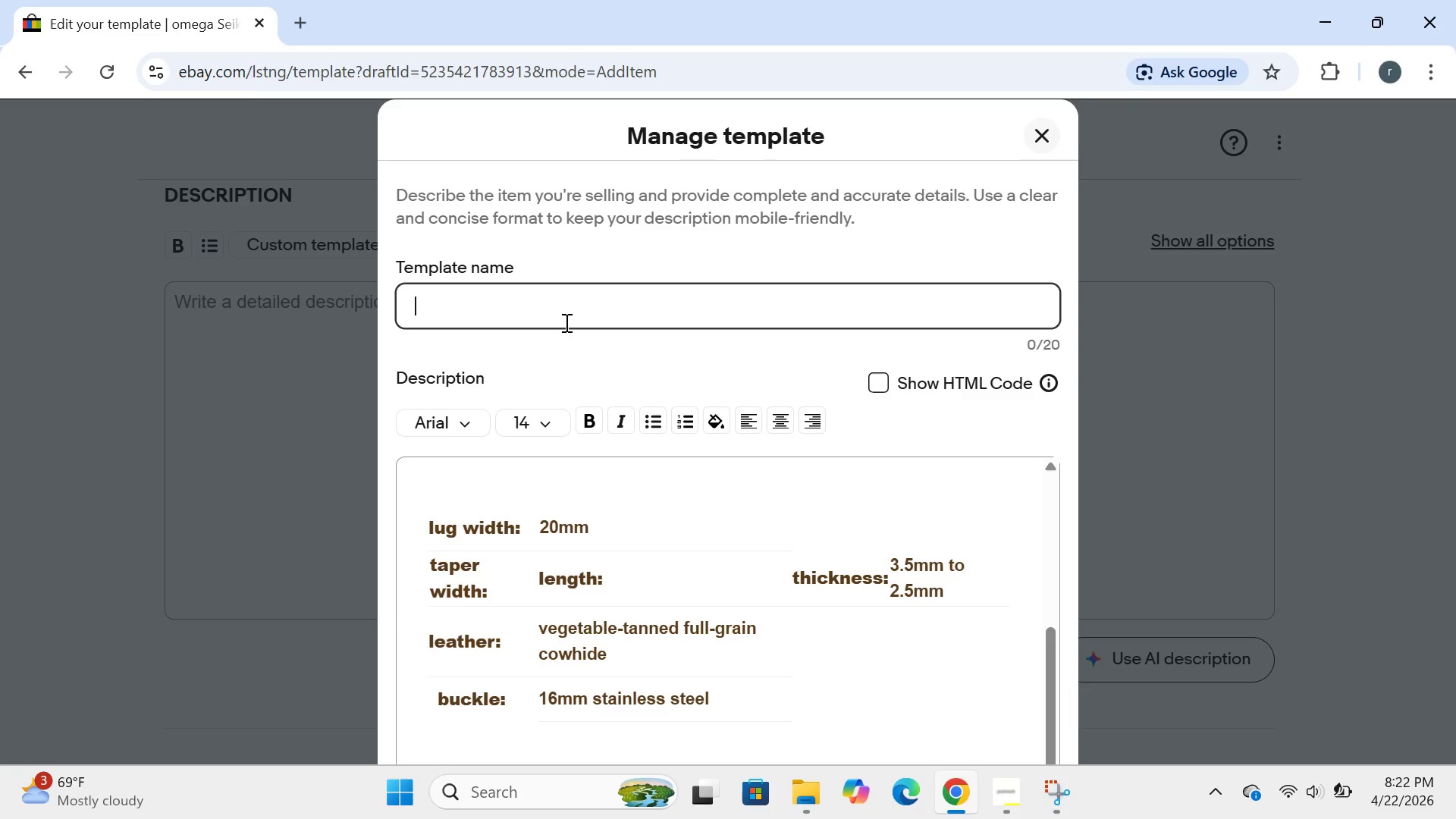 
wait(5.97)
 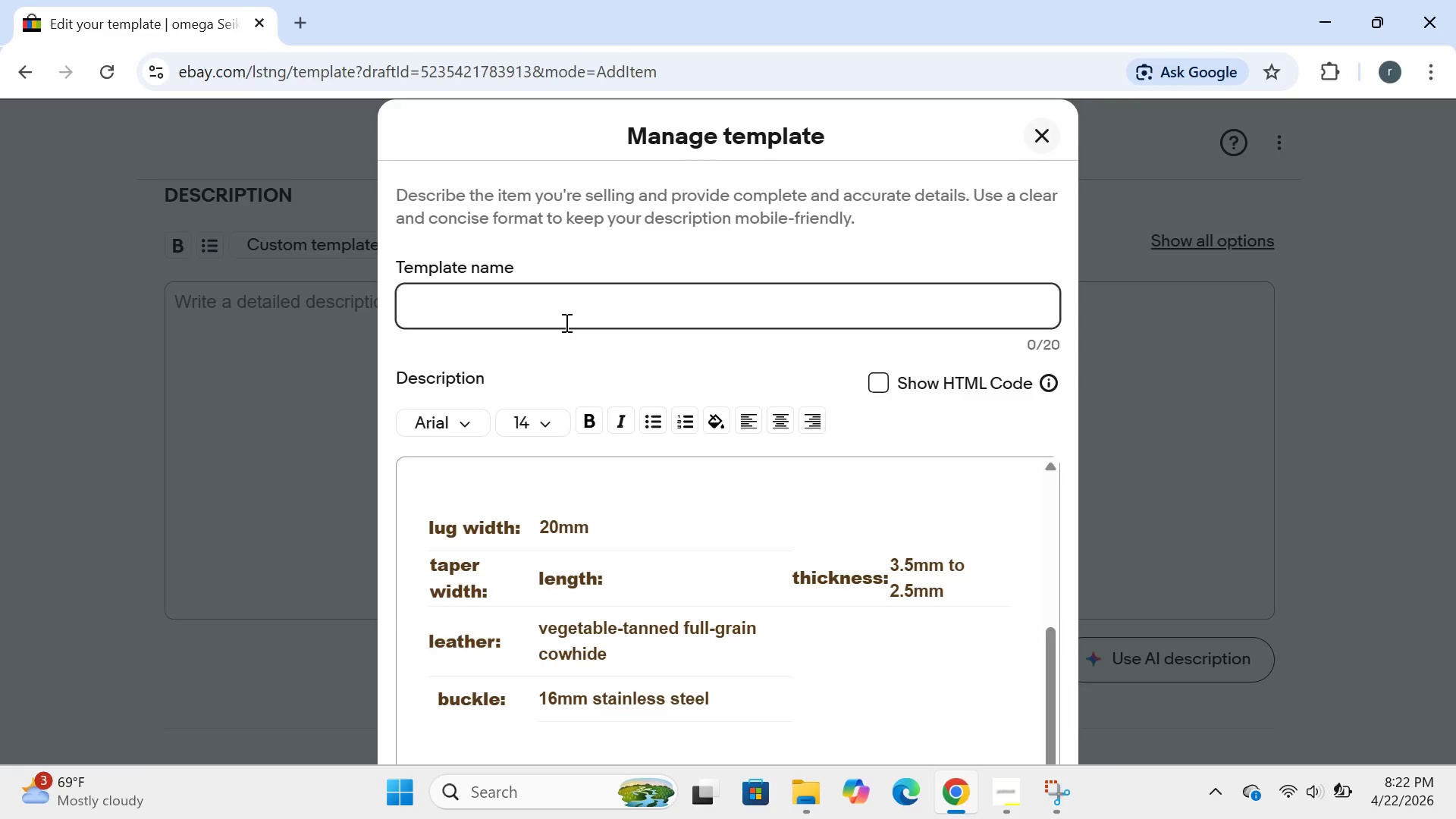 
type(n)
key(Backspace)
type(vintage strap 20 mm)
 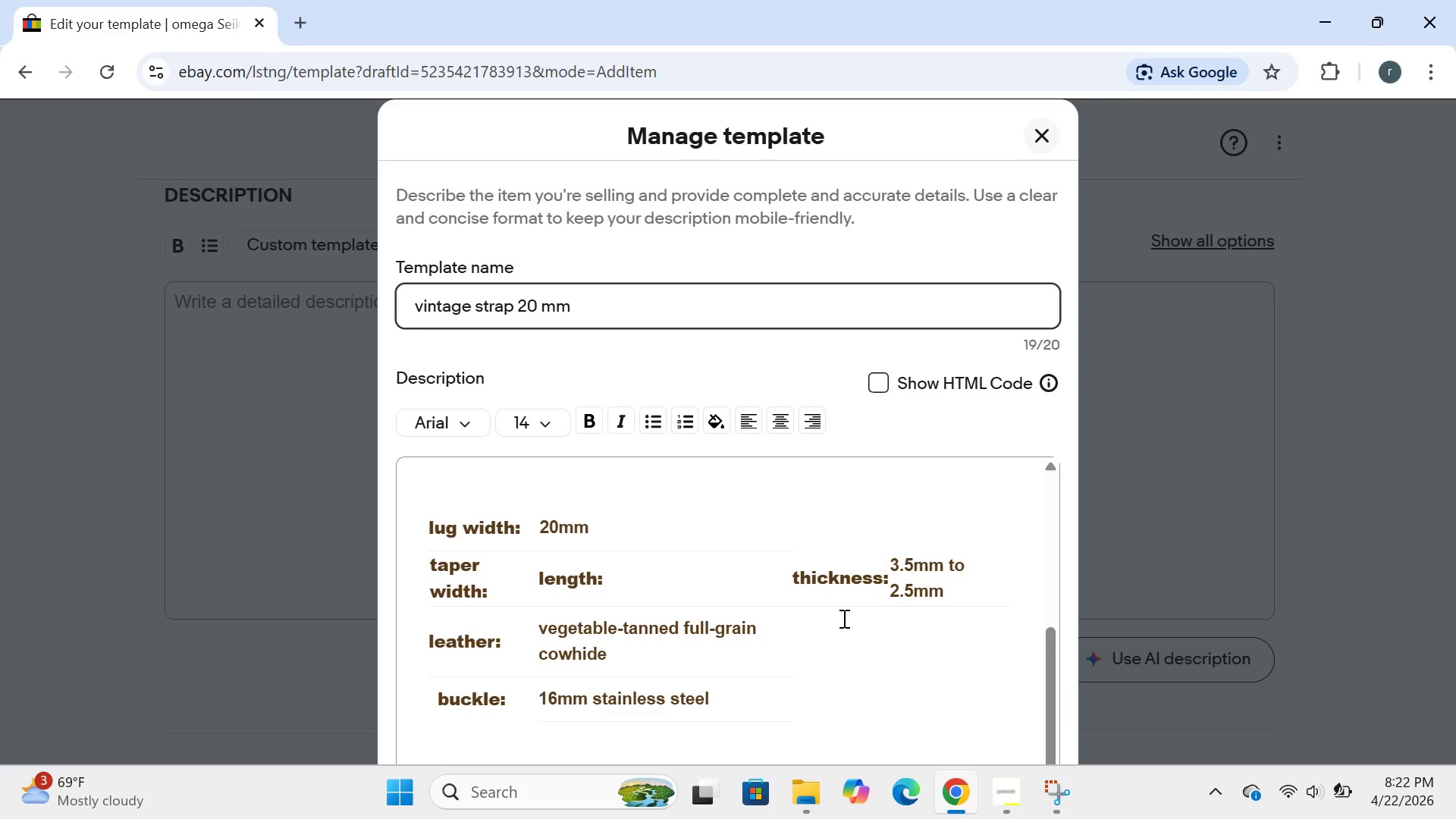 
wait(5.14)
 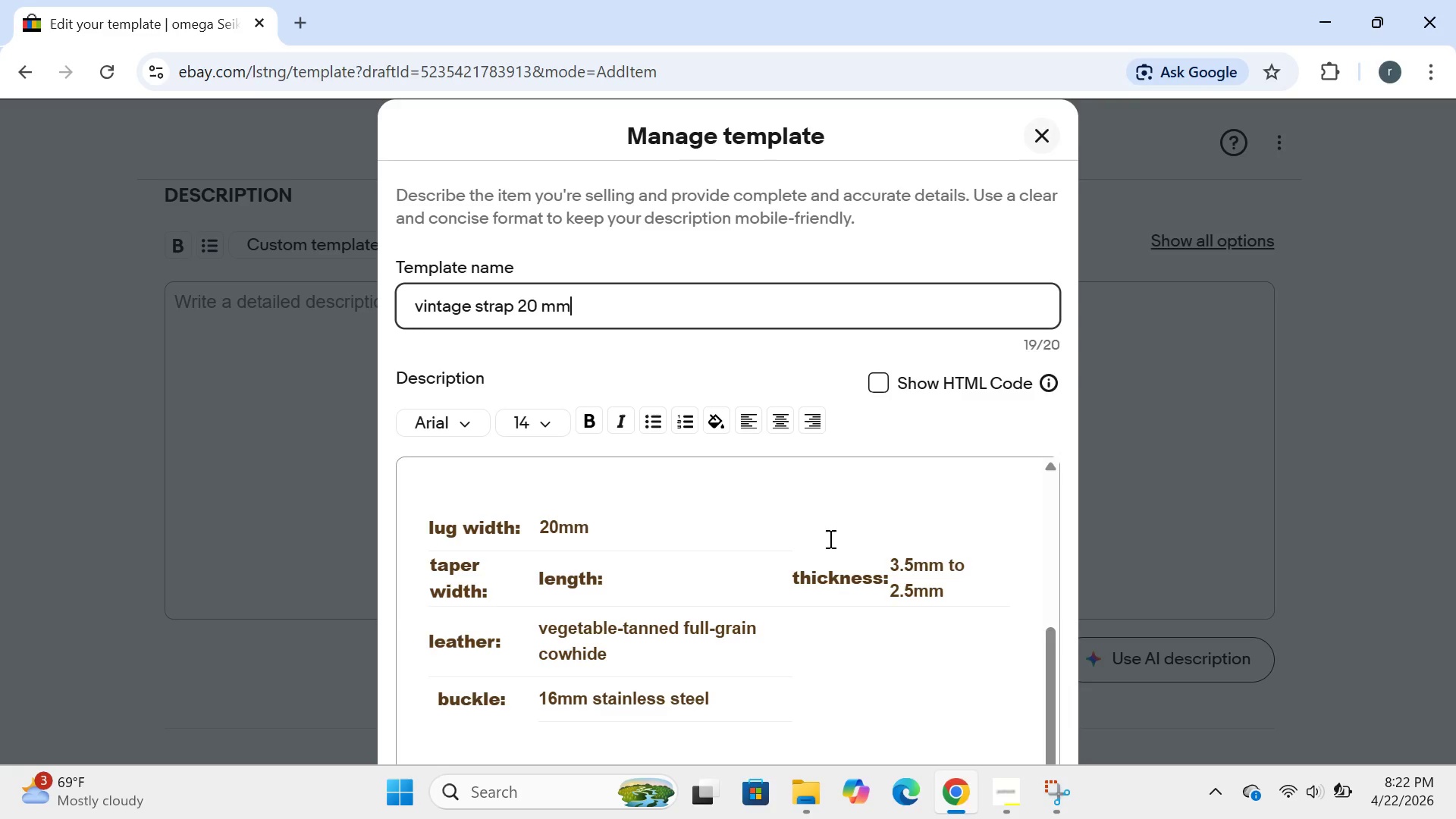 
left_click([1269, 328])
 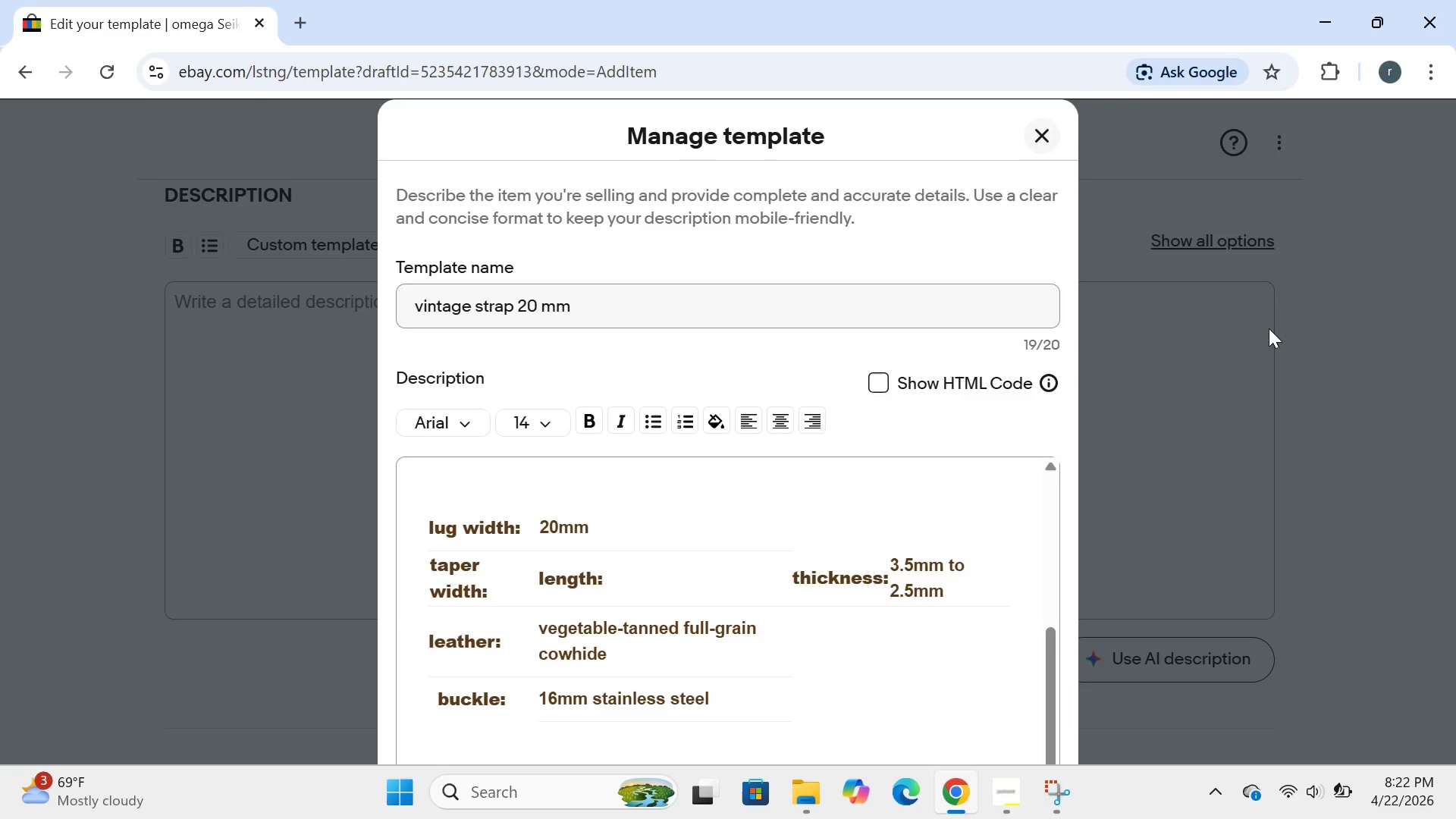 
key(Enter)
 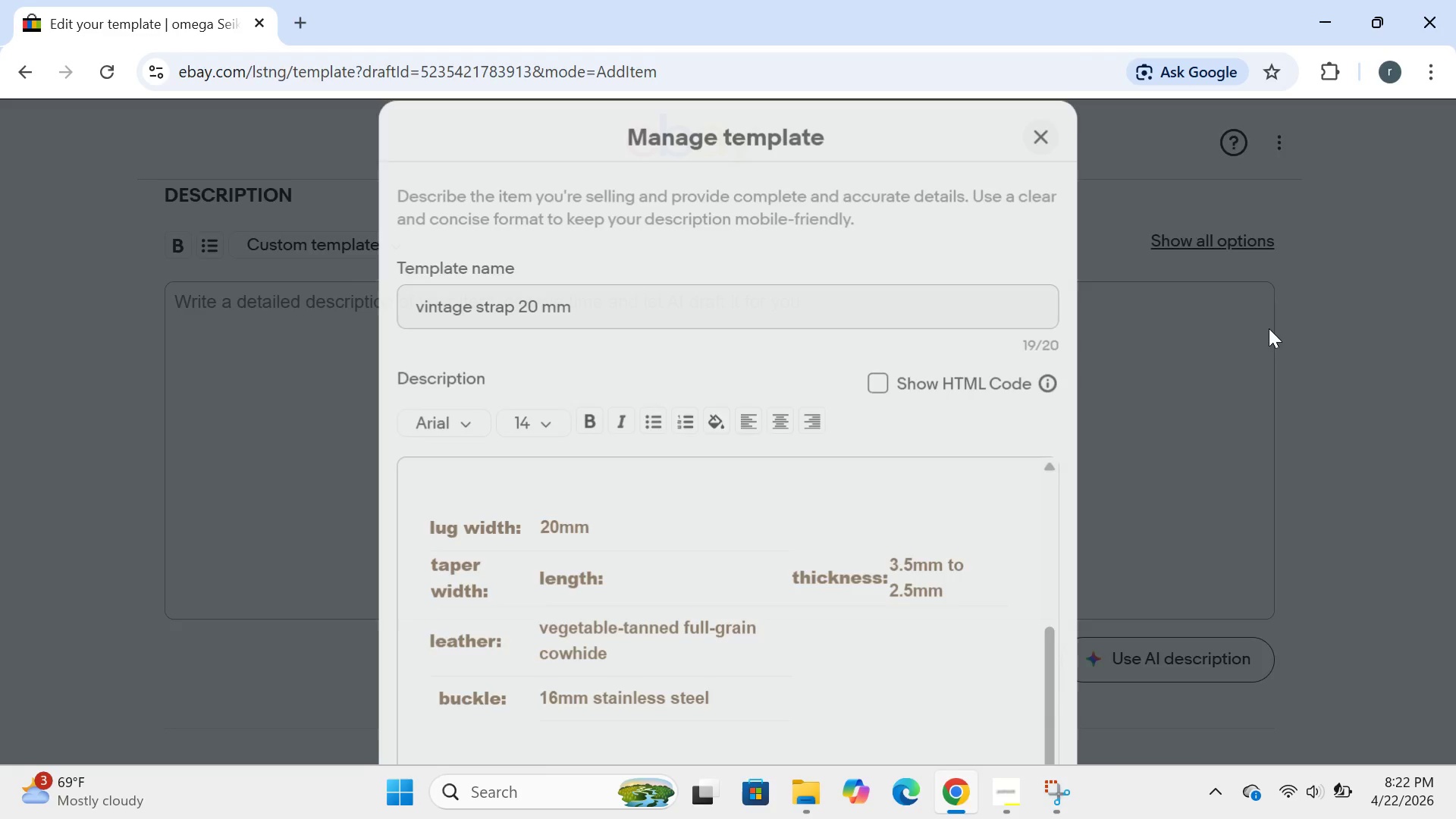 
key(Enter)
 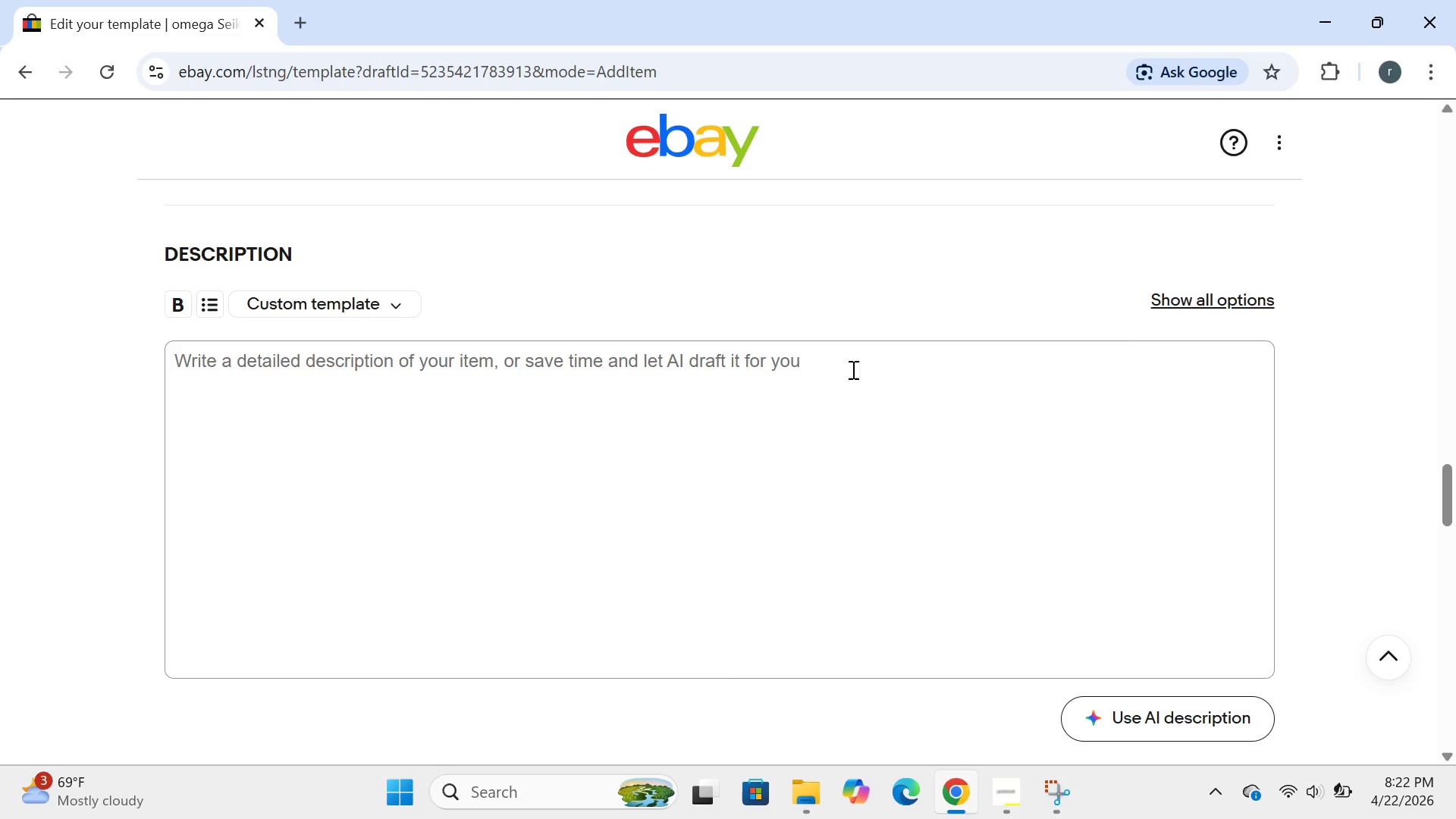 
left_click([1248, 299])
 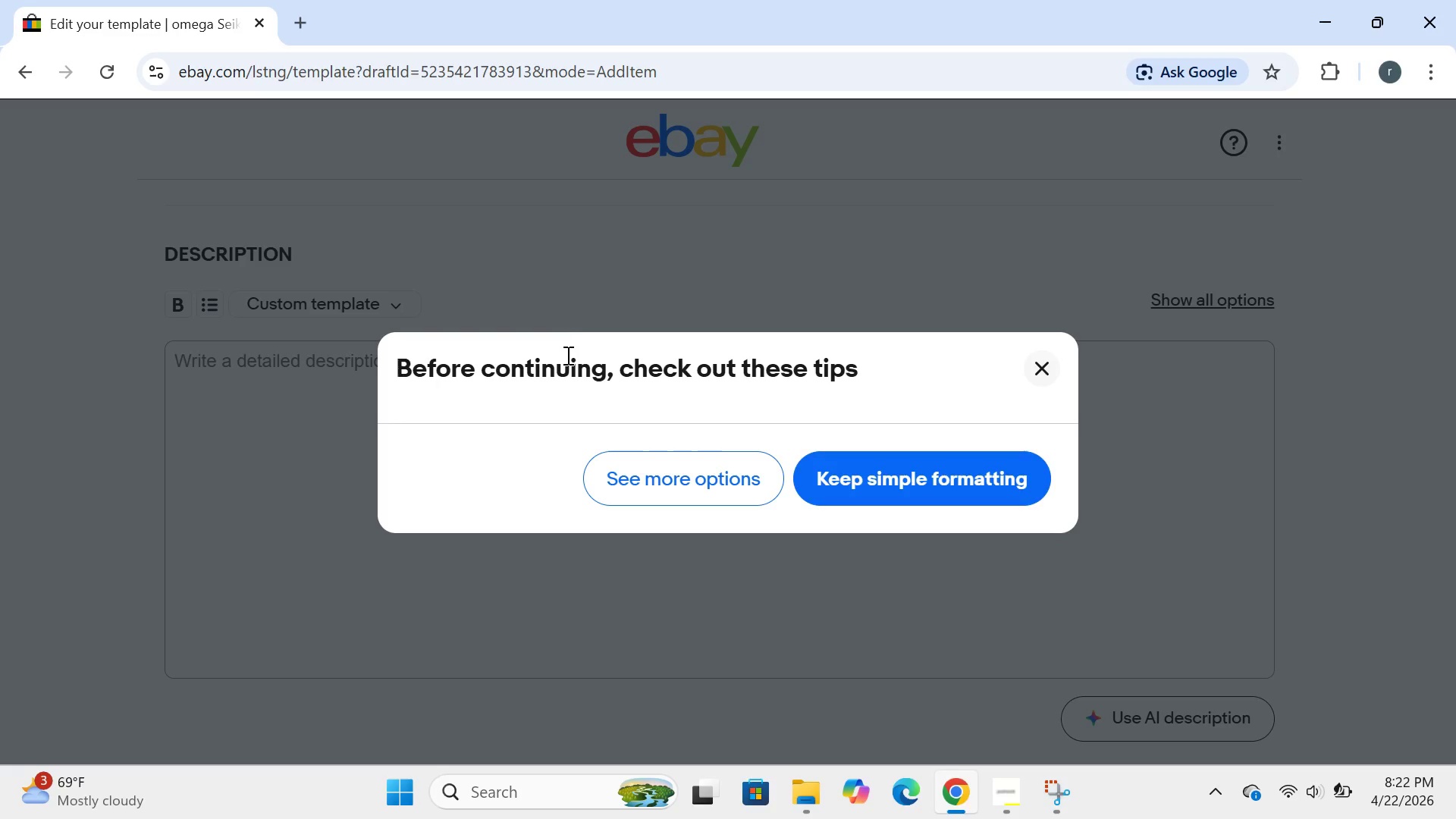 
left_click([534, 288])
 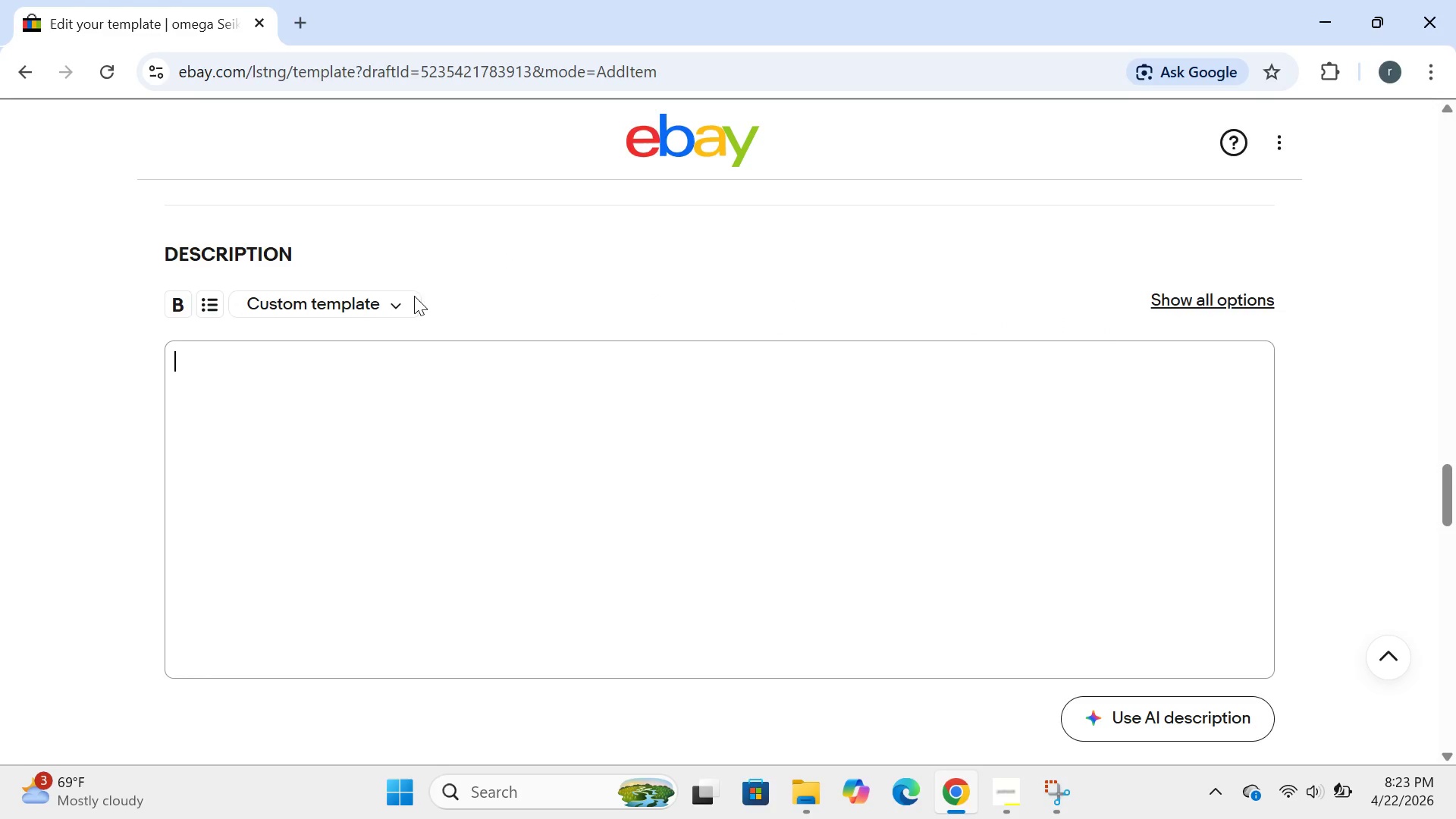 
left_click([339, 300])
 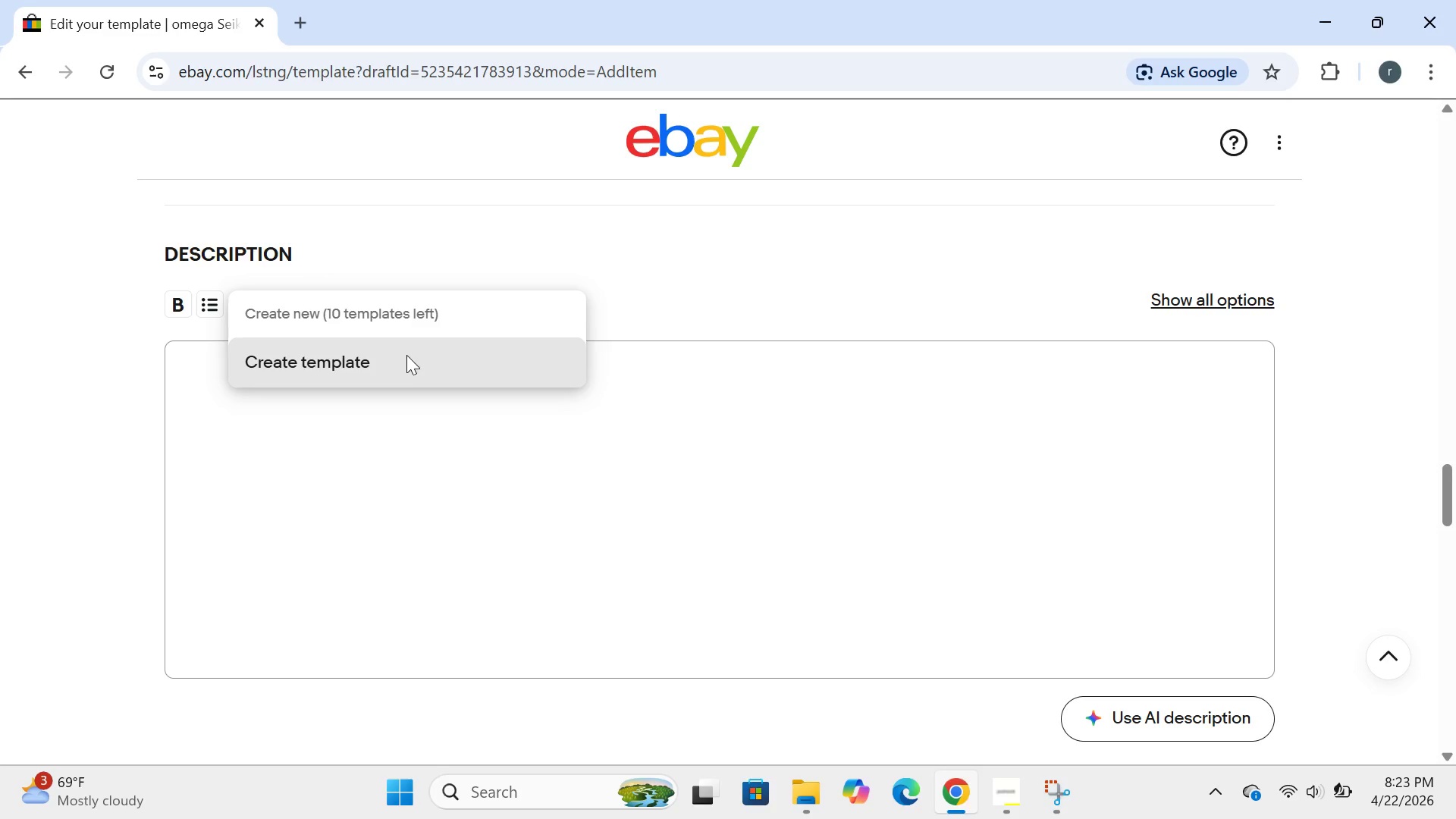 
left_click([402, 354])
 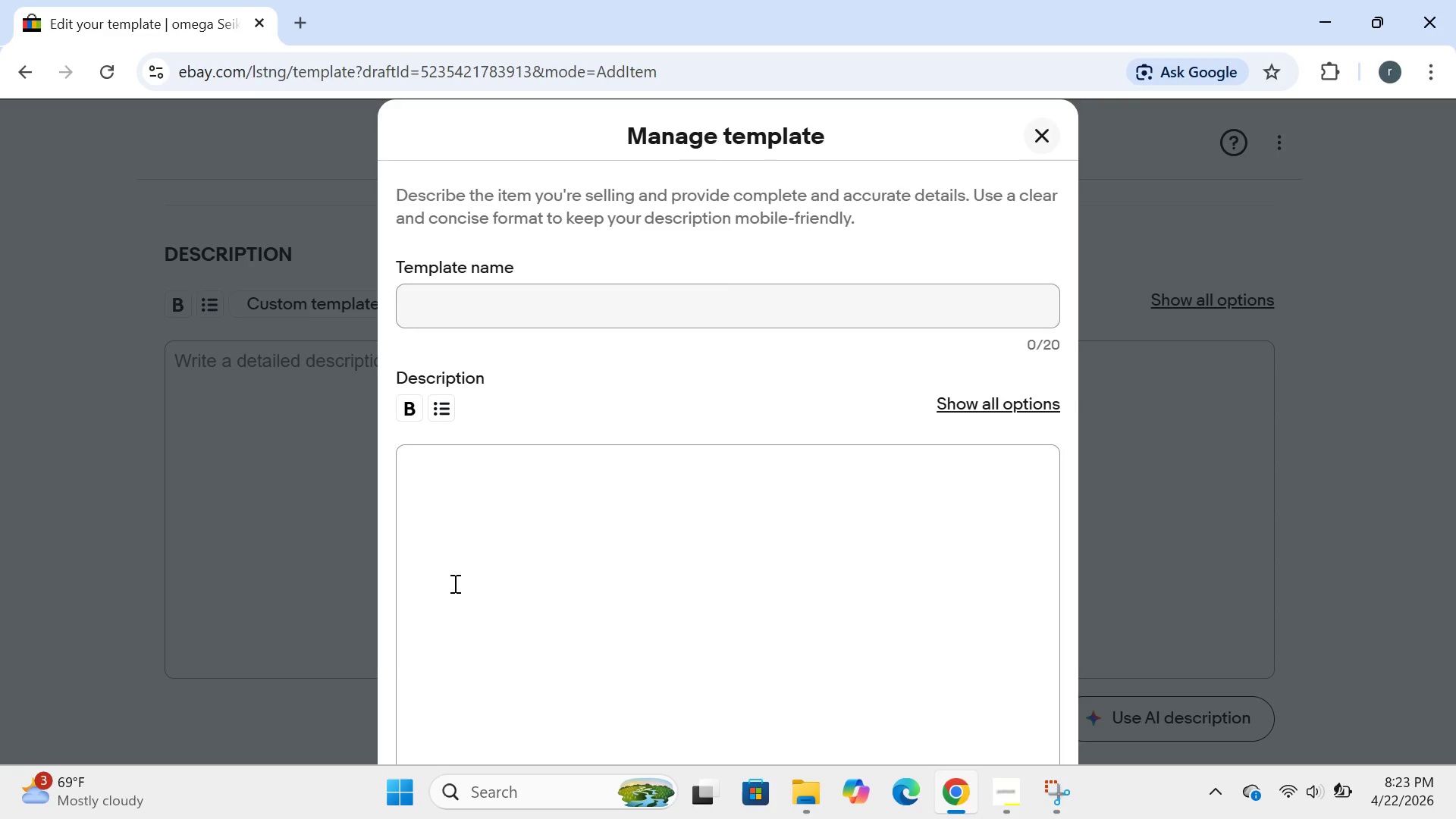 
wait(33.27)
 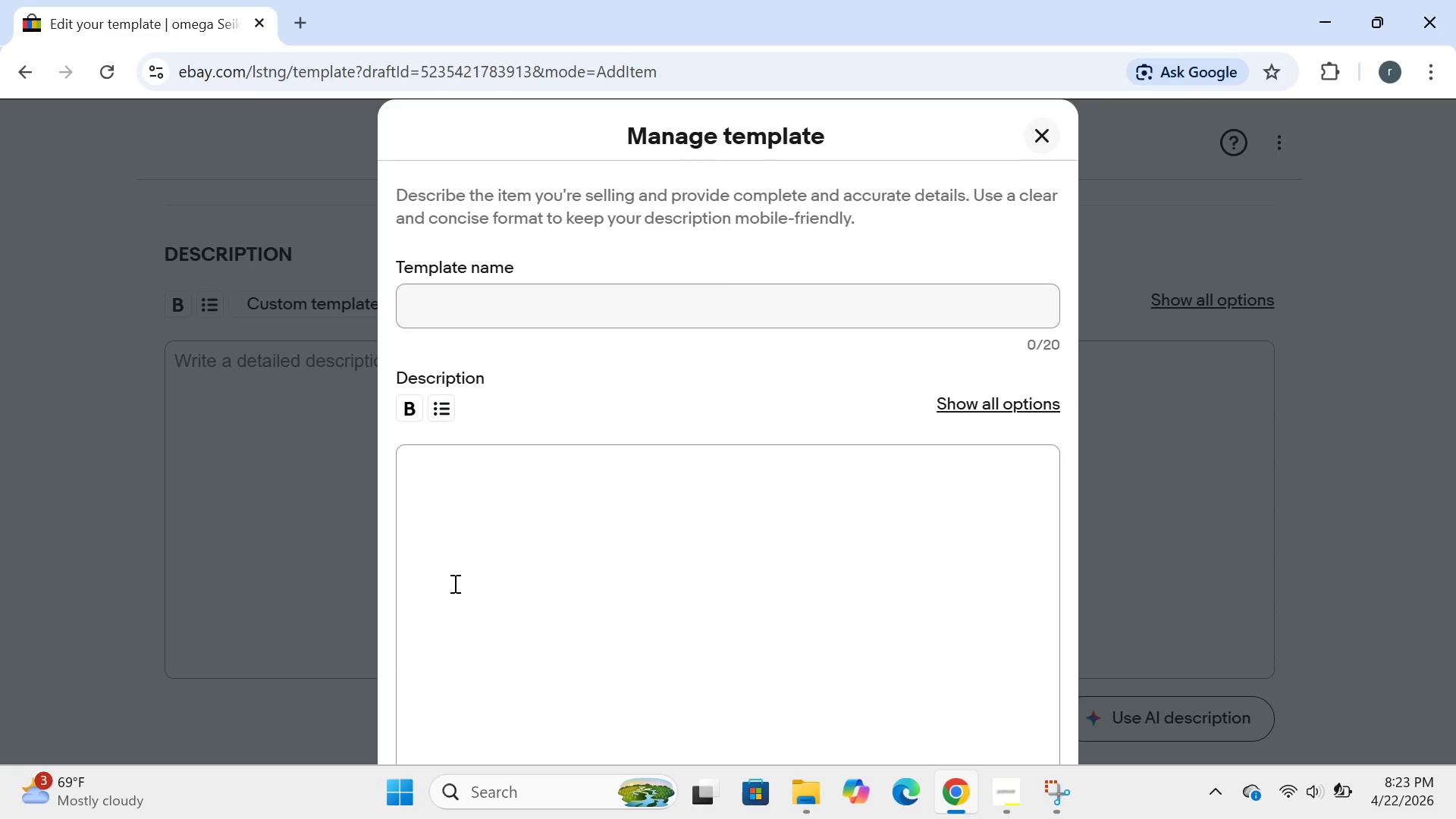 
key(A)
 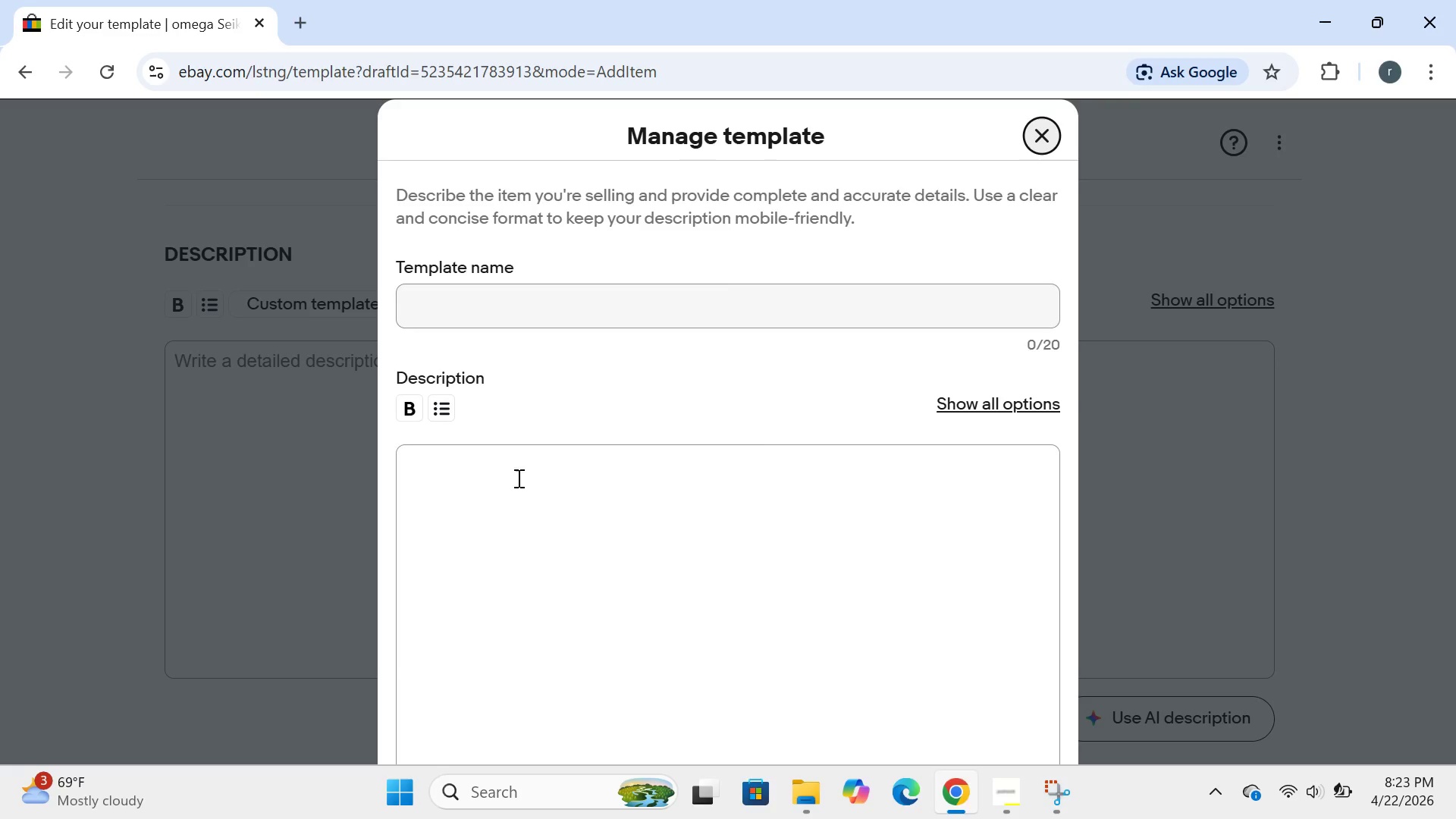 
left_click([972, 393])
 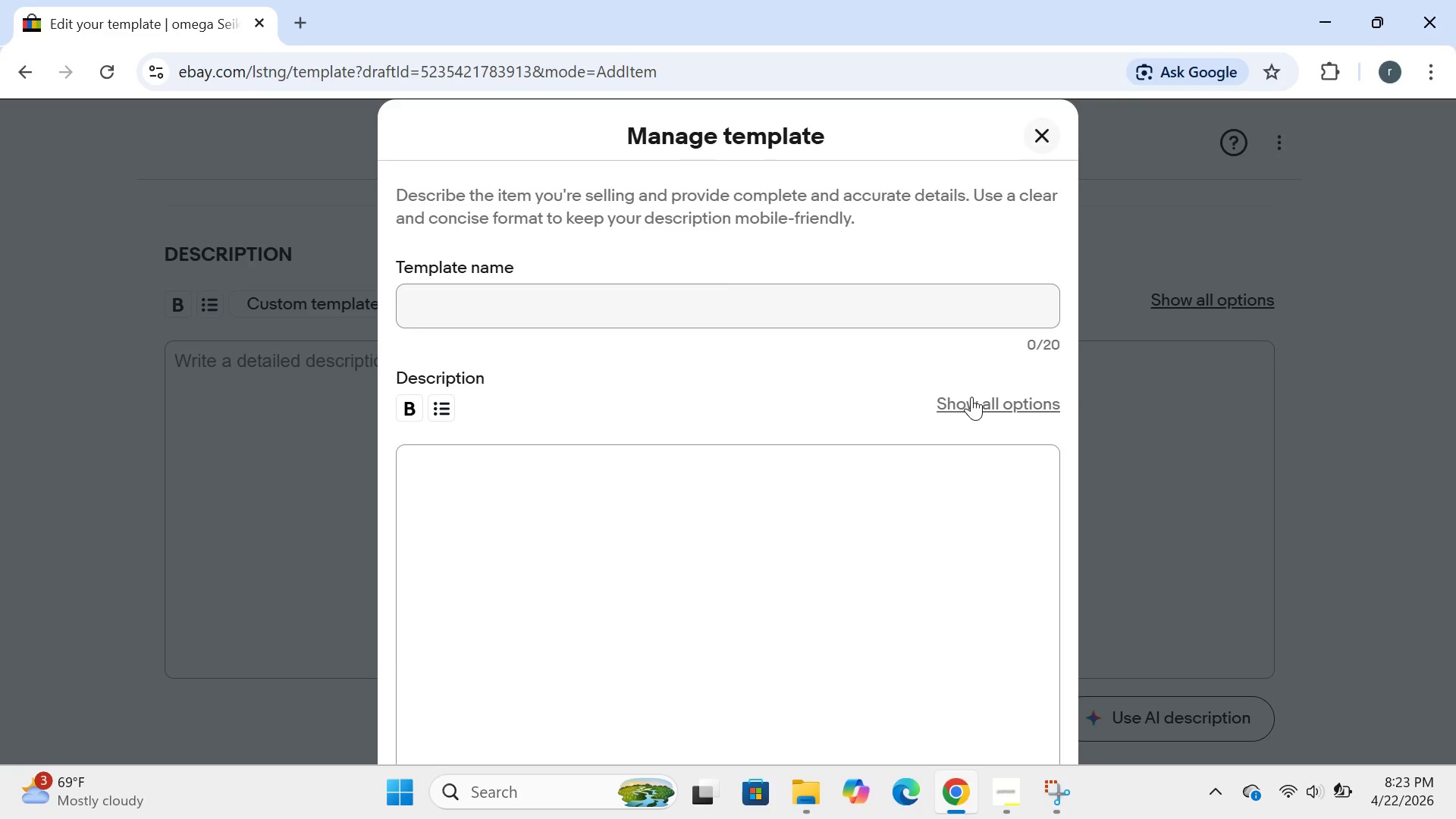 
left_click([971, 397])
 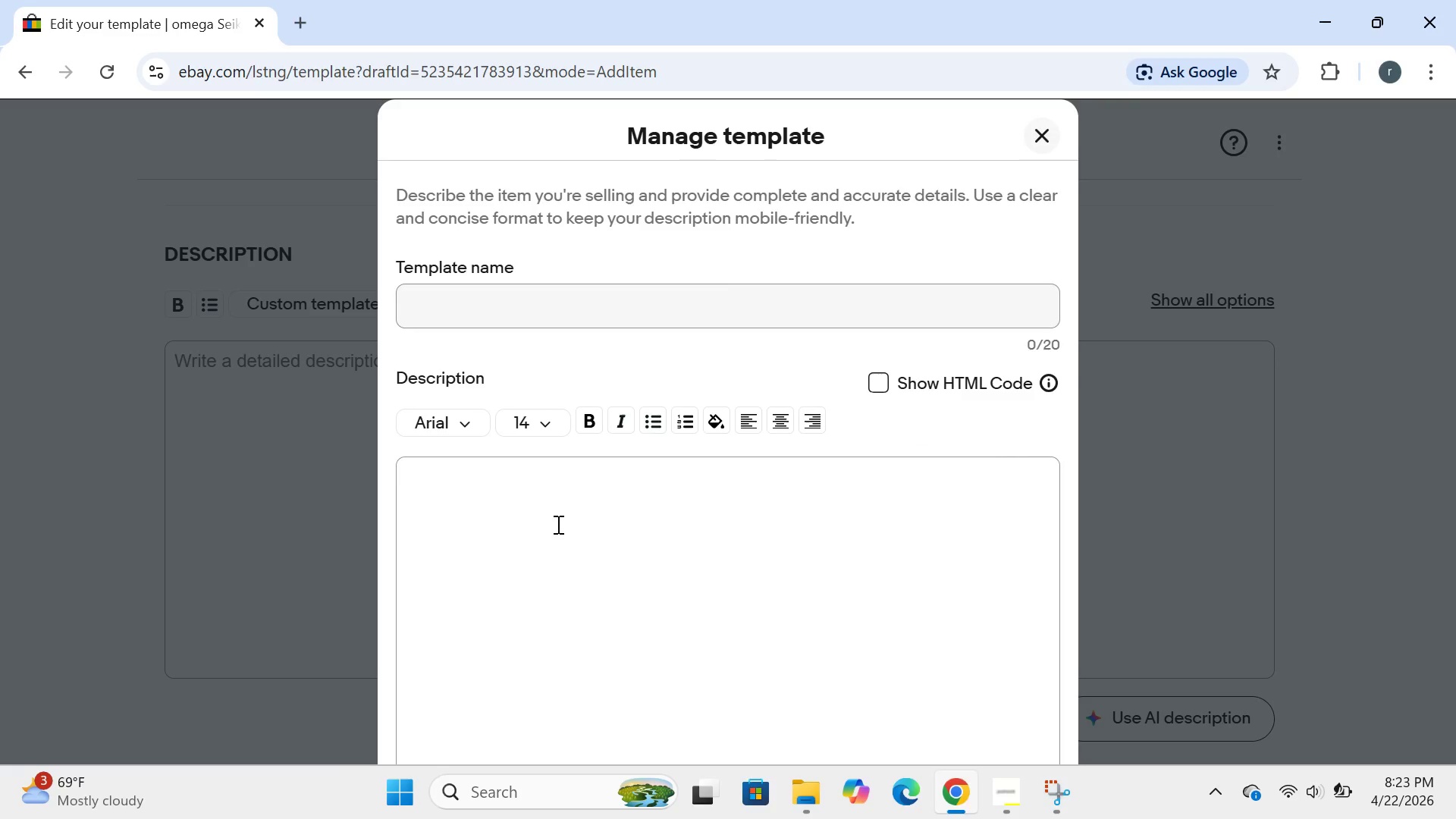 
left_click([533, 503])
 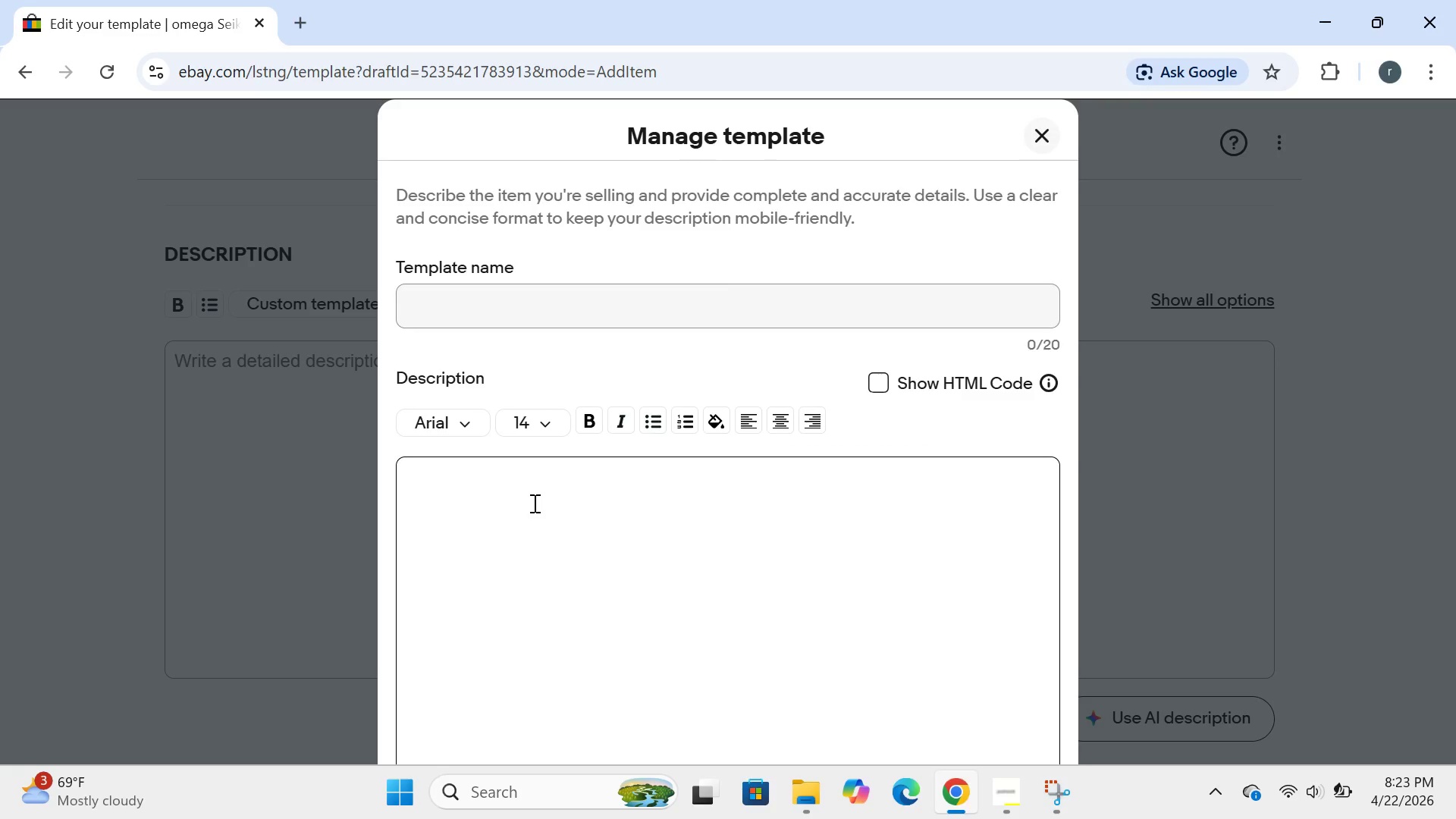 
key(Control+ControlLeft)
 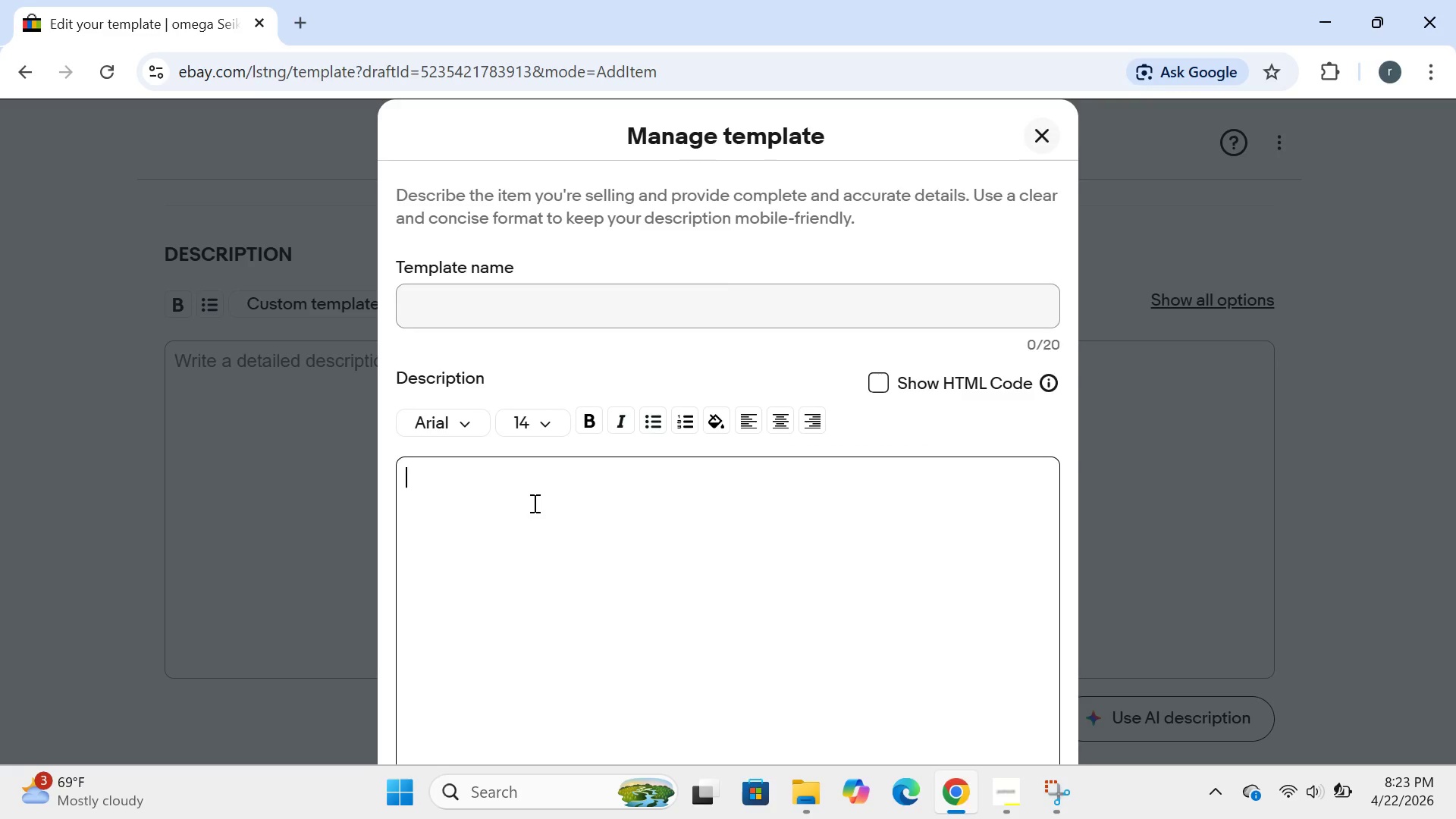 
key(A)
 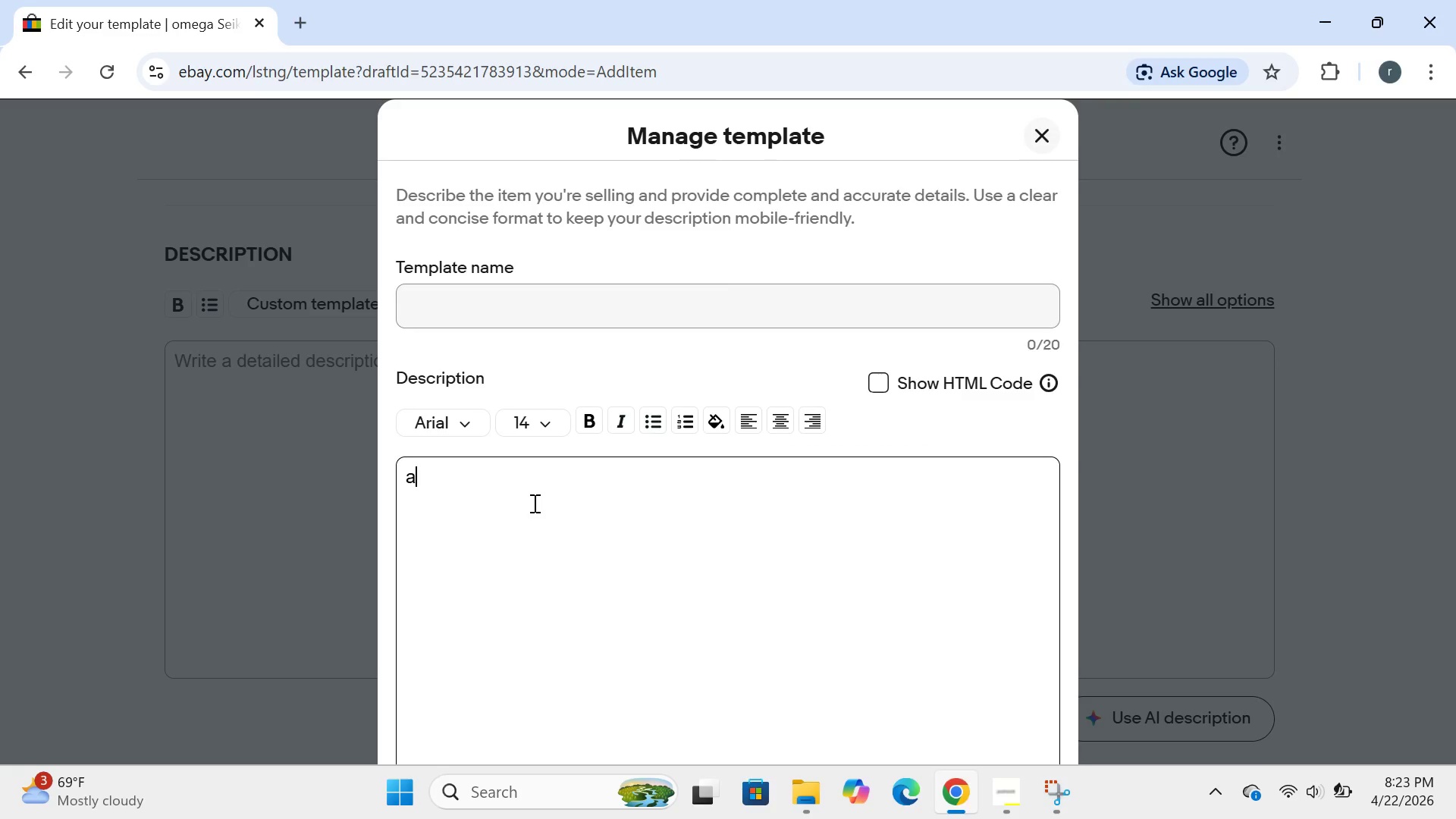 
hold_key(key=ControlLeft, duration=1.2)
 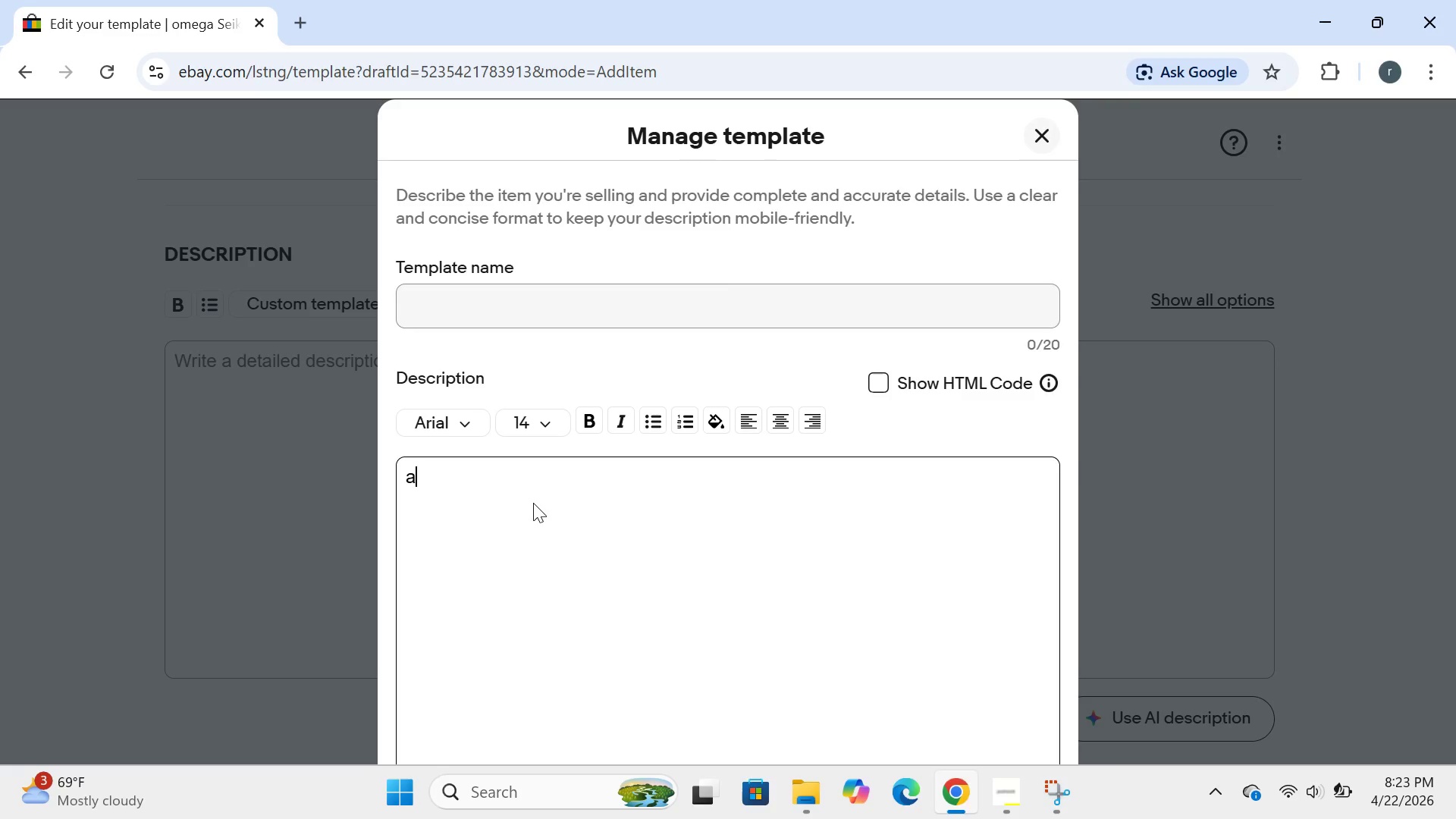 
hold_key(key=S, duration=1.58)
 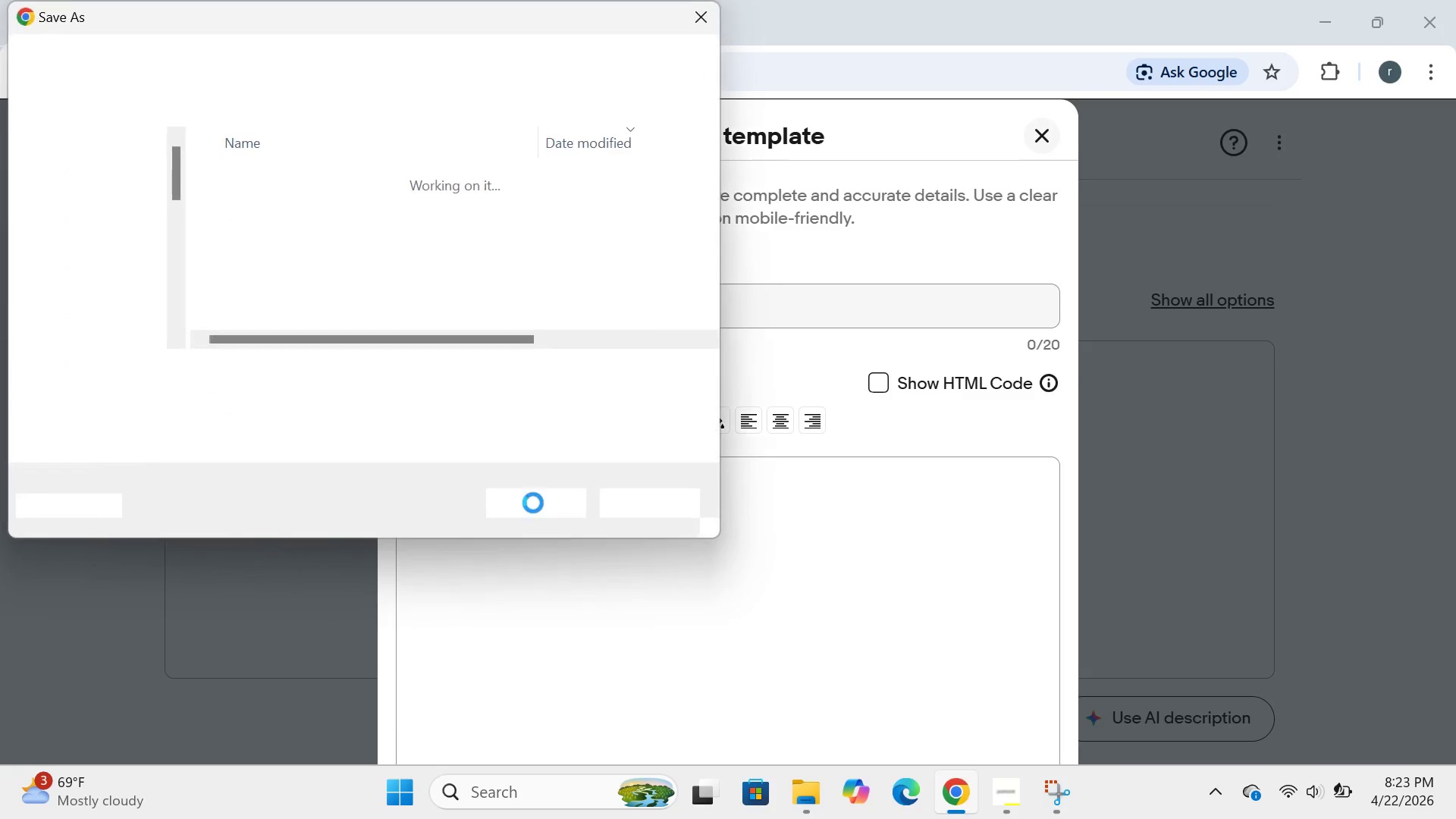 
hold_key(key=ControlLeft, duration=0.41)
 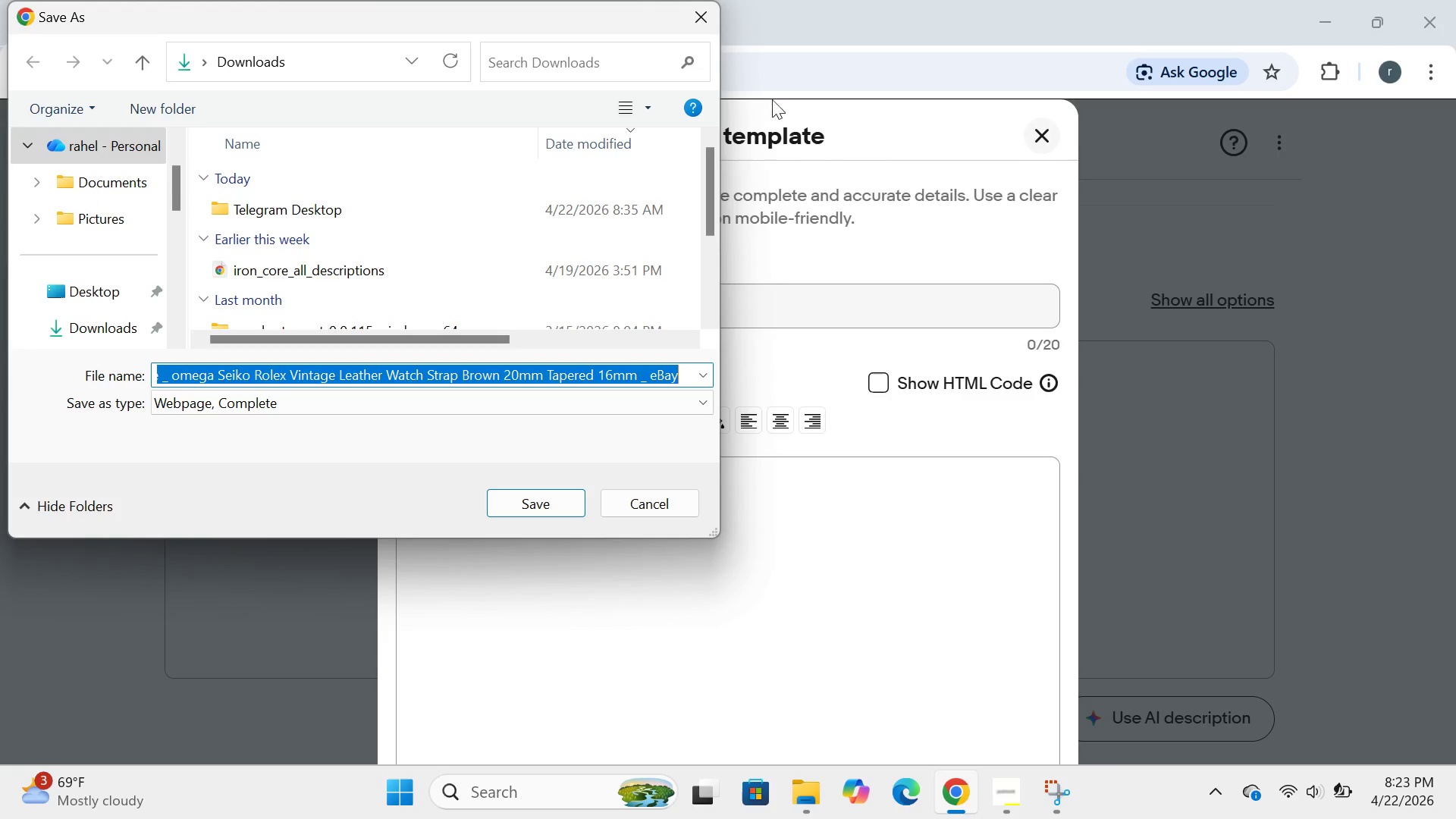 
left_click([692, 12])
 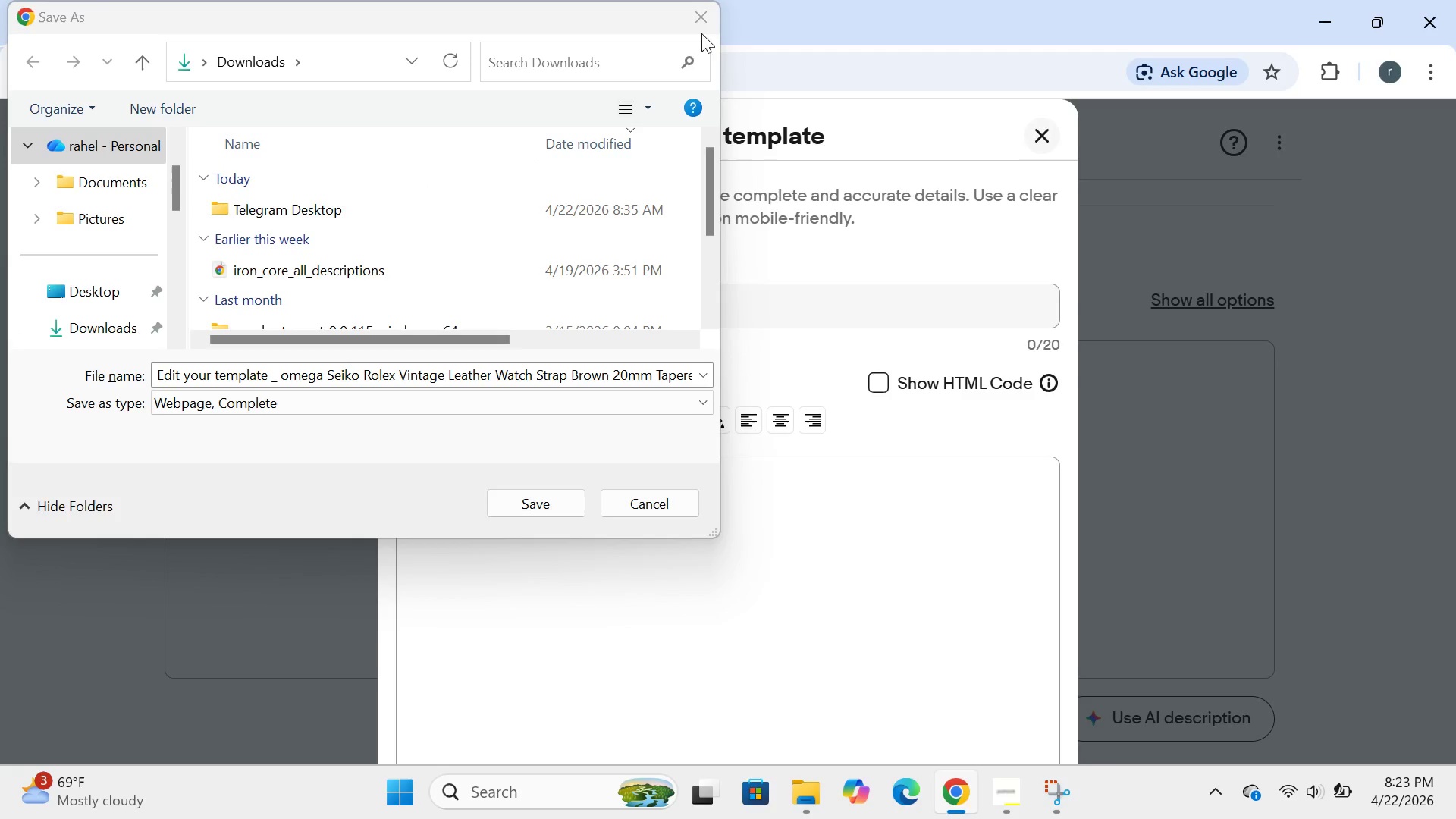 
left_click([699, 13])
 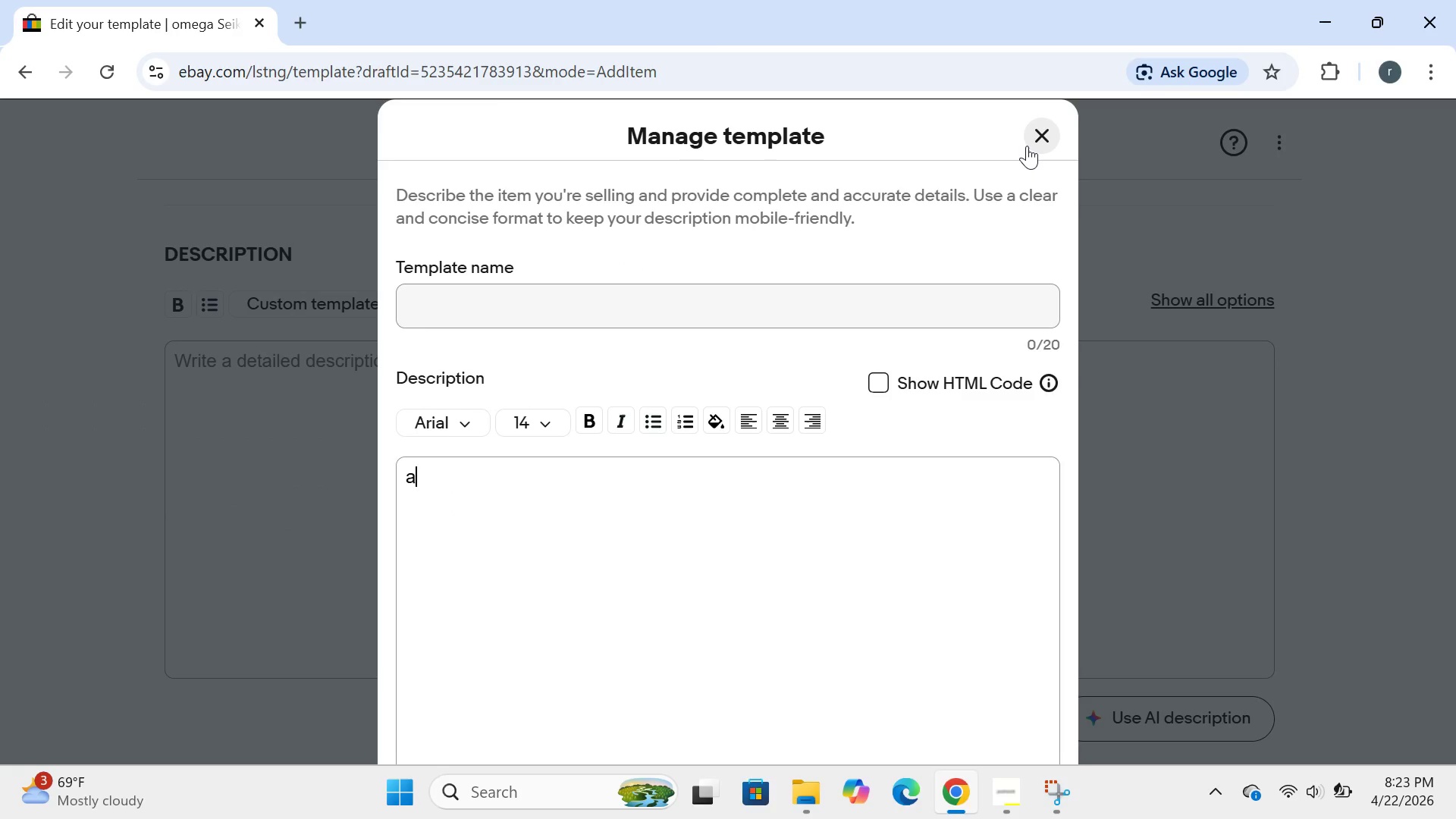 
left_click([1027, 146])
 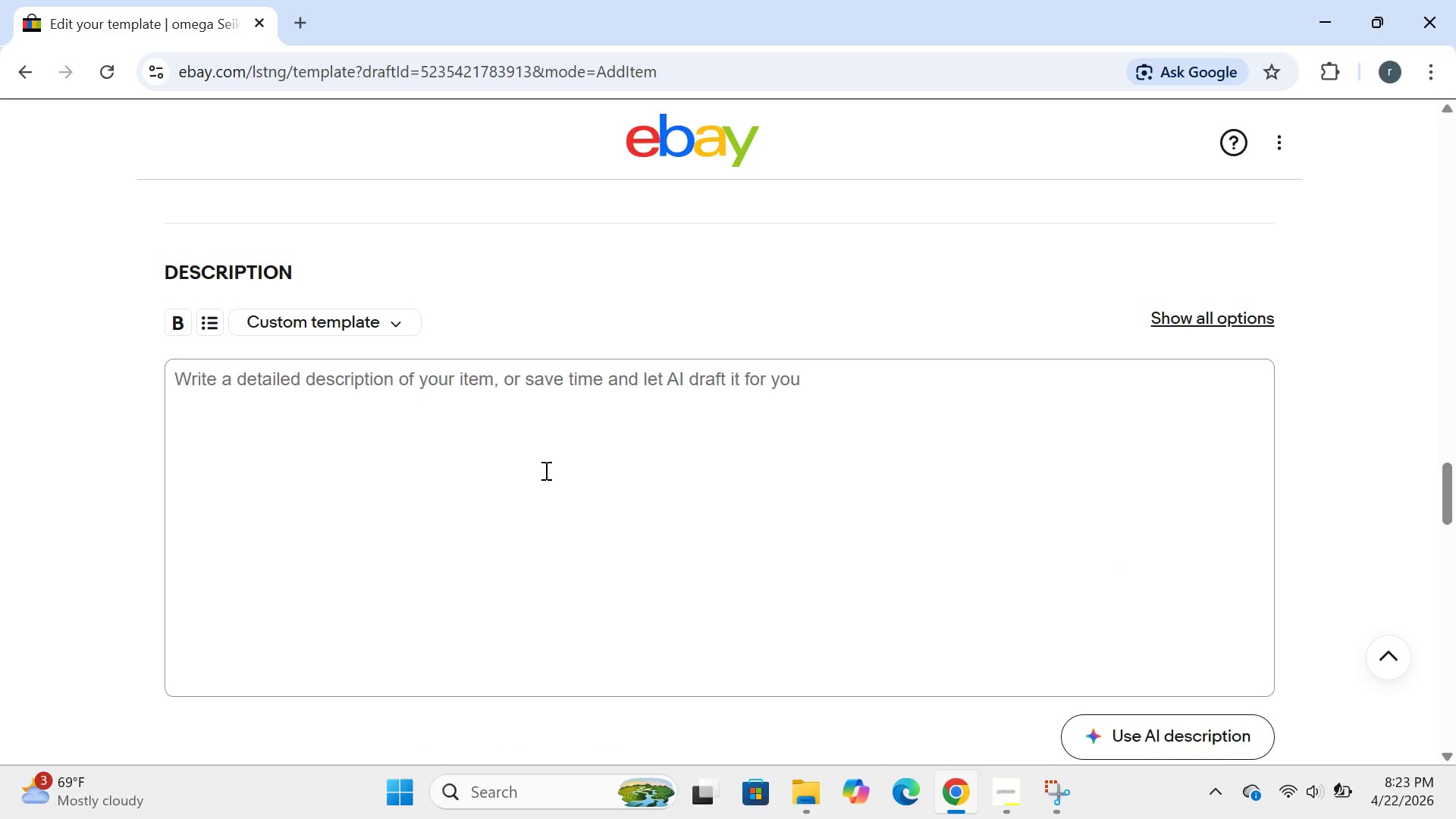 
wait(5.01)
 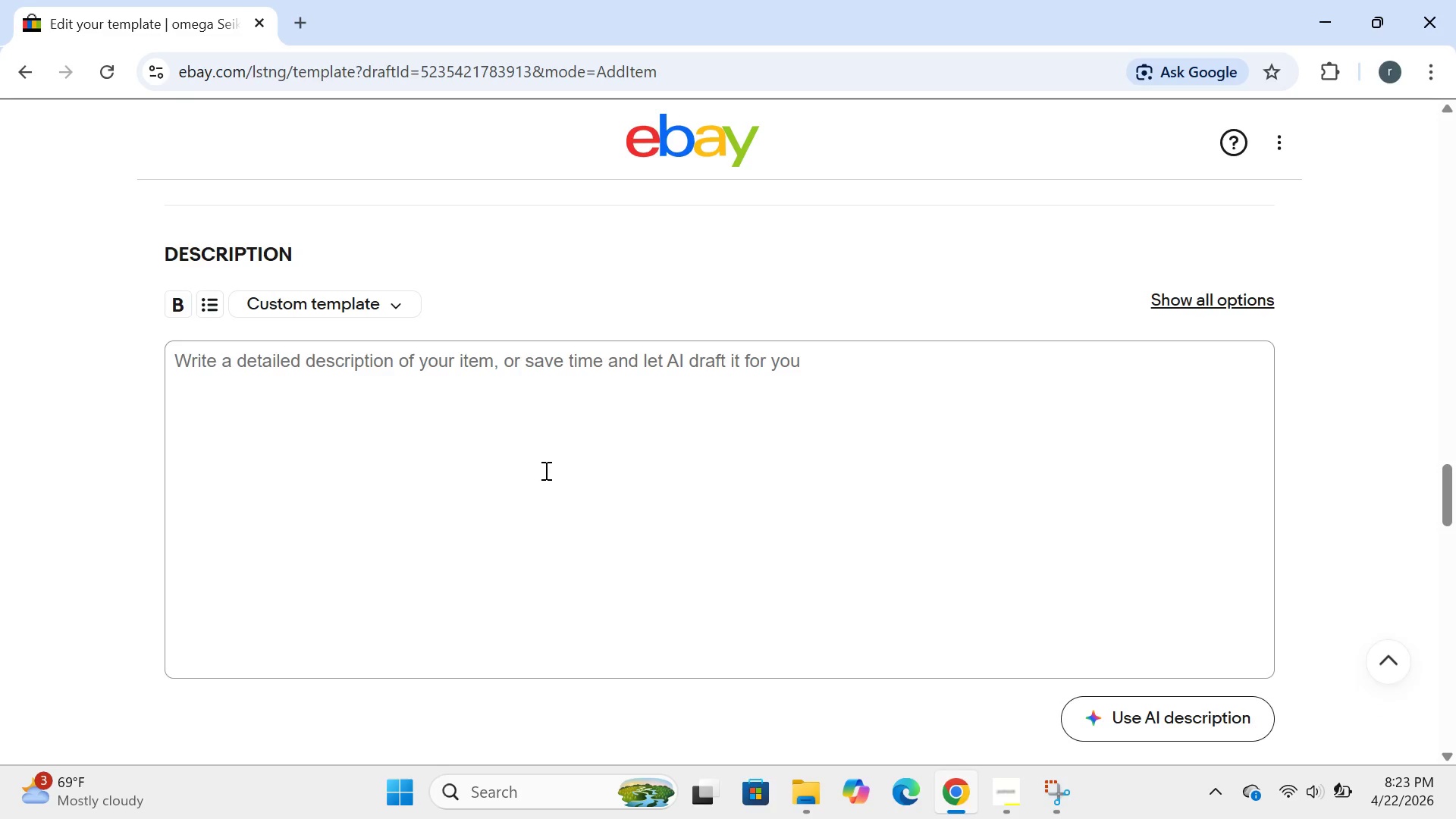 
left_click([350, 333])
 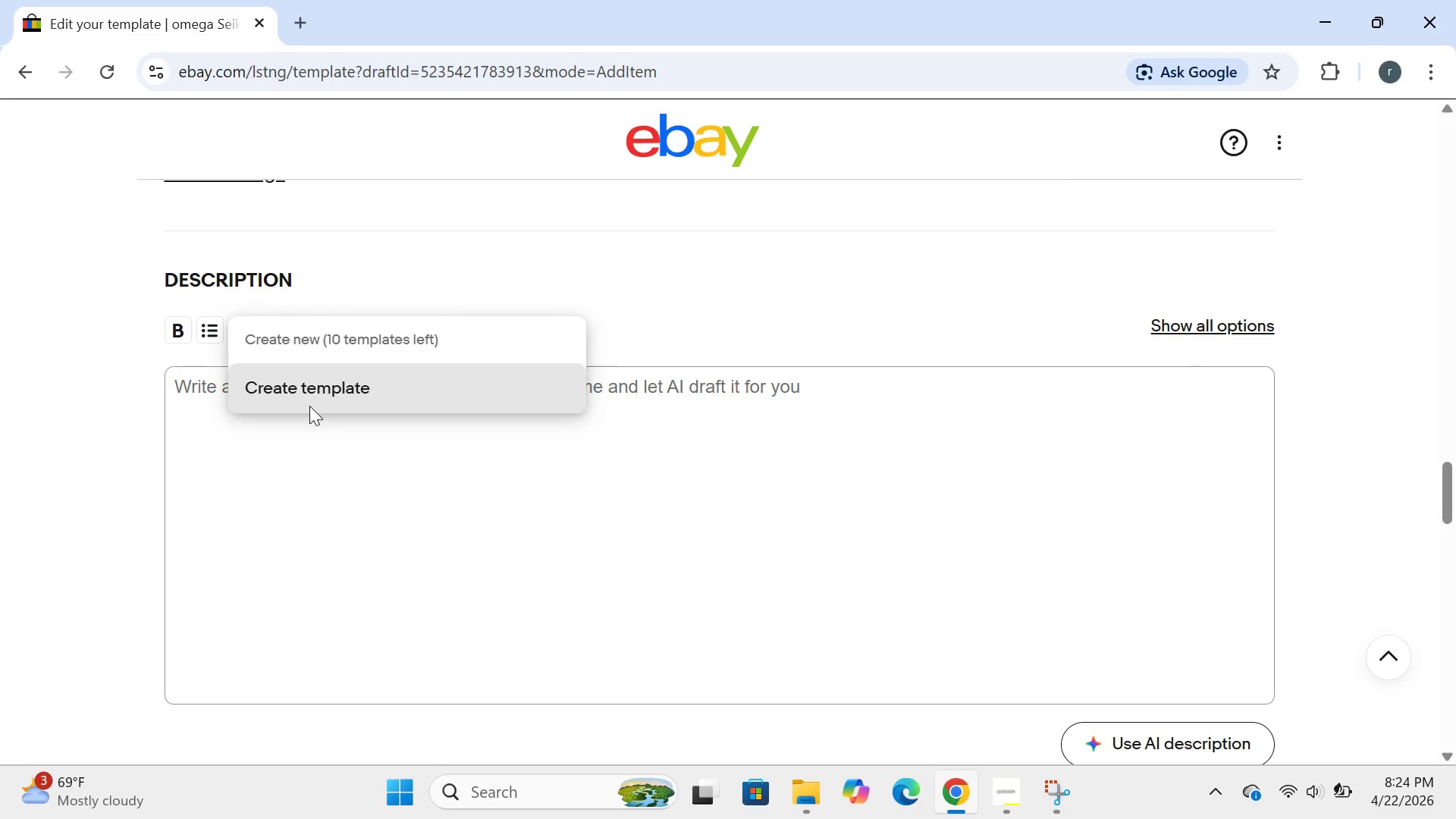 
left_click([309, 402])
 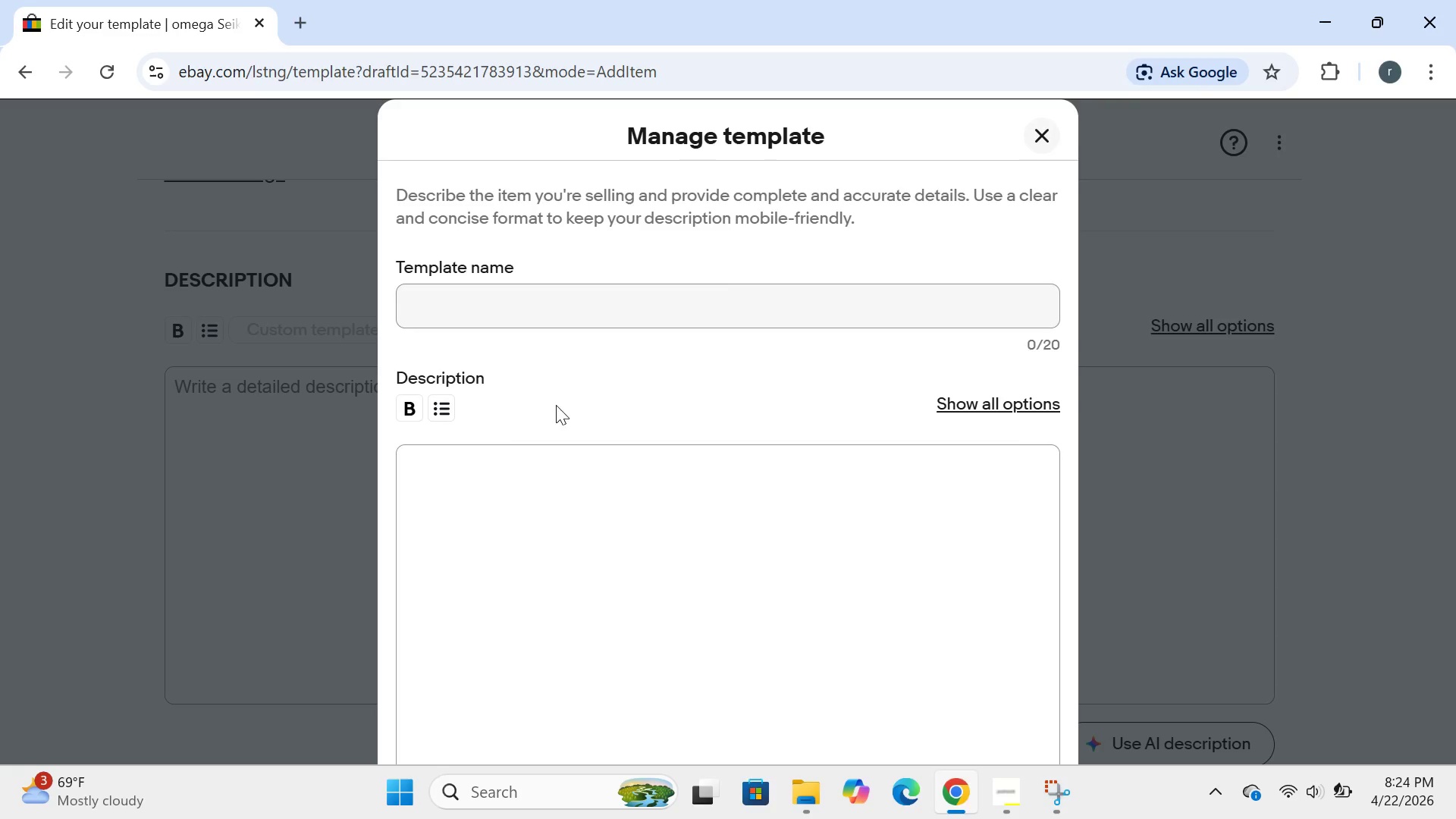 
left_click([1015, 402])
 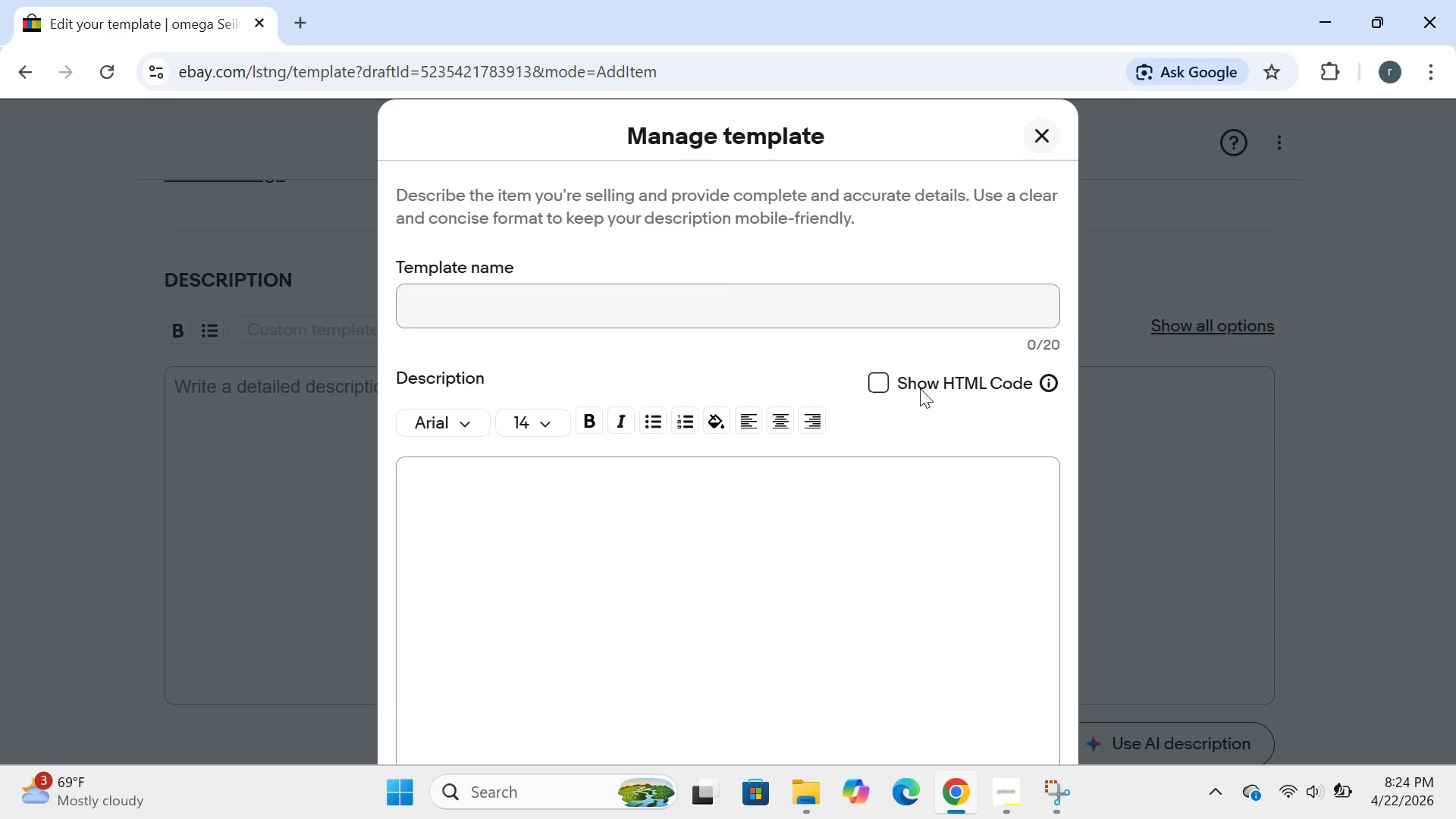 
left_click([898, 376])
 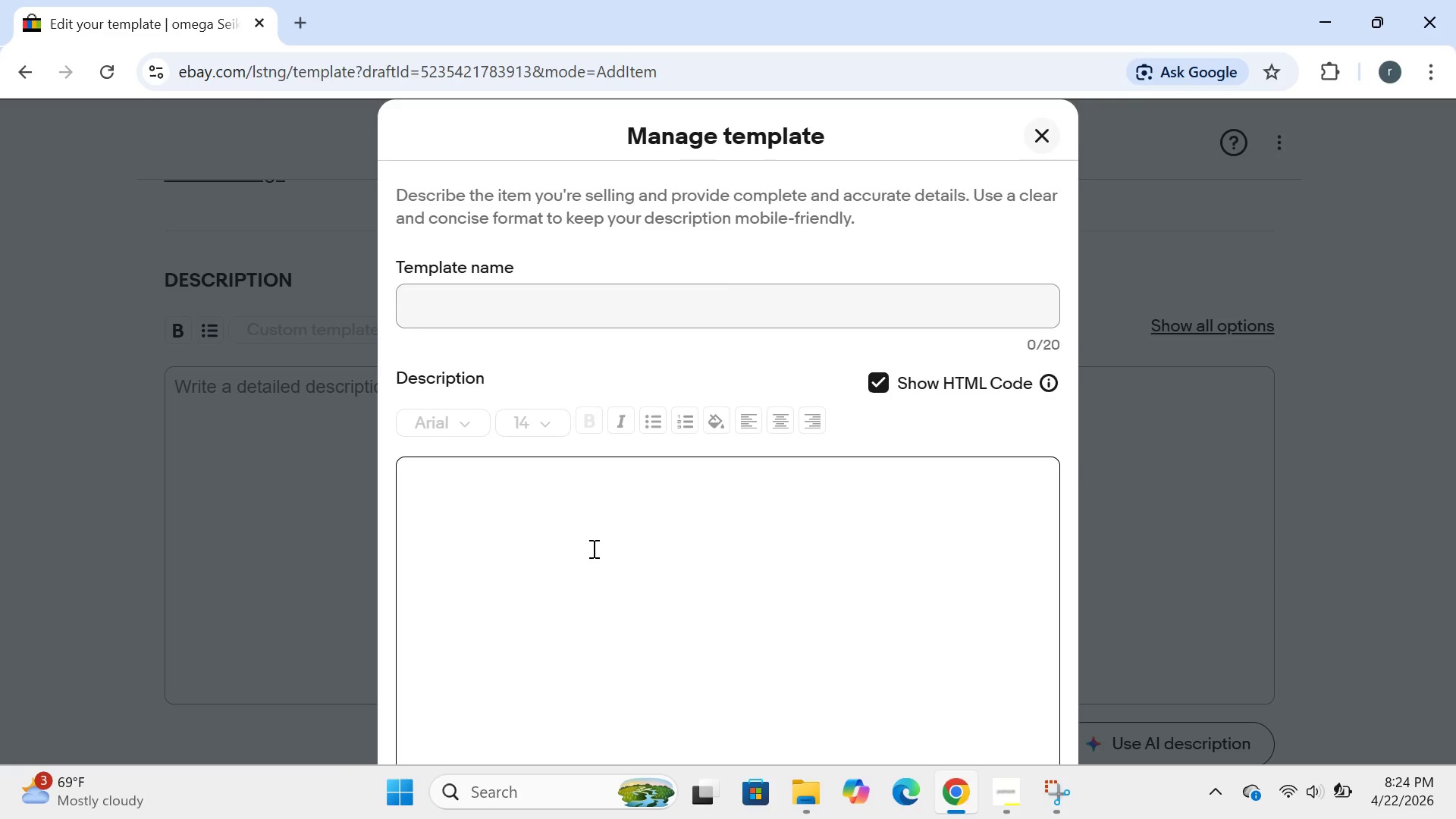 
wait(19.76)
 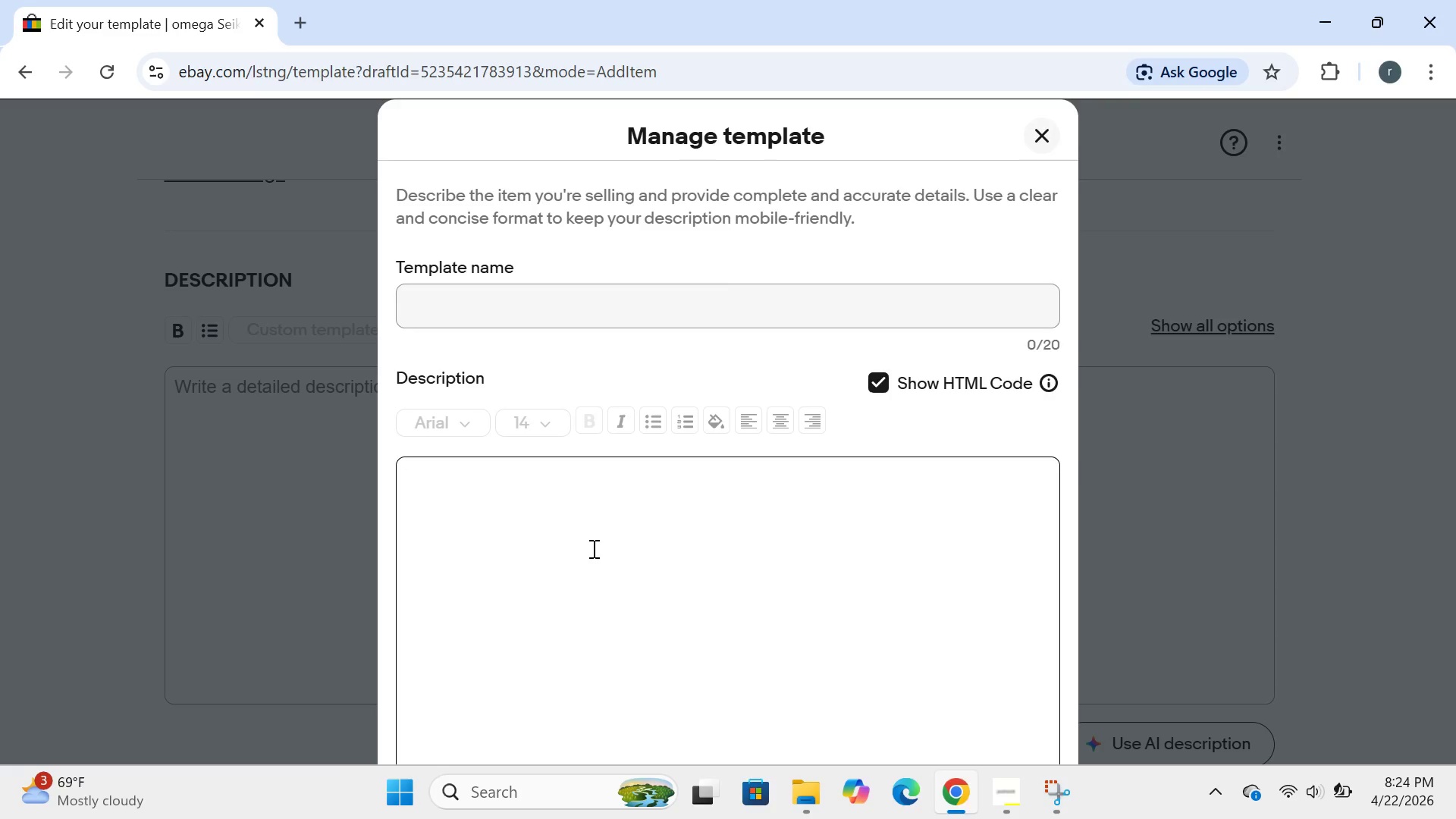 
left_click([1039, 124])
 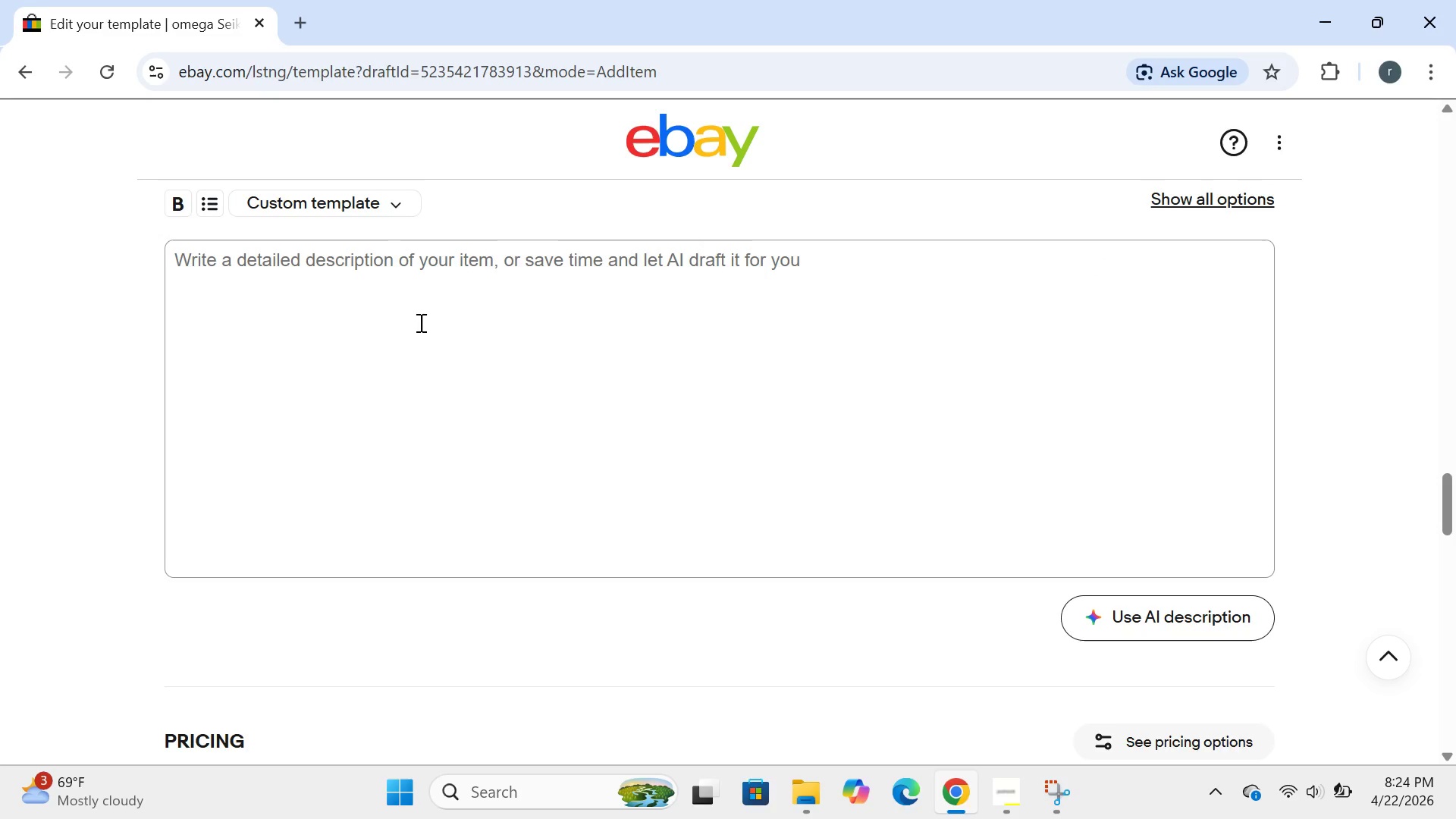 
left_click([369, 202])
 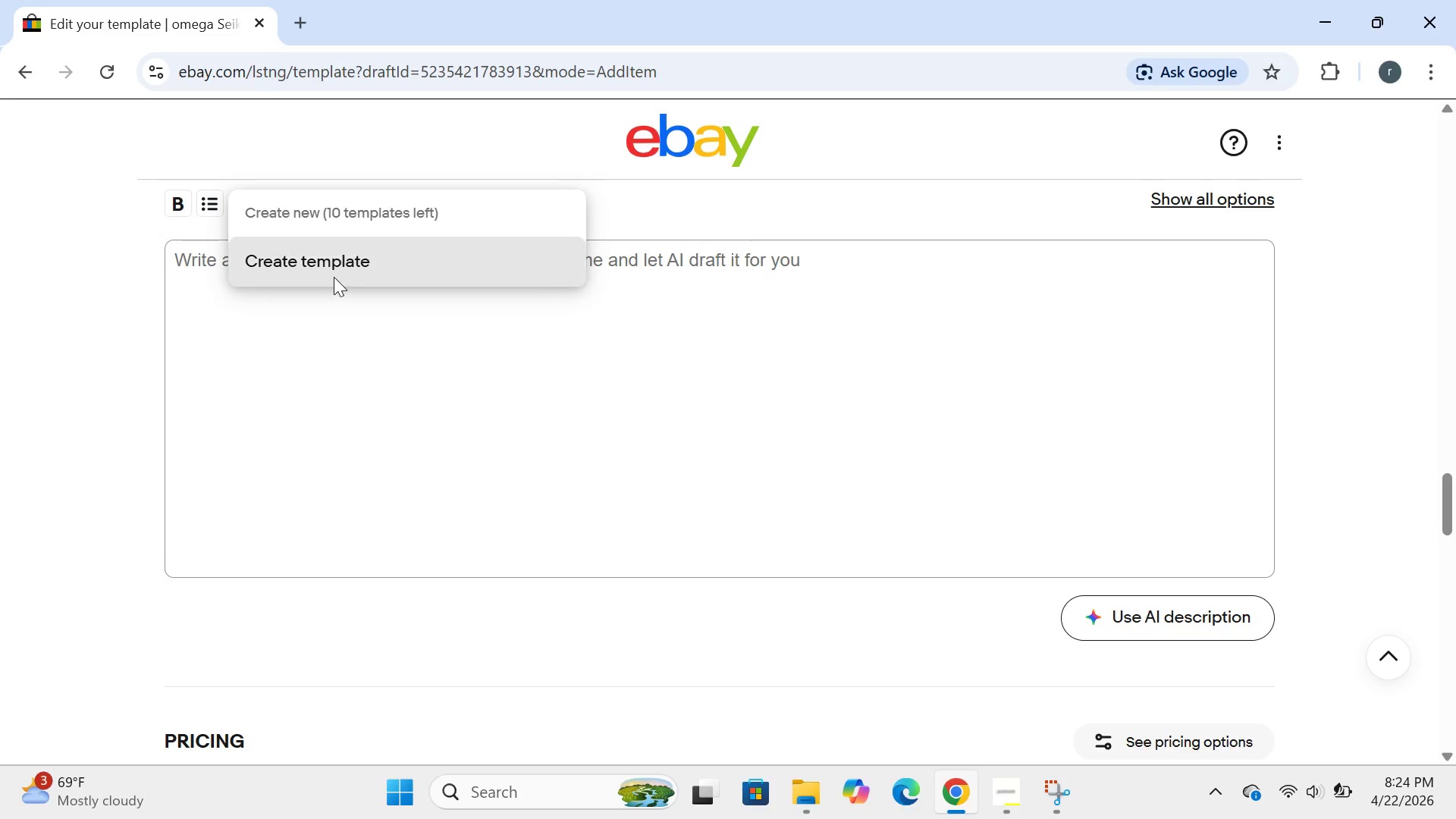 
left_click([334, 276])
 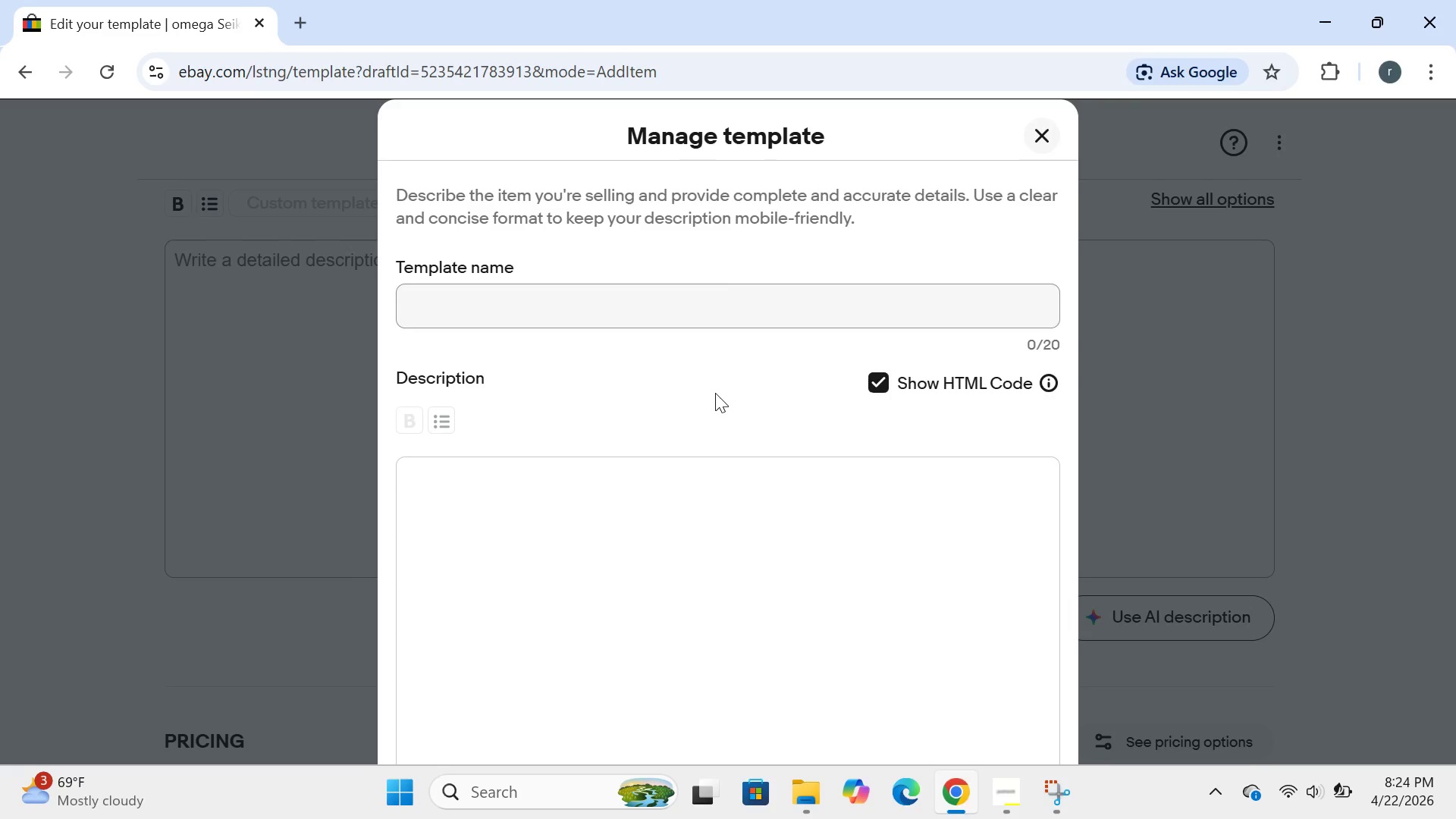 
wait(18.14)
 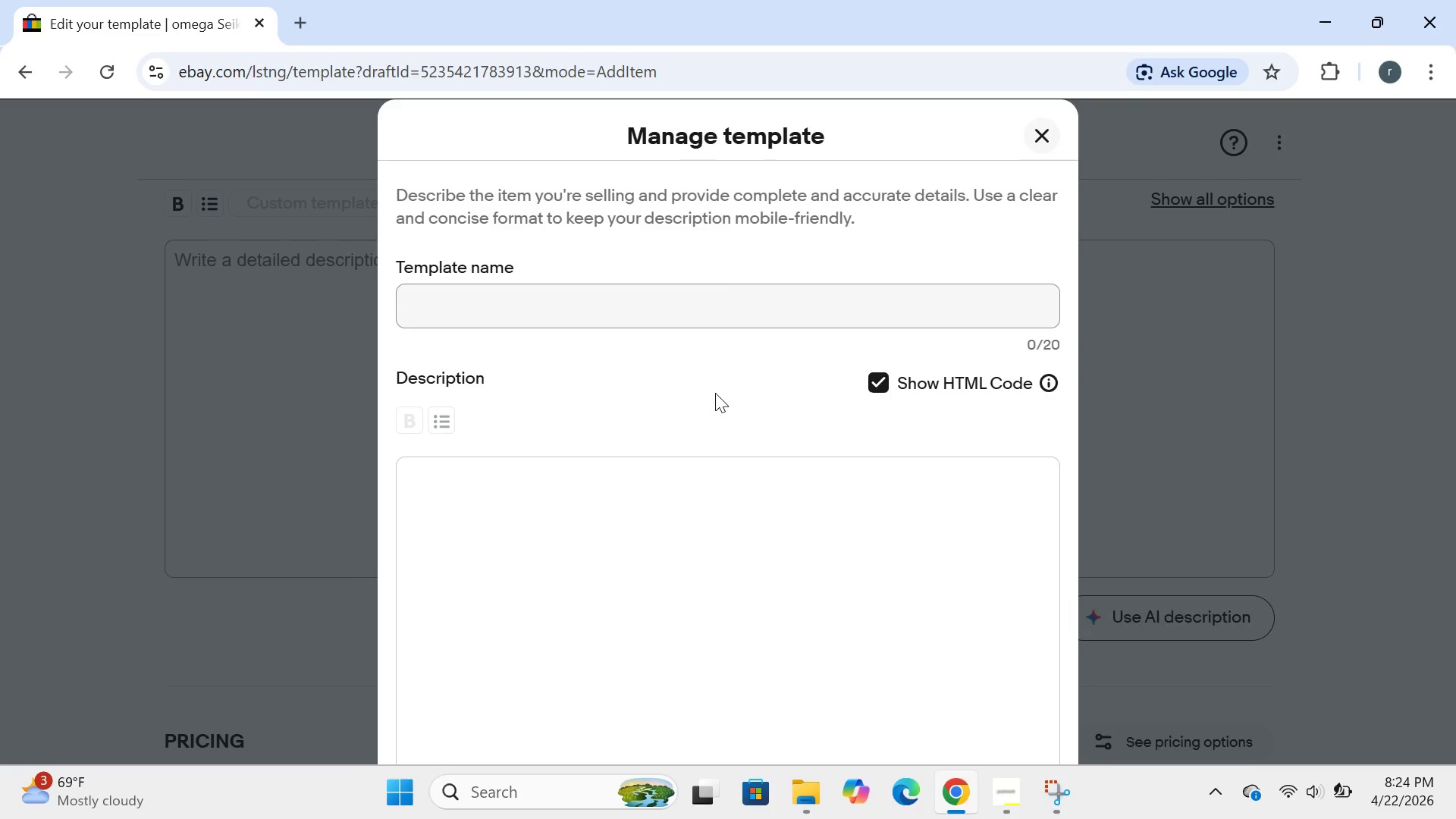 
left_click([883, 378])
 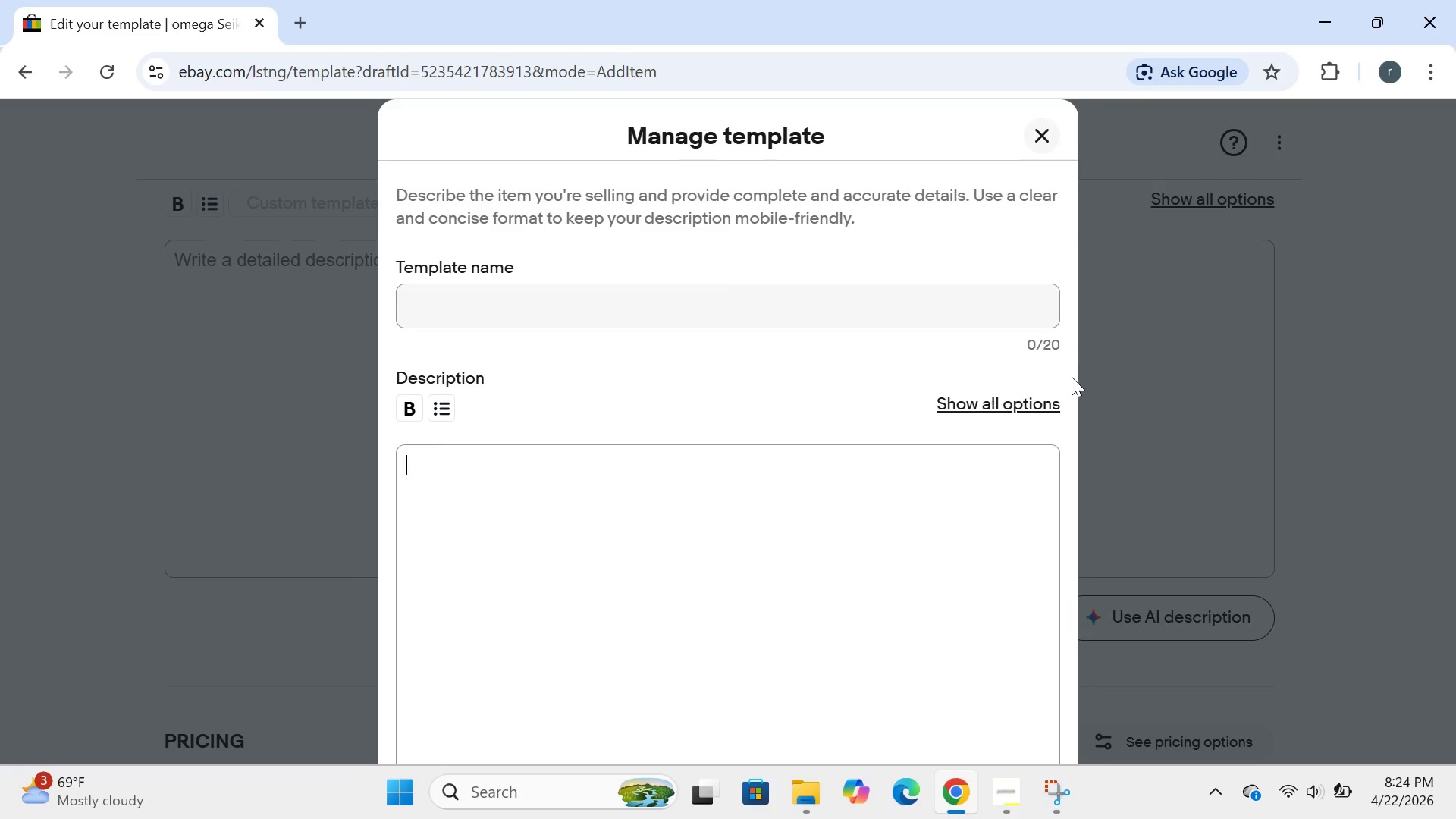 
left_click([1018, 403])
 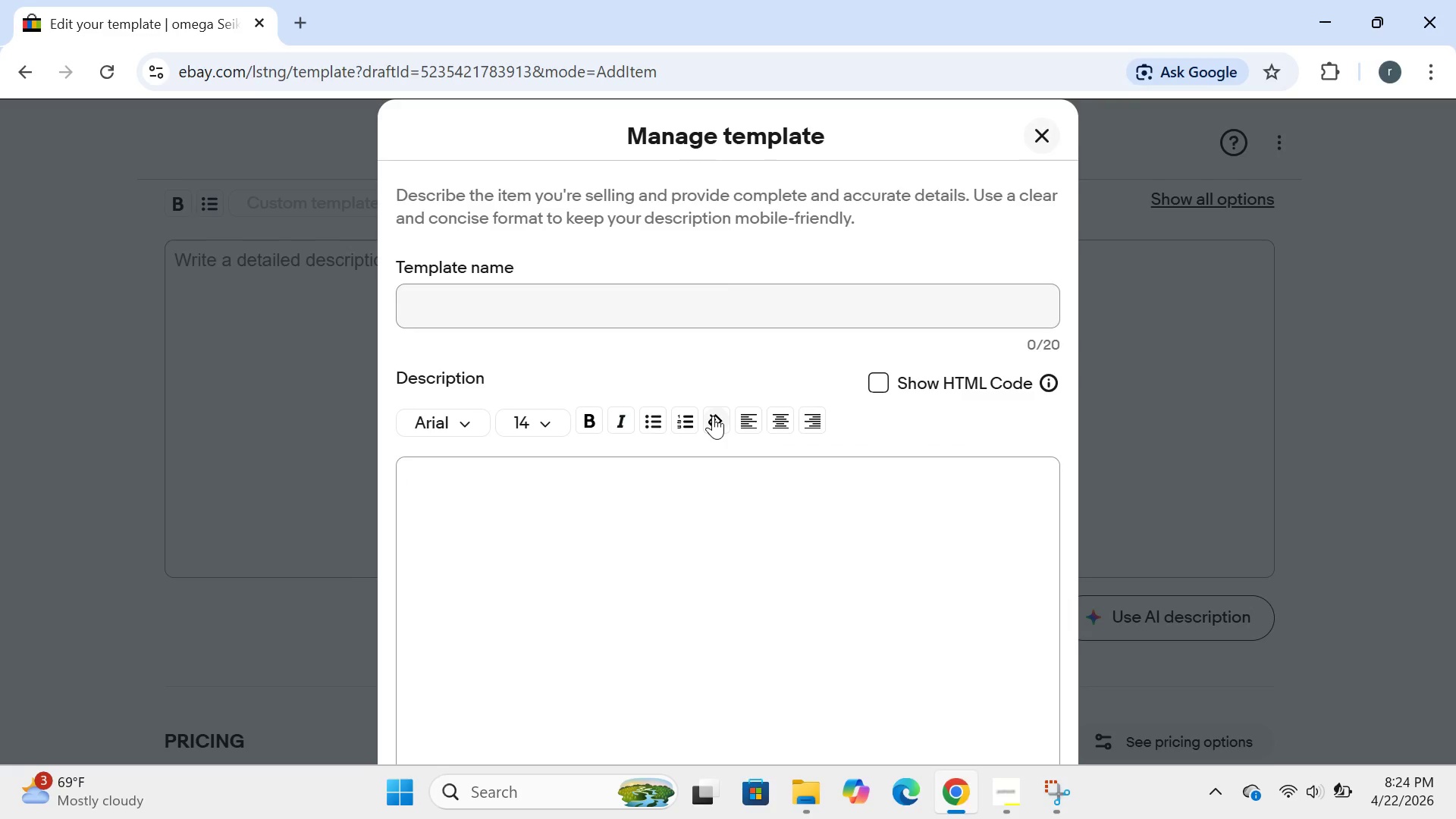 
left_click([713, 416])
 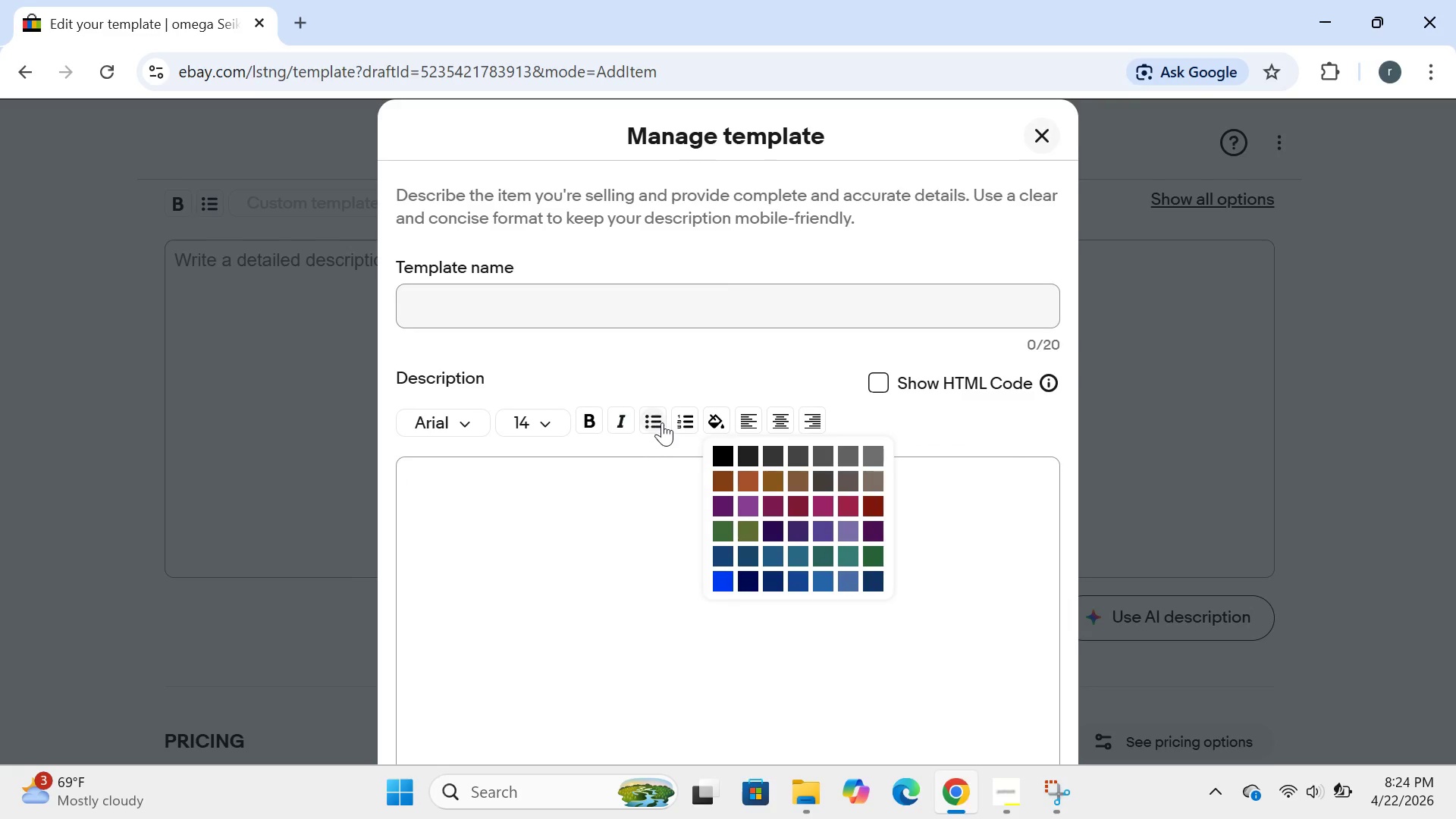 
left_click([670, 420])
 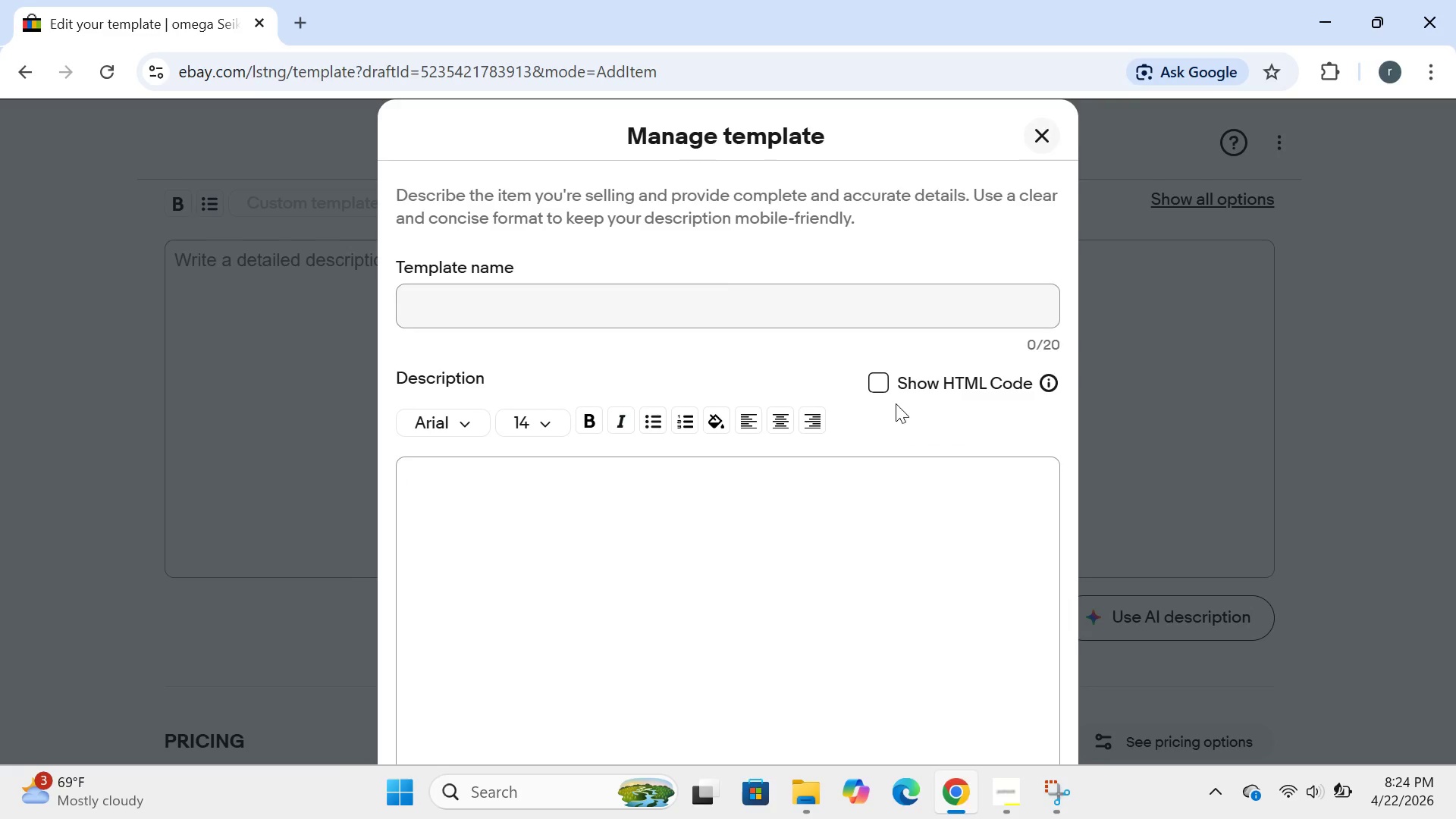 
left_click([894, 382])
 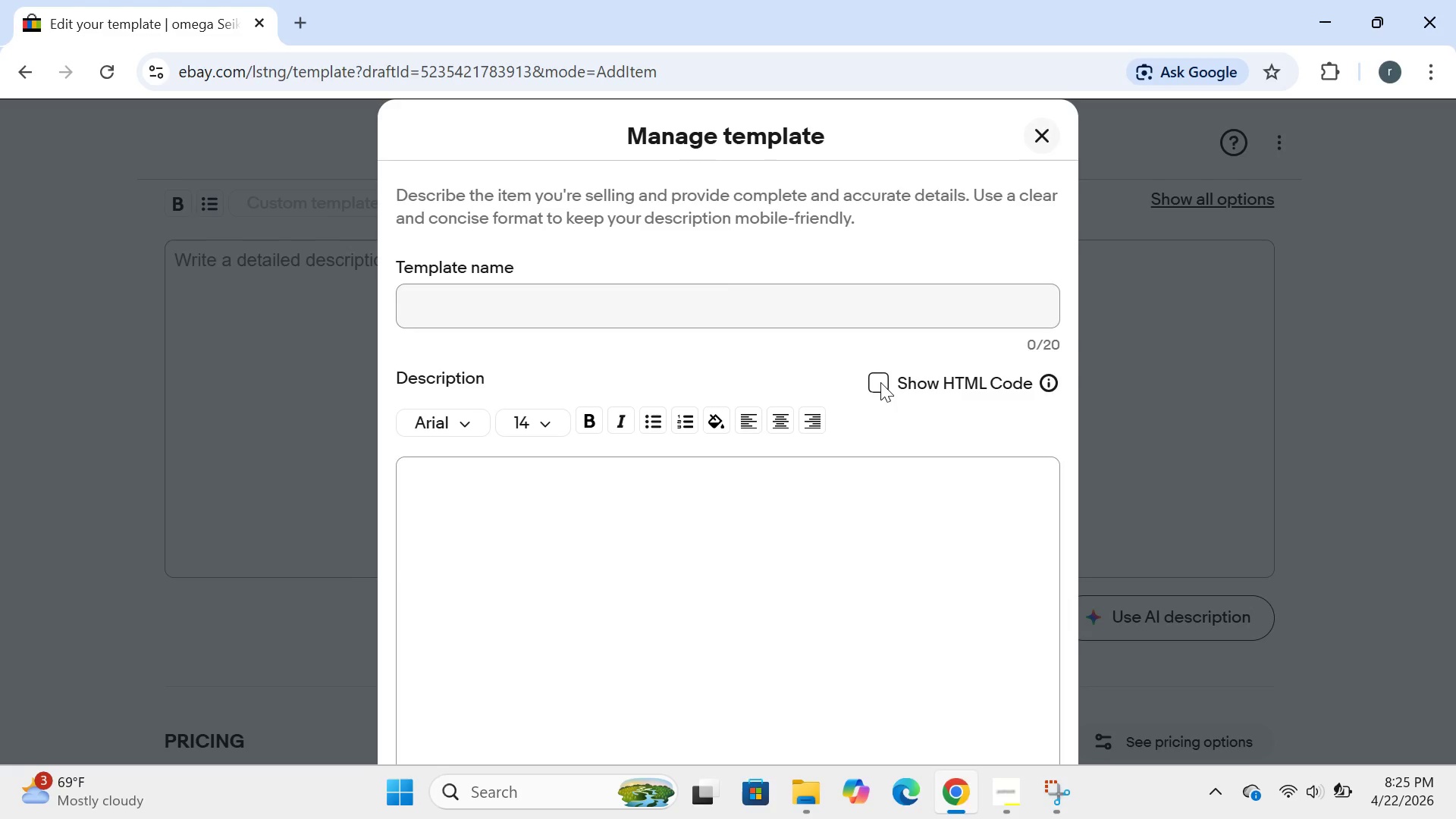 
left_click([880, 382])
 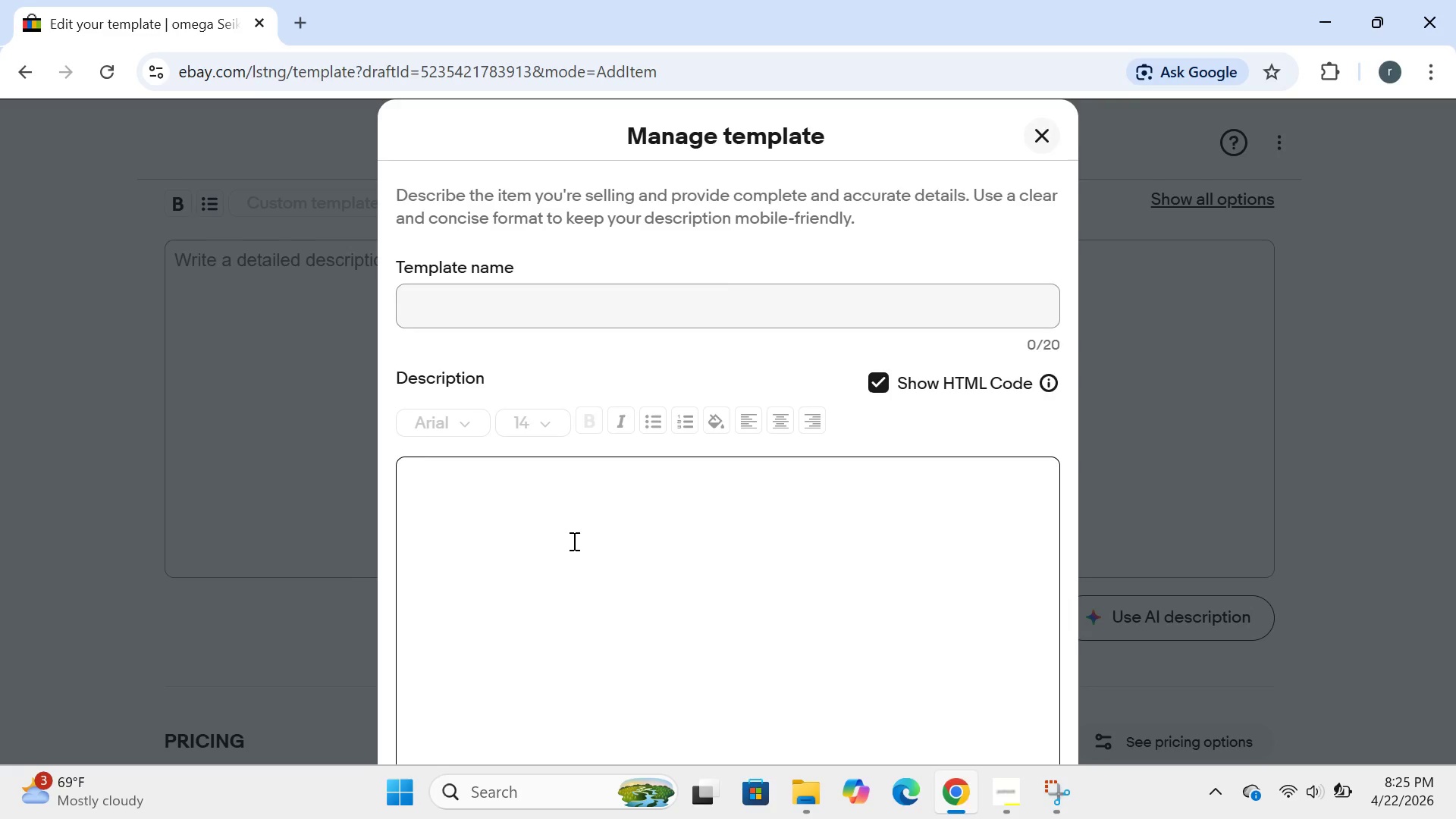 
wait(19.84)
 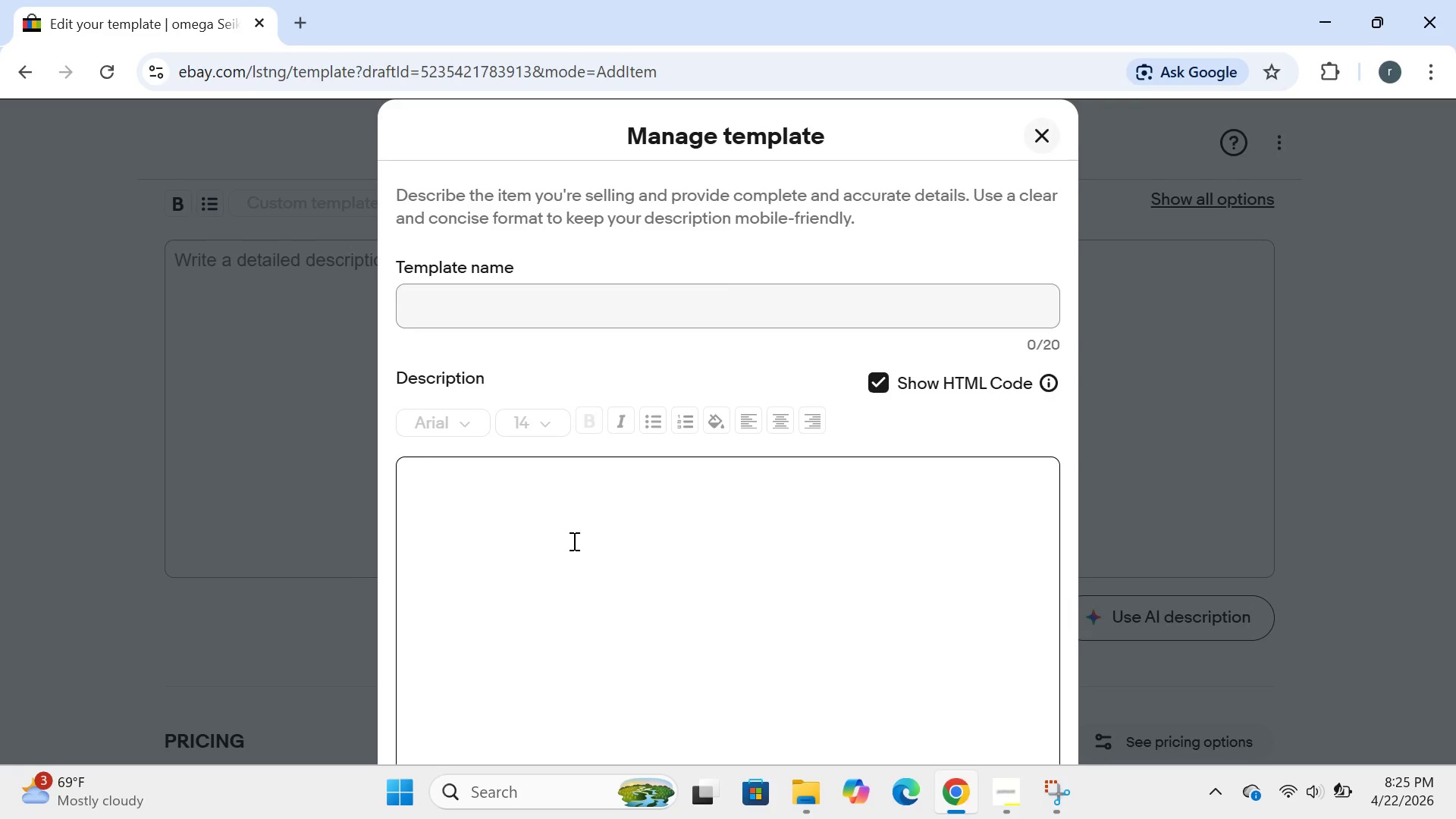 
left_click([1039, 136])
 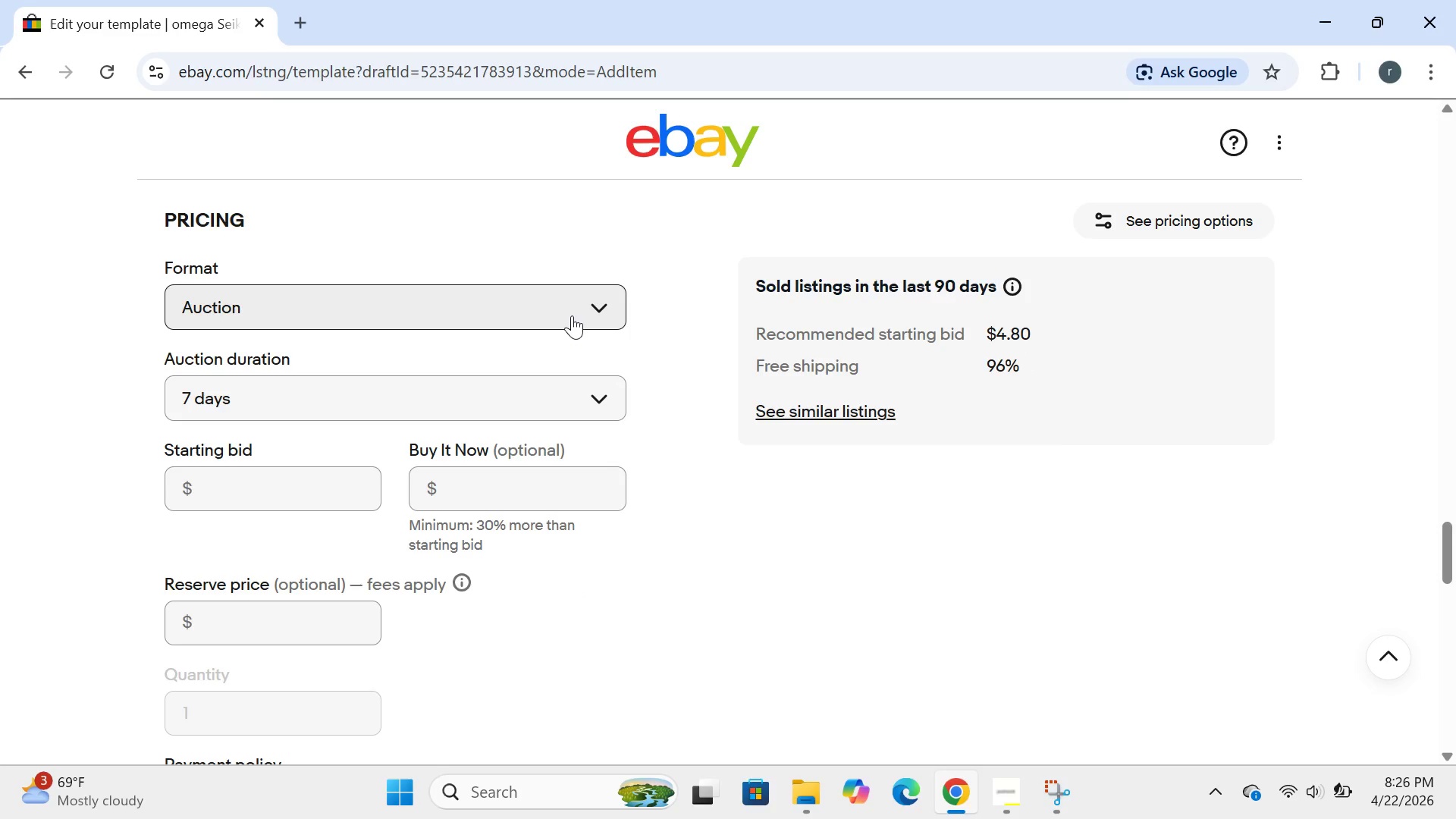 
wait(46.06)
 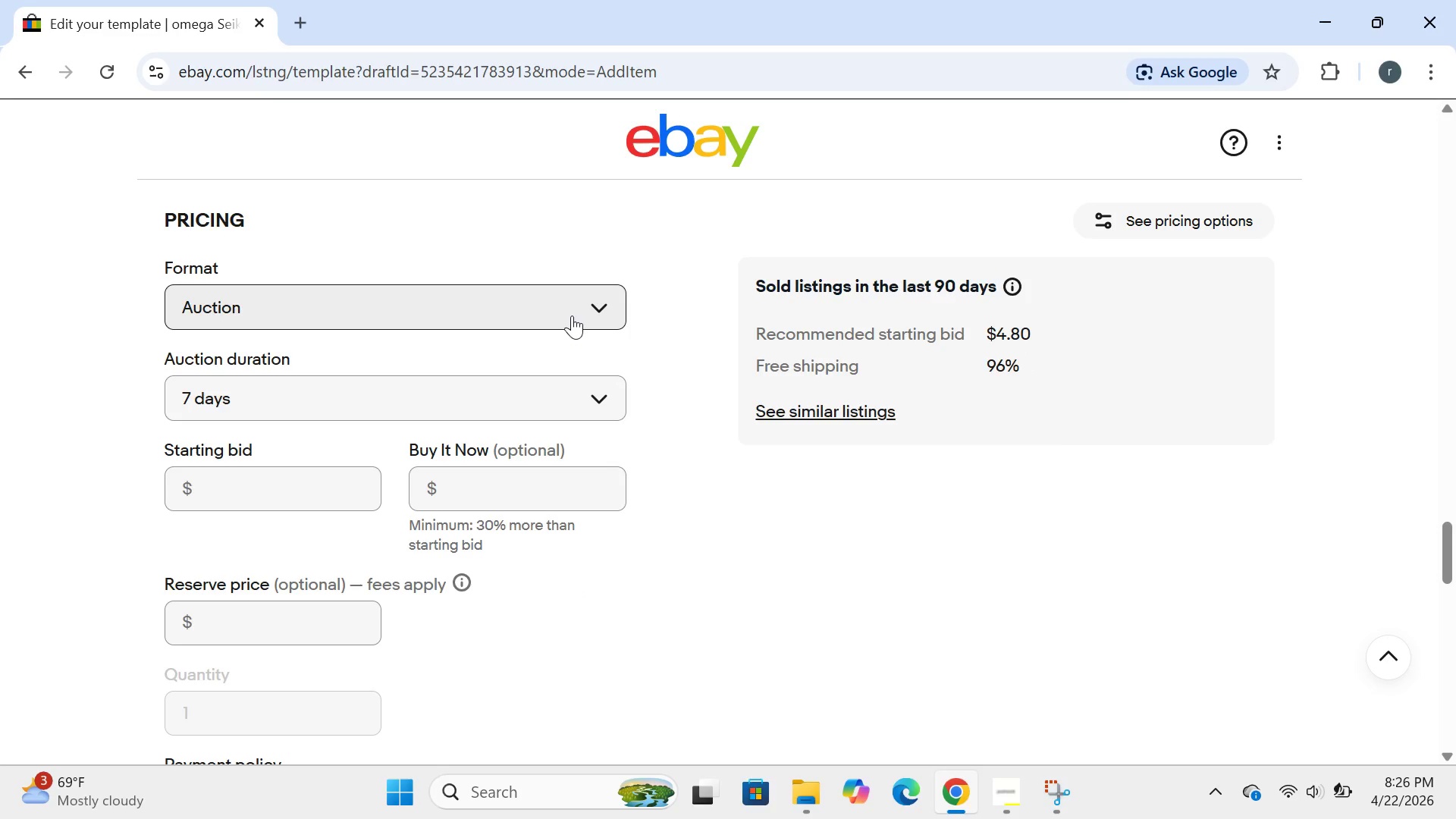 
left_click([471, 299])
 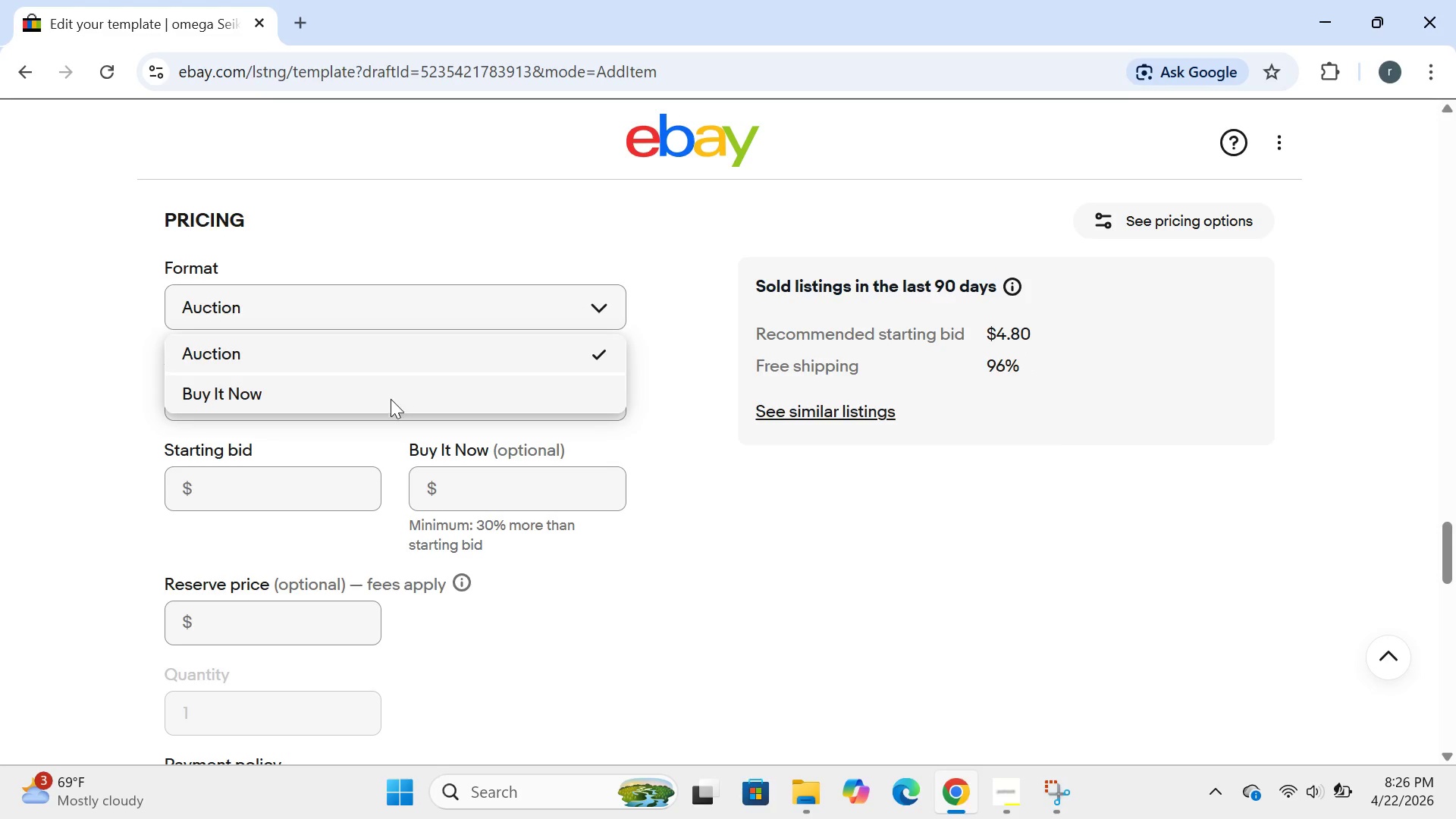 
left_click([377, 409])
 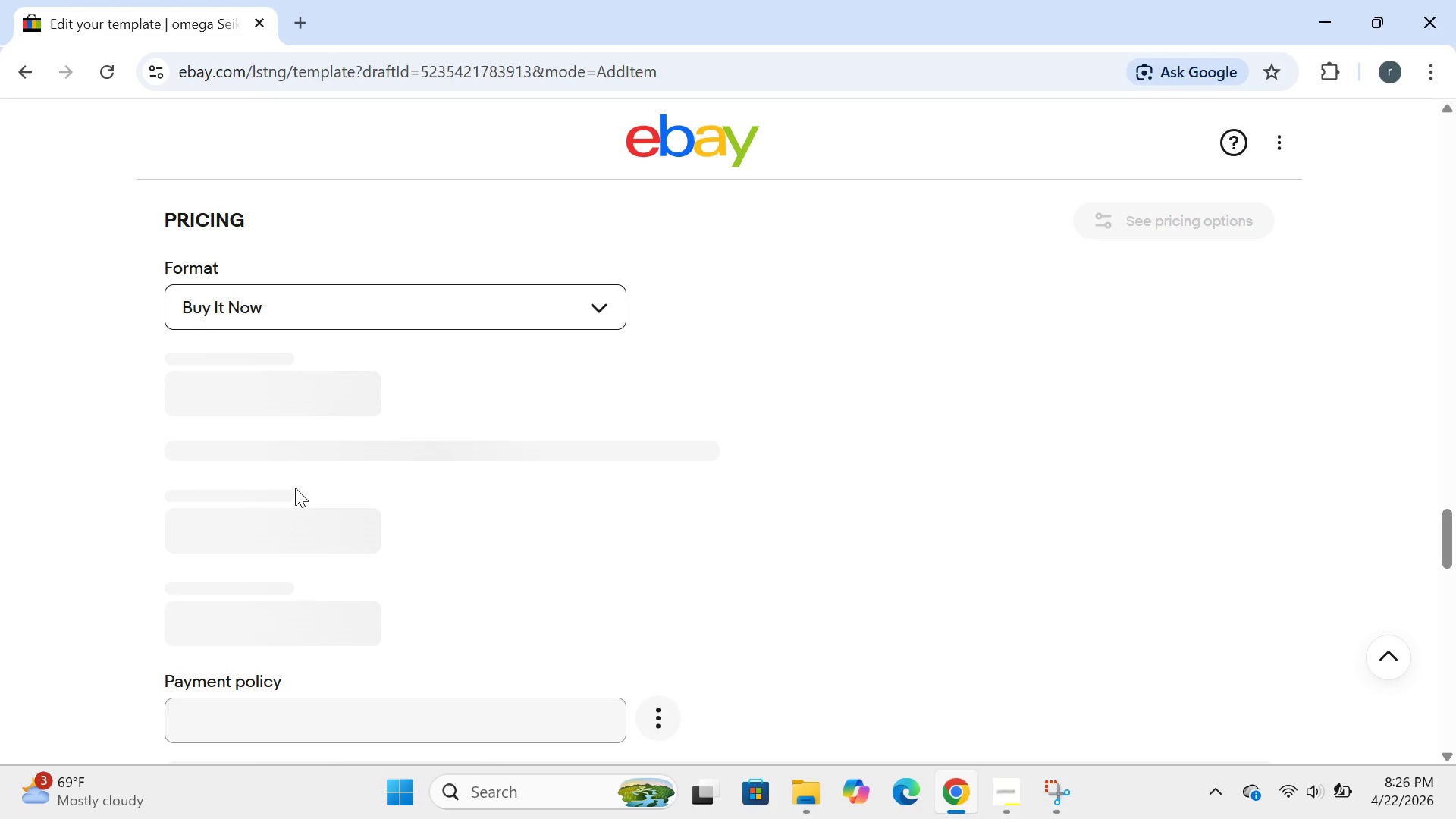 
wait(9.41)
 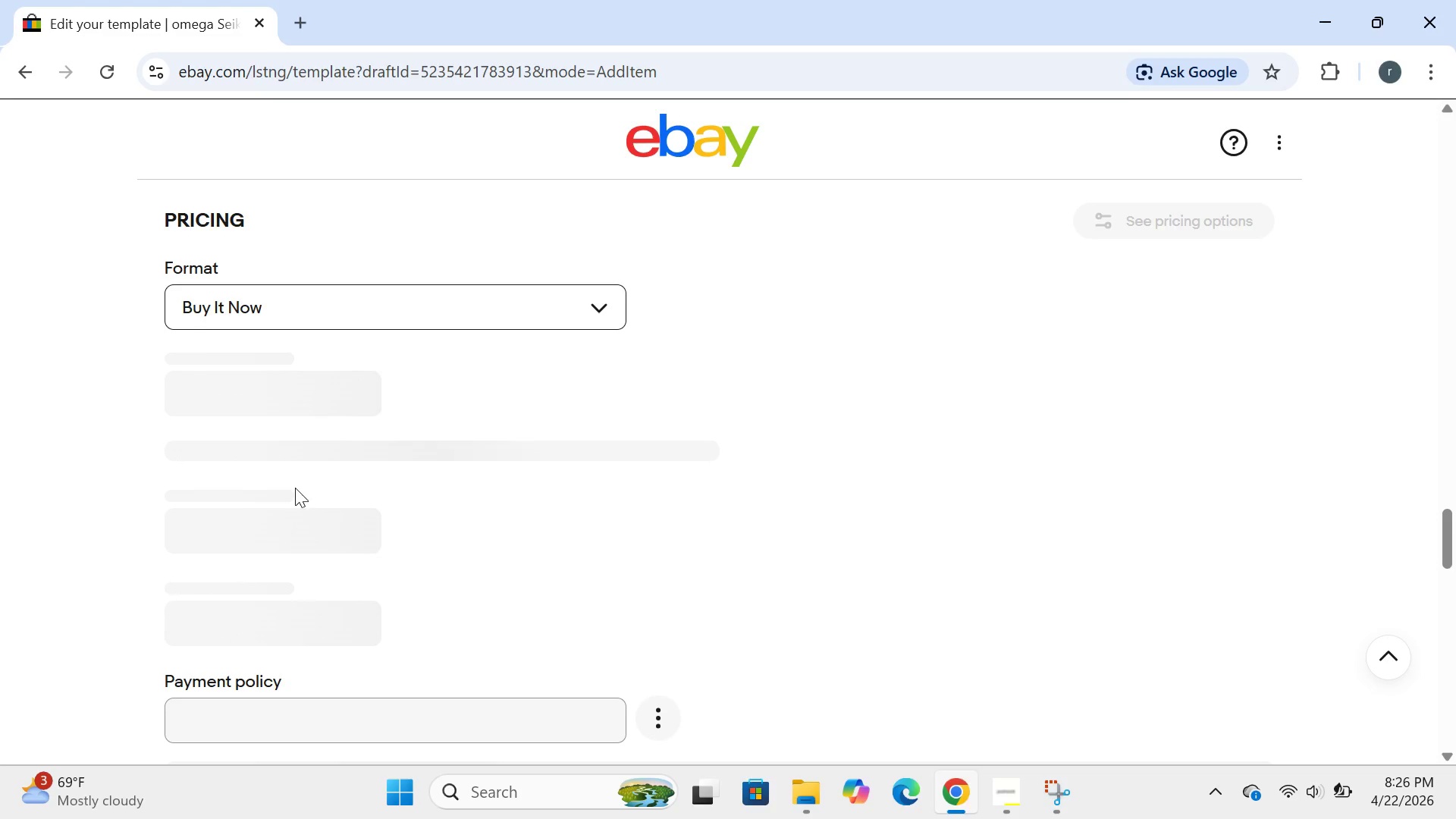 
left_click([230, 395])
 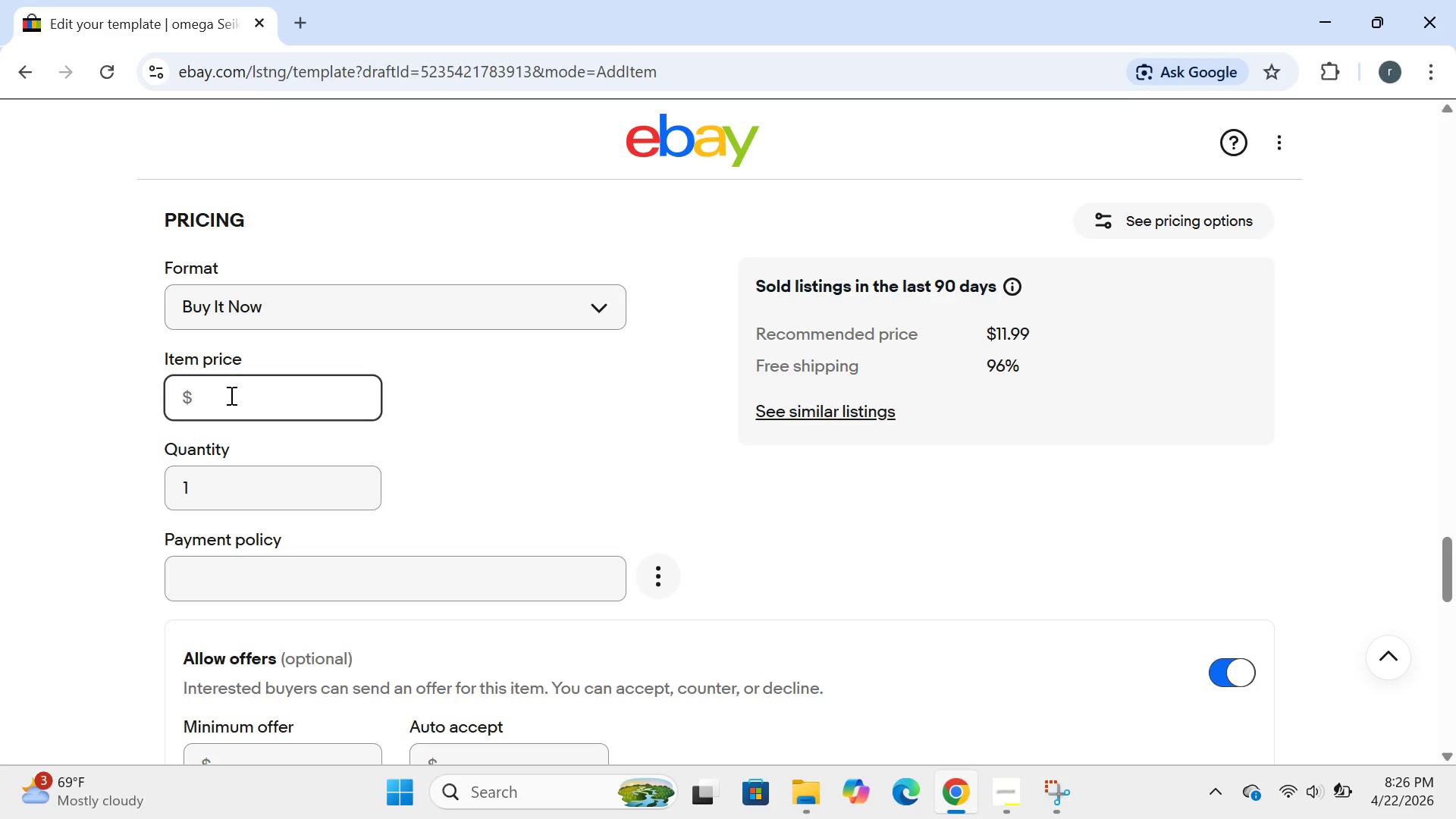 
type(49.99)
 